 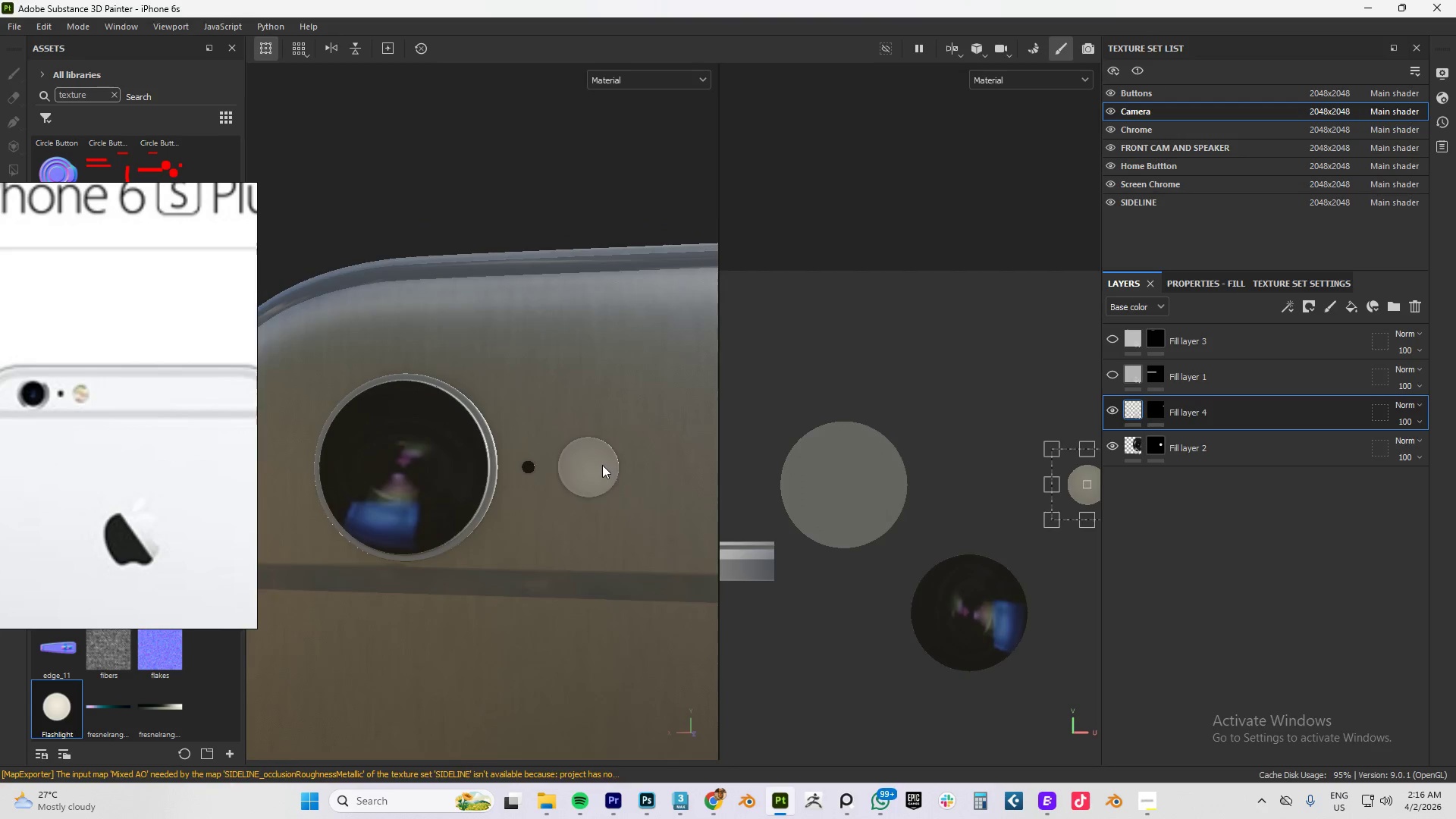 
scroll: coordinate [488, 463], scroll_direction: up, amount: 4.0
 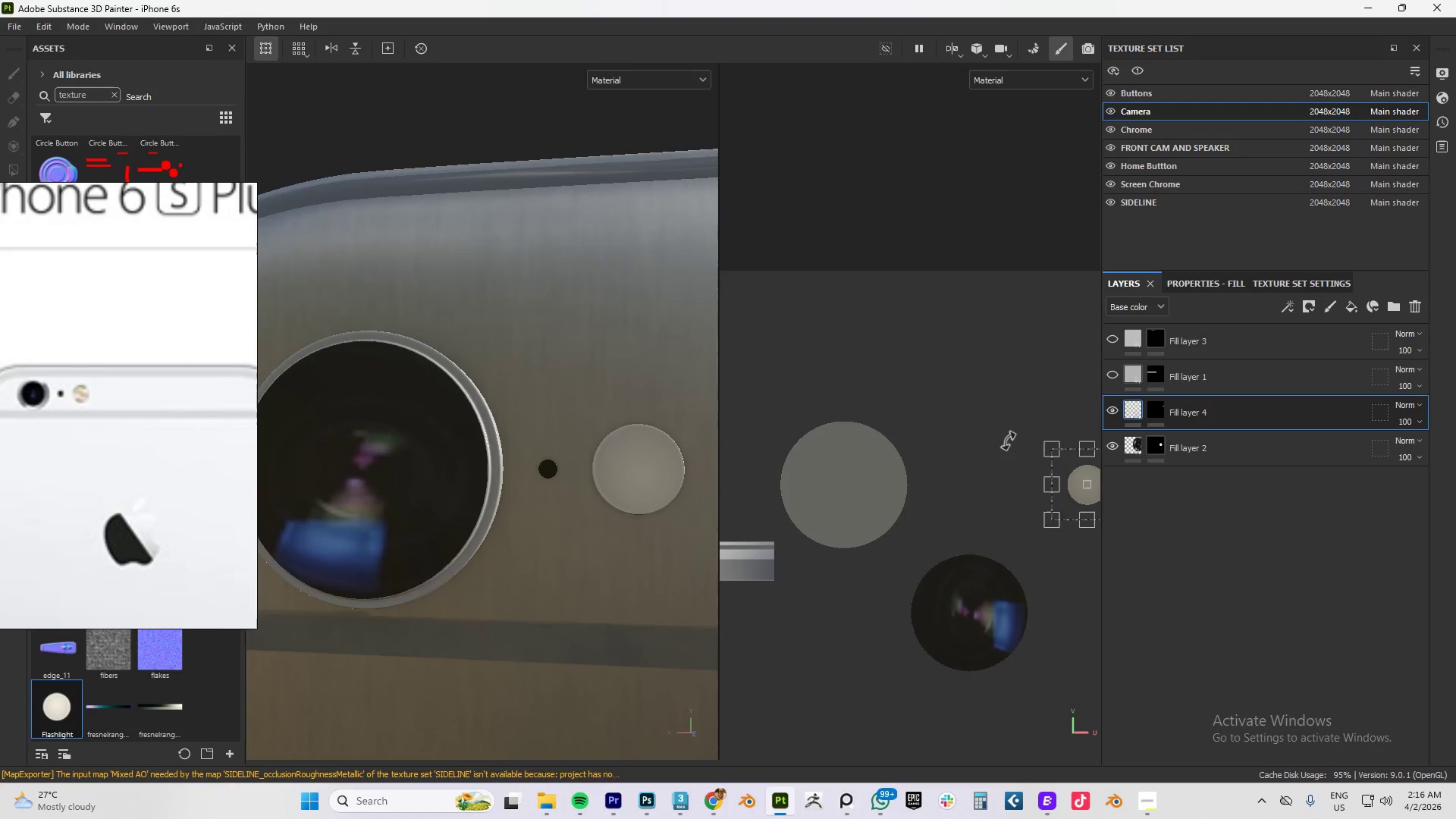 
scroll: coordinate [974, 474], scroll_direction: down, amount: 4.0
 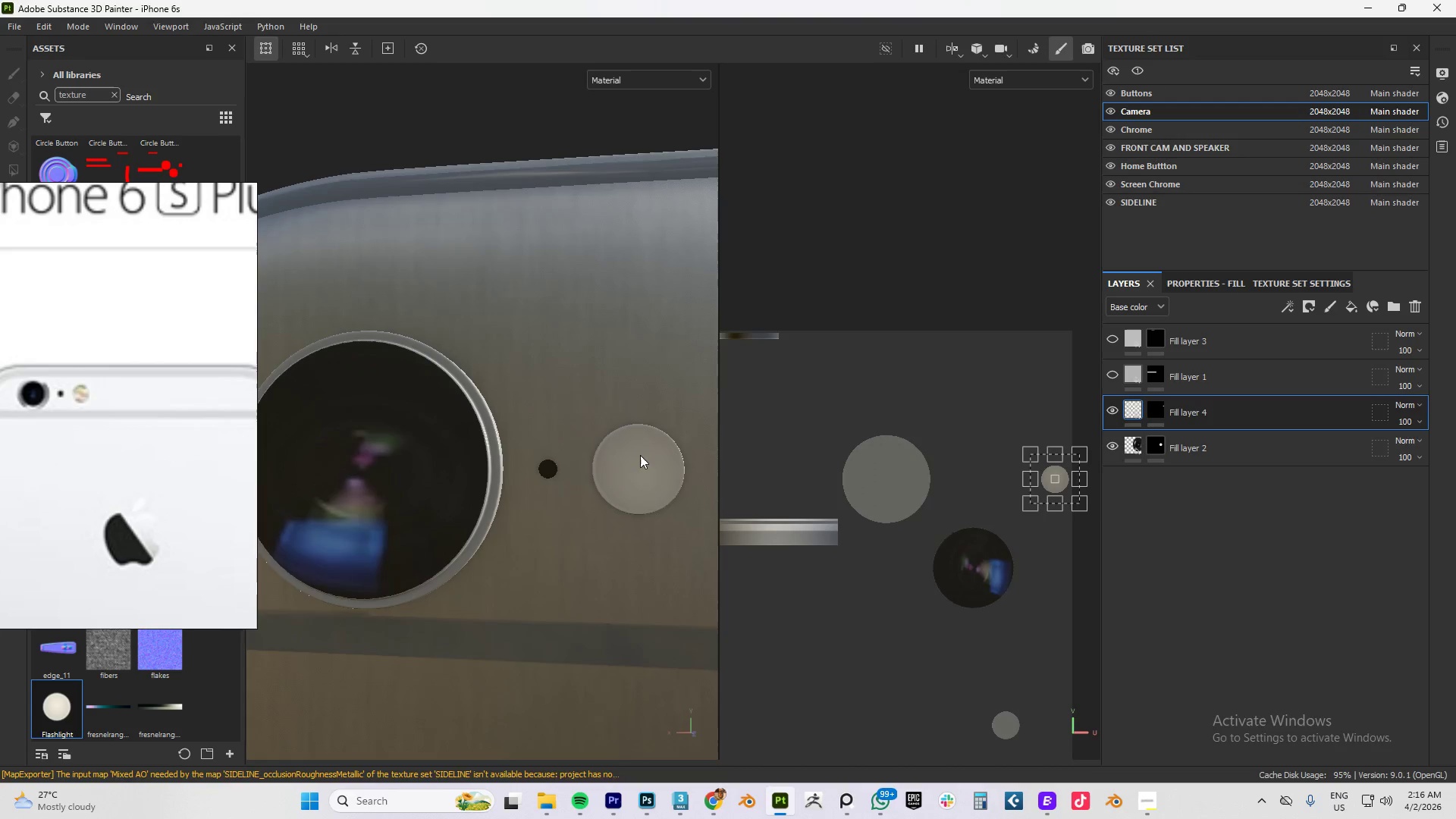 
scroll: coordinate [639, 456], scroll_direction: up, amount: 4.0
 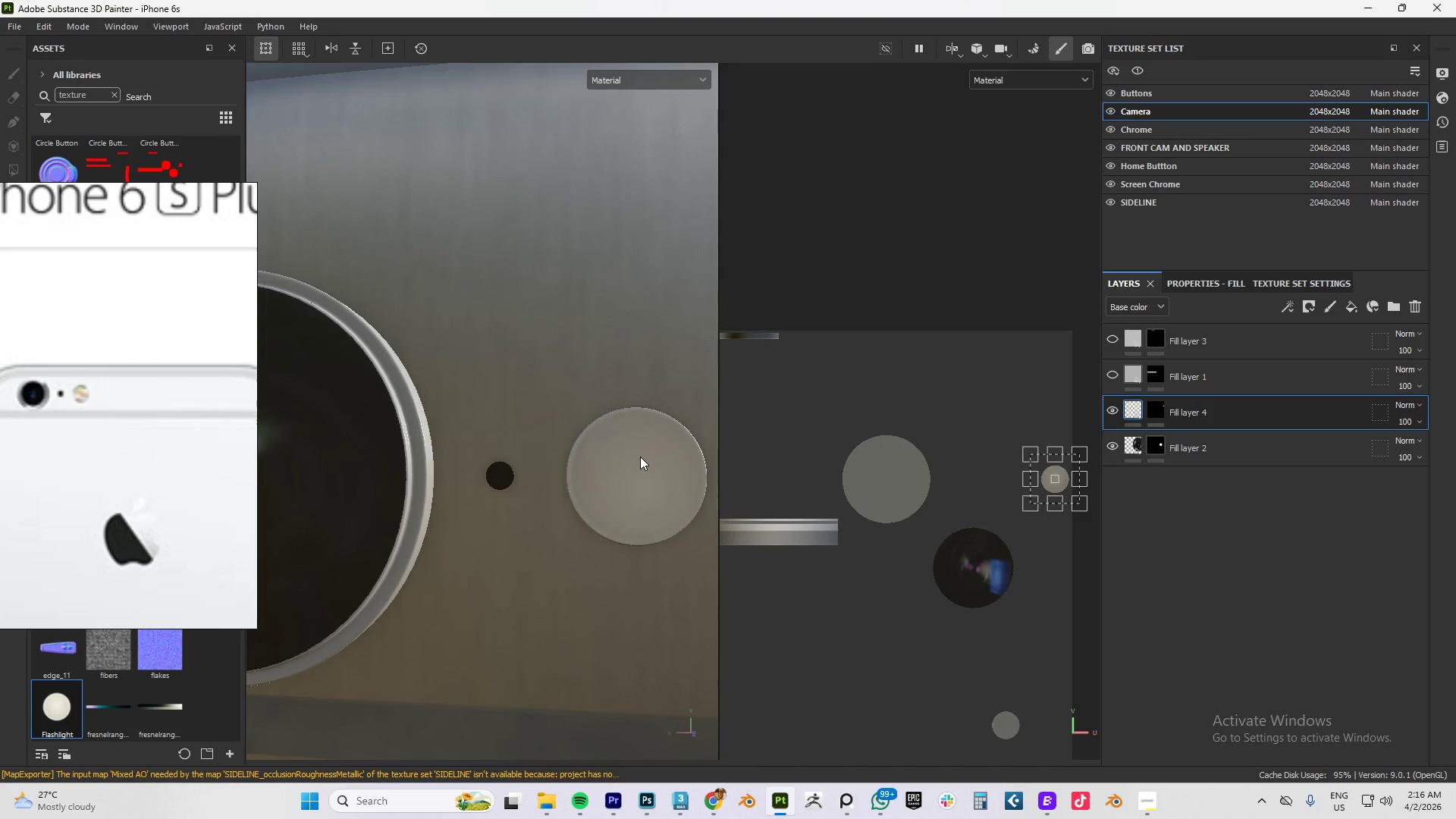 
wait(7.57)
 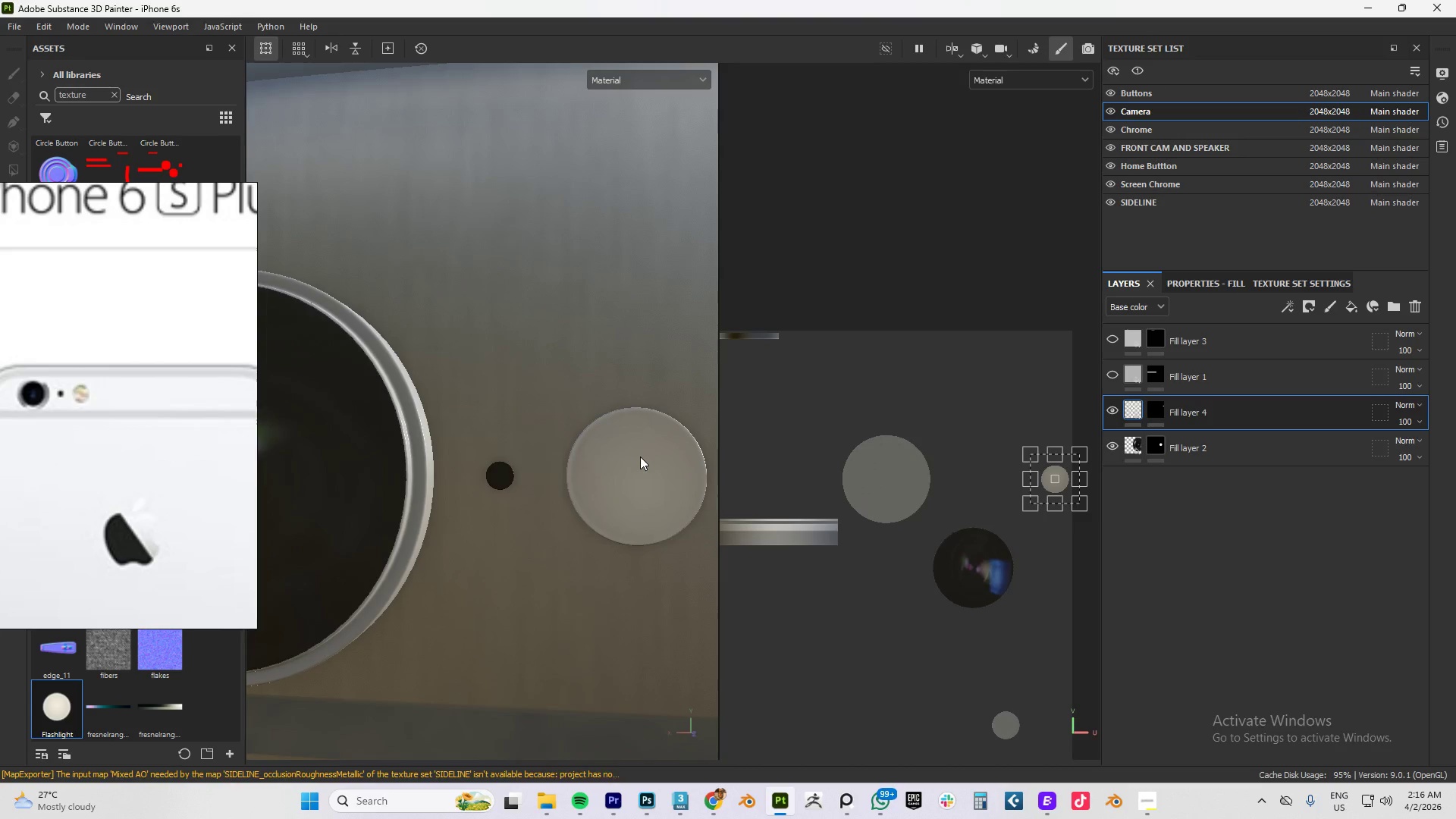 
scroll: coordinate [1081, 459], scroll_direction: up, amount: 5.0
 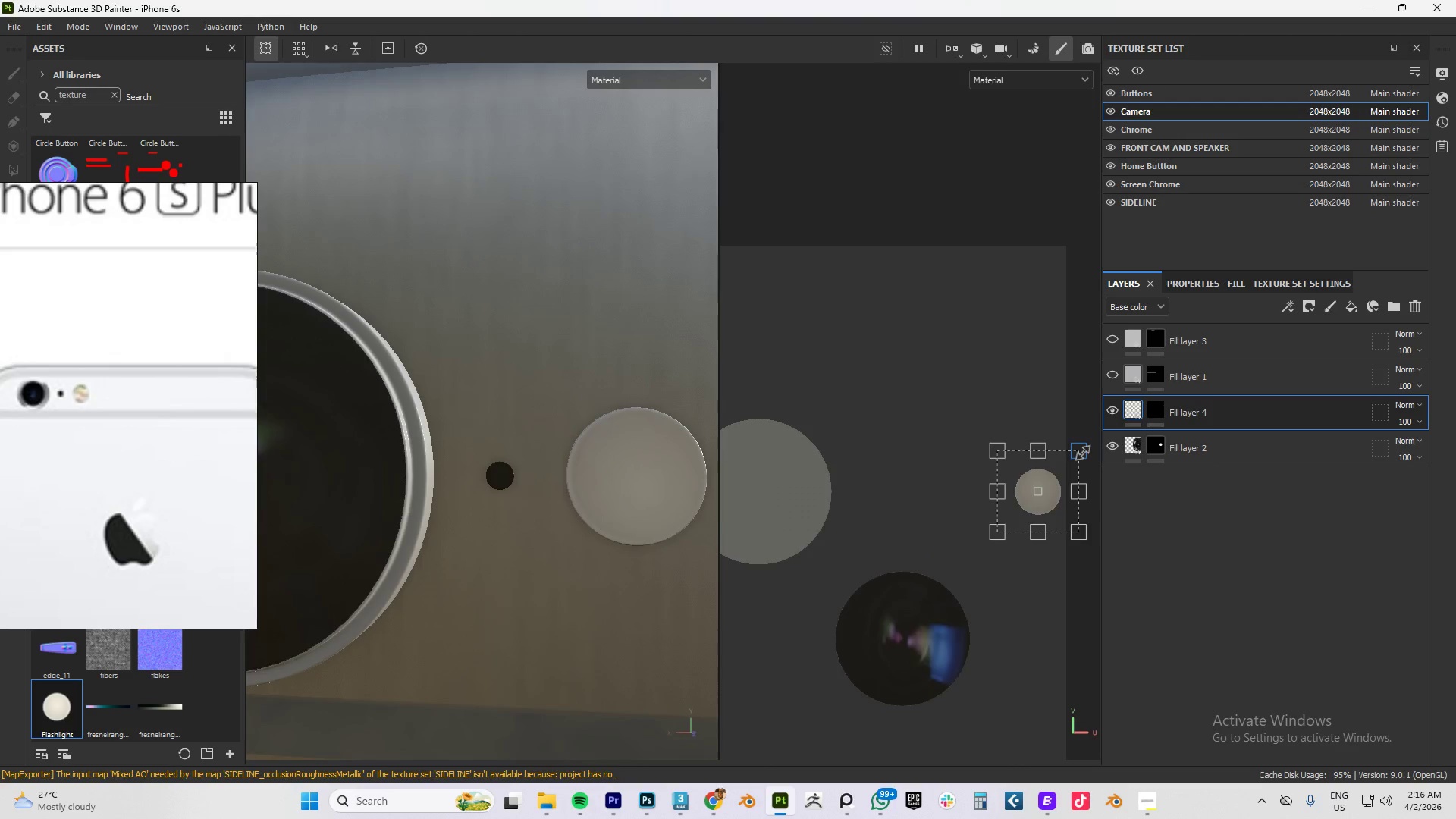 
hold_key(key=AltLeft, duration=1.02)
 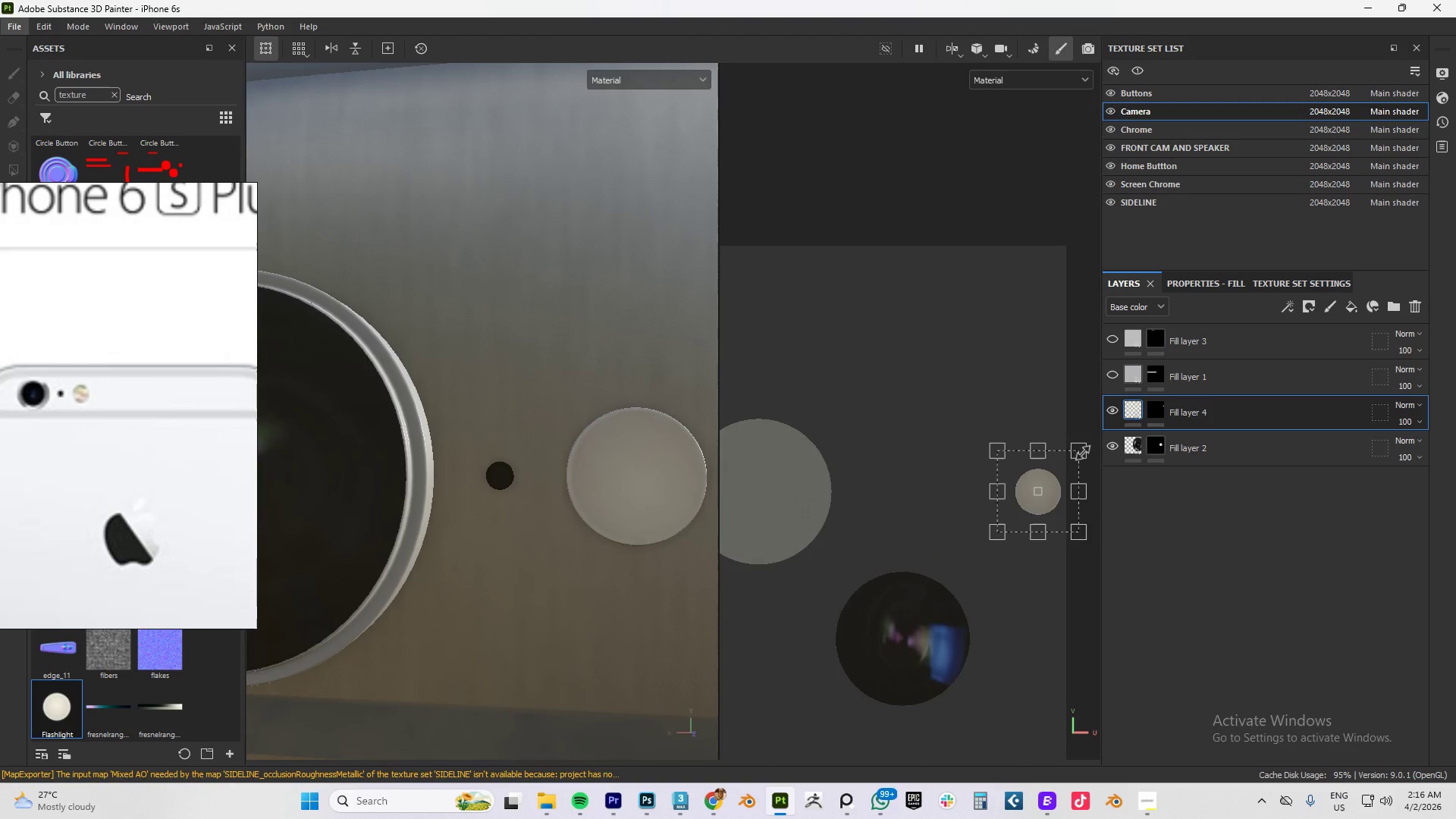 
hold_key(key=ShiftLeft, duration=1.53)
left_click_drag(start_coordinate=[1083, 453], to_coordinate=[1080, 459])
 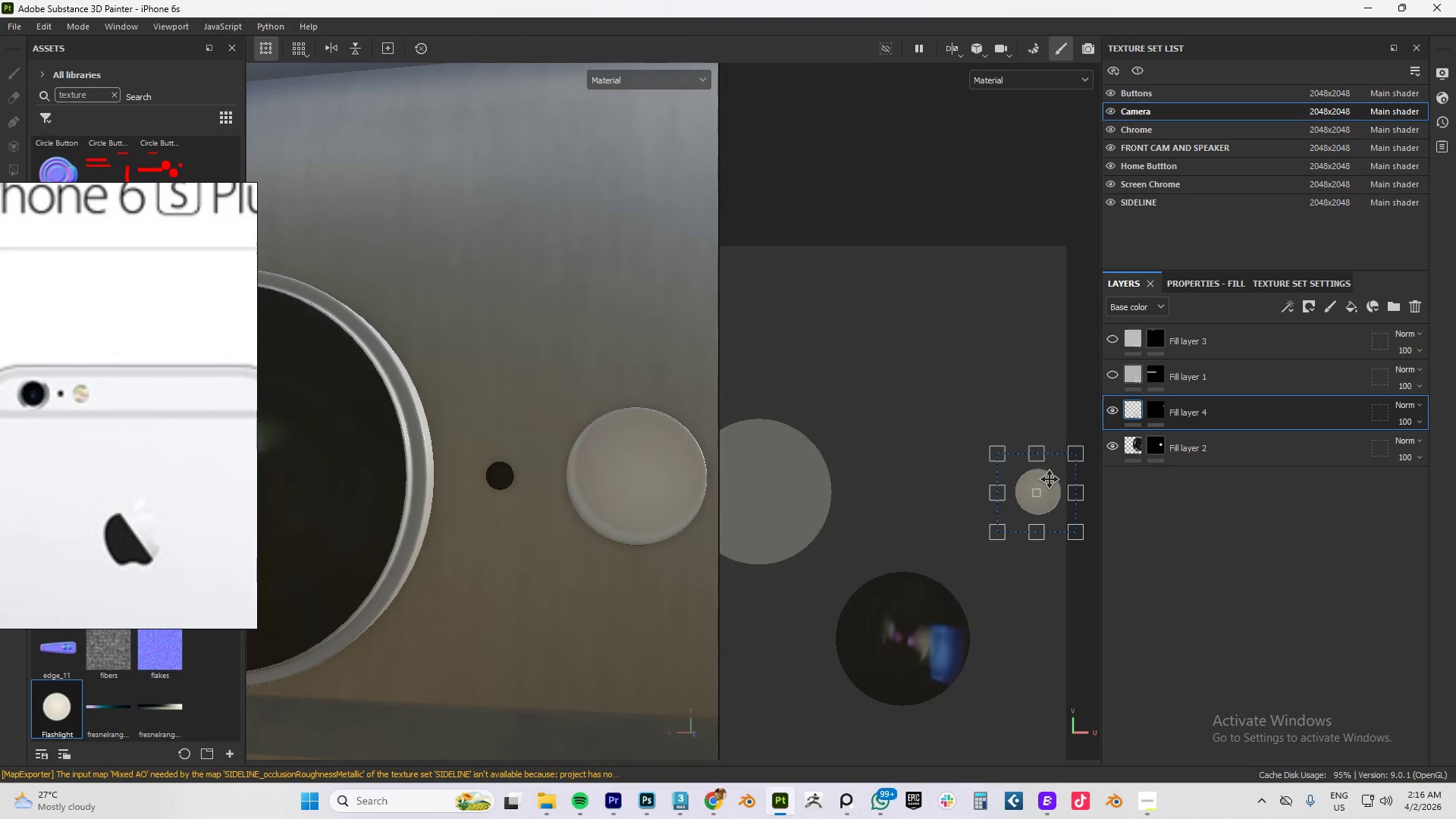 
hold_key(key=ShiftLeft, duration=0.38)
 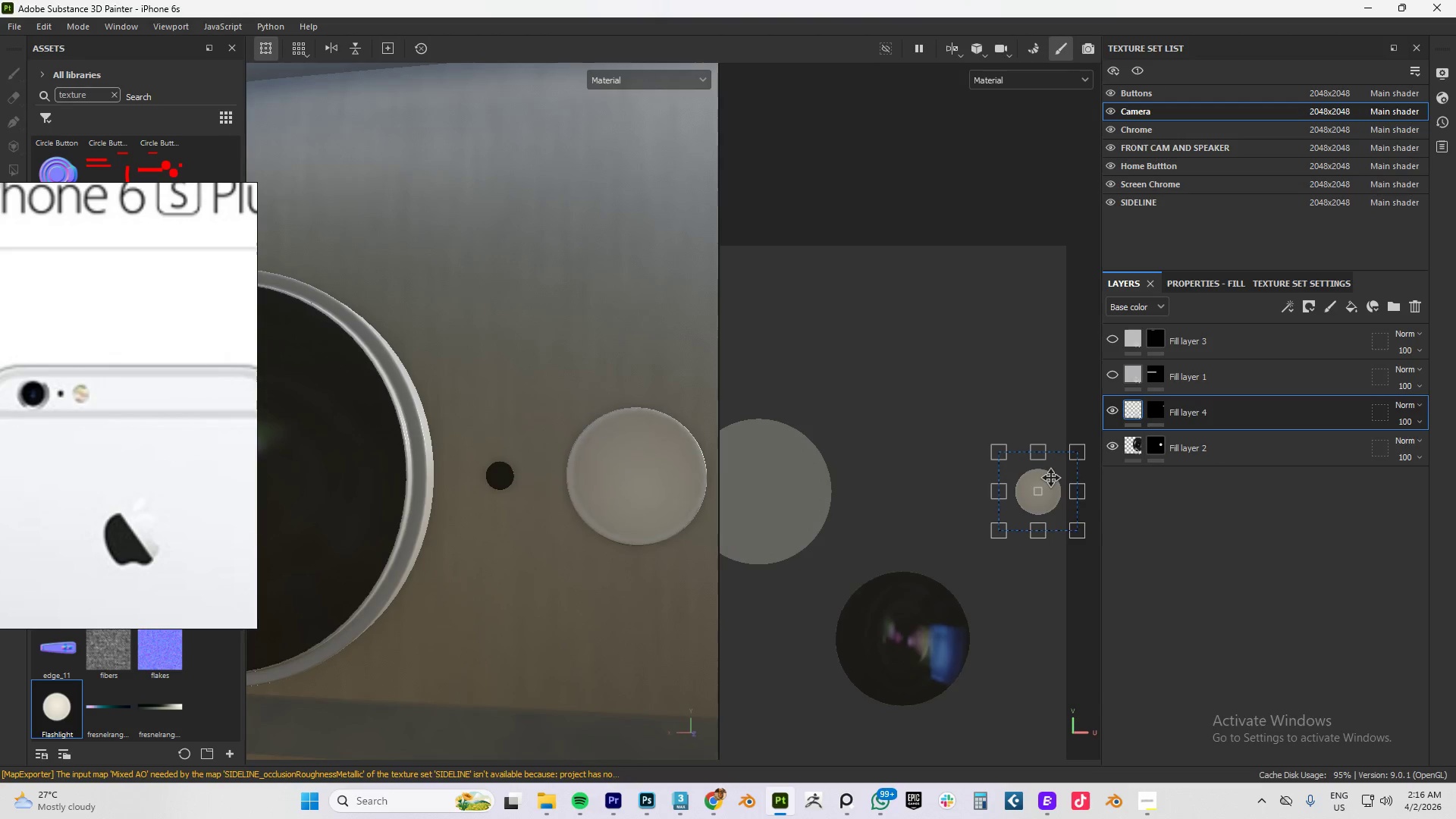 
wait(7.27)
 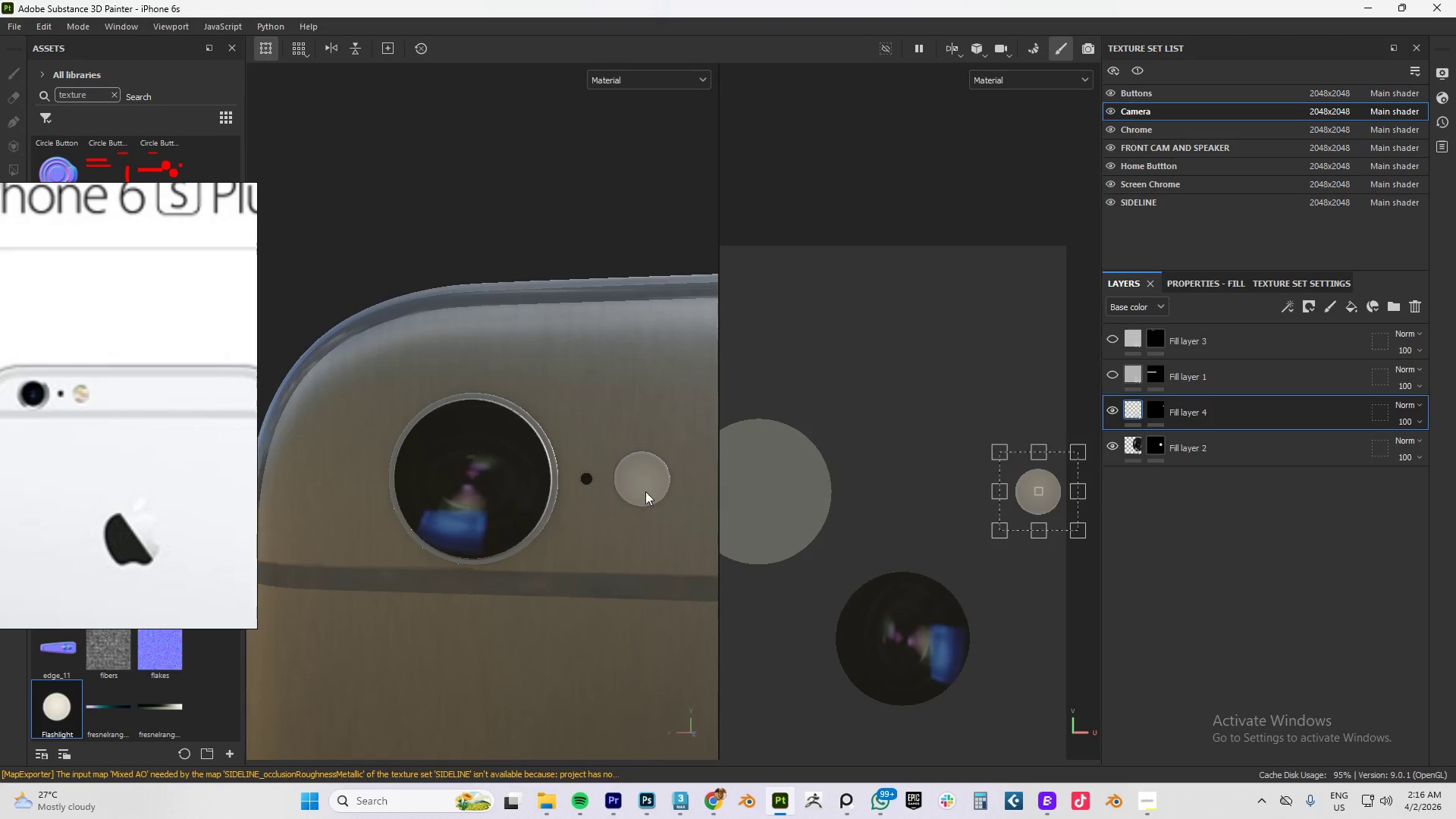 
hold_key(key=AltLeft, duration=1.5)
left_click_drag(start_coordinate=[632, 494], to_coordinate=[626, 488])
 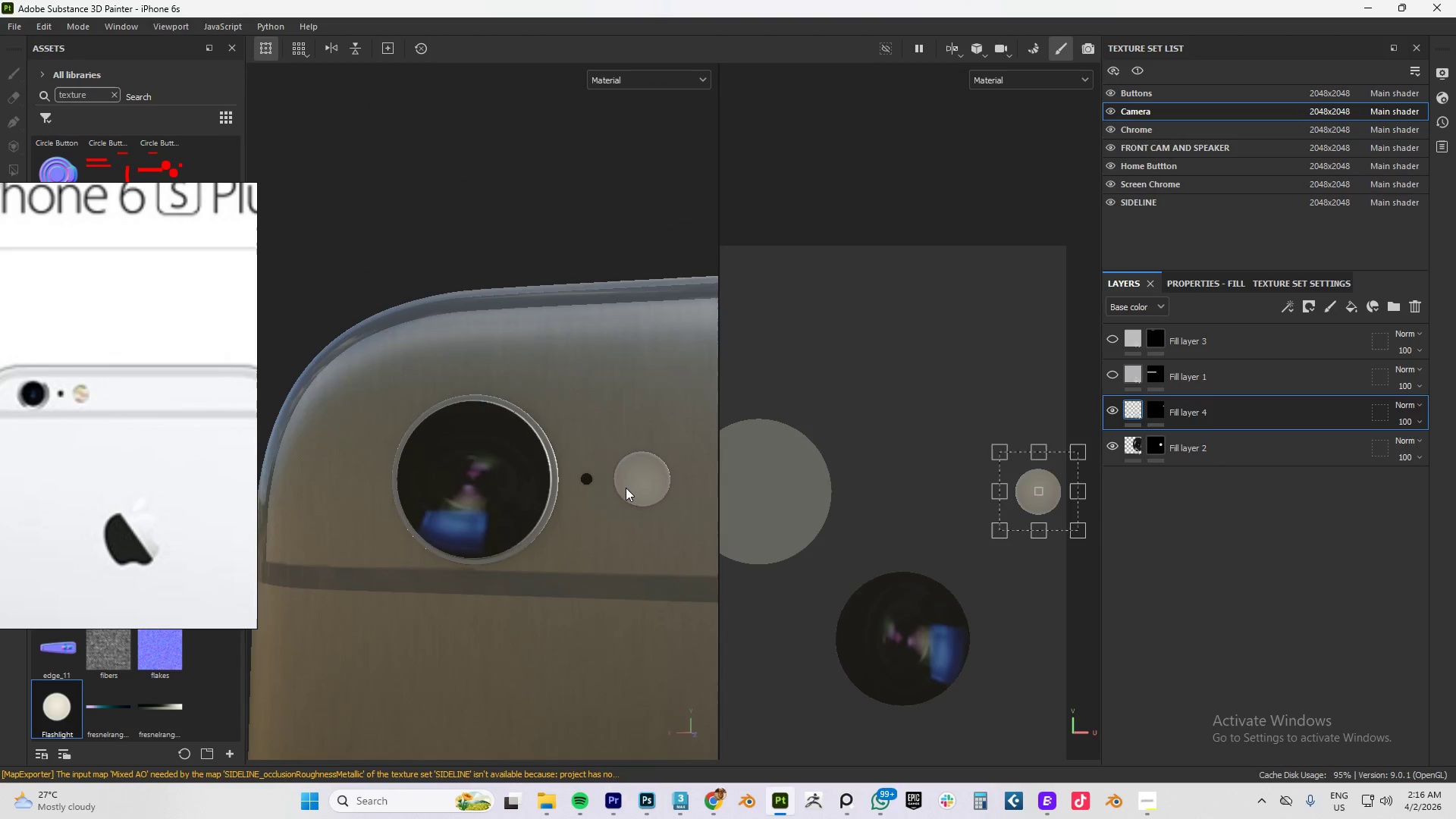 
scroll: coordinate [646, 480], scroll_direction: down, amount: 10.0
 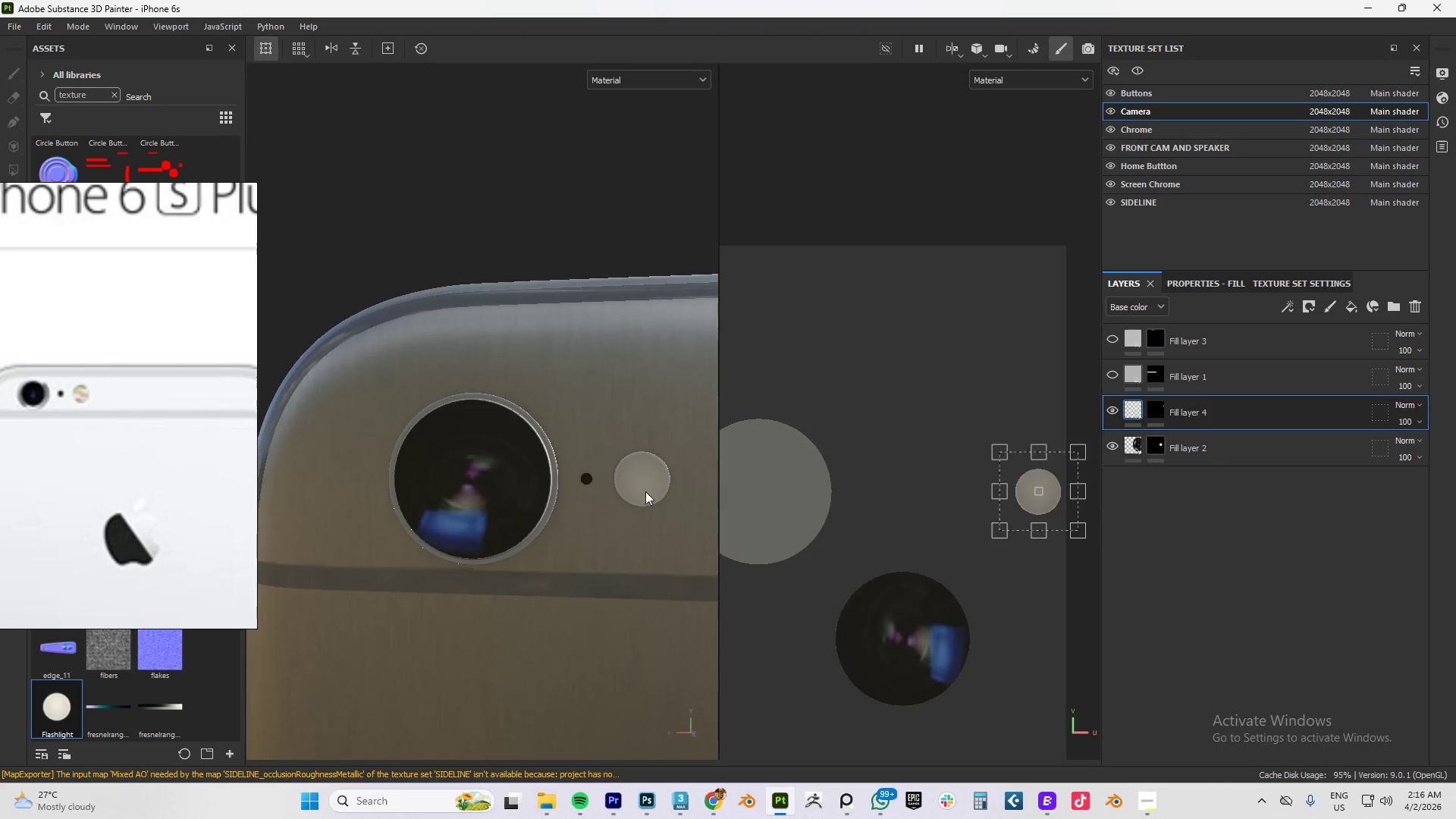 
key(Alt+AltLeft)
 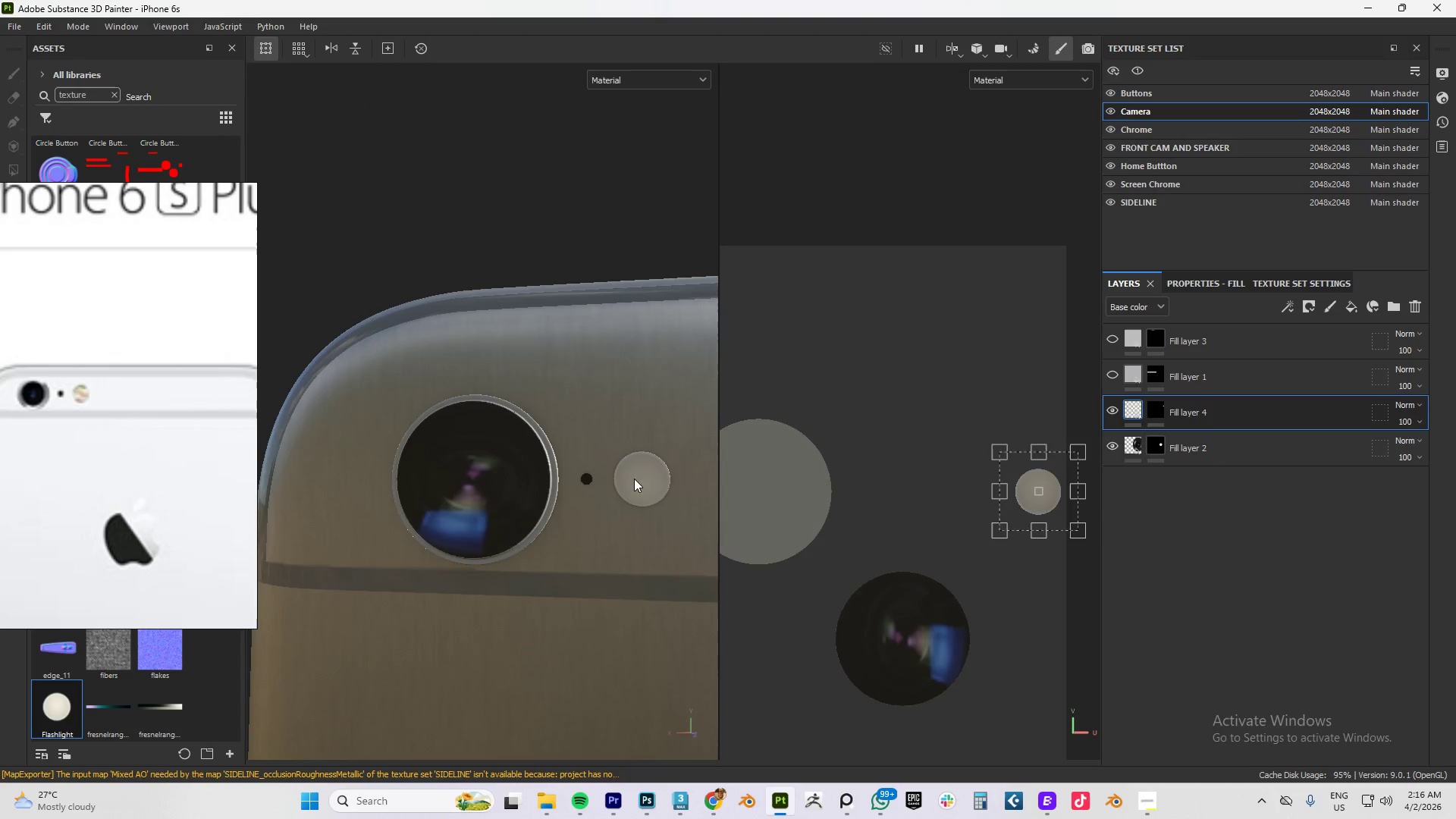 
scroll: coordinate [645, 471], scroll_direction: up, amount: 5.0
 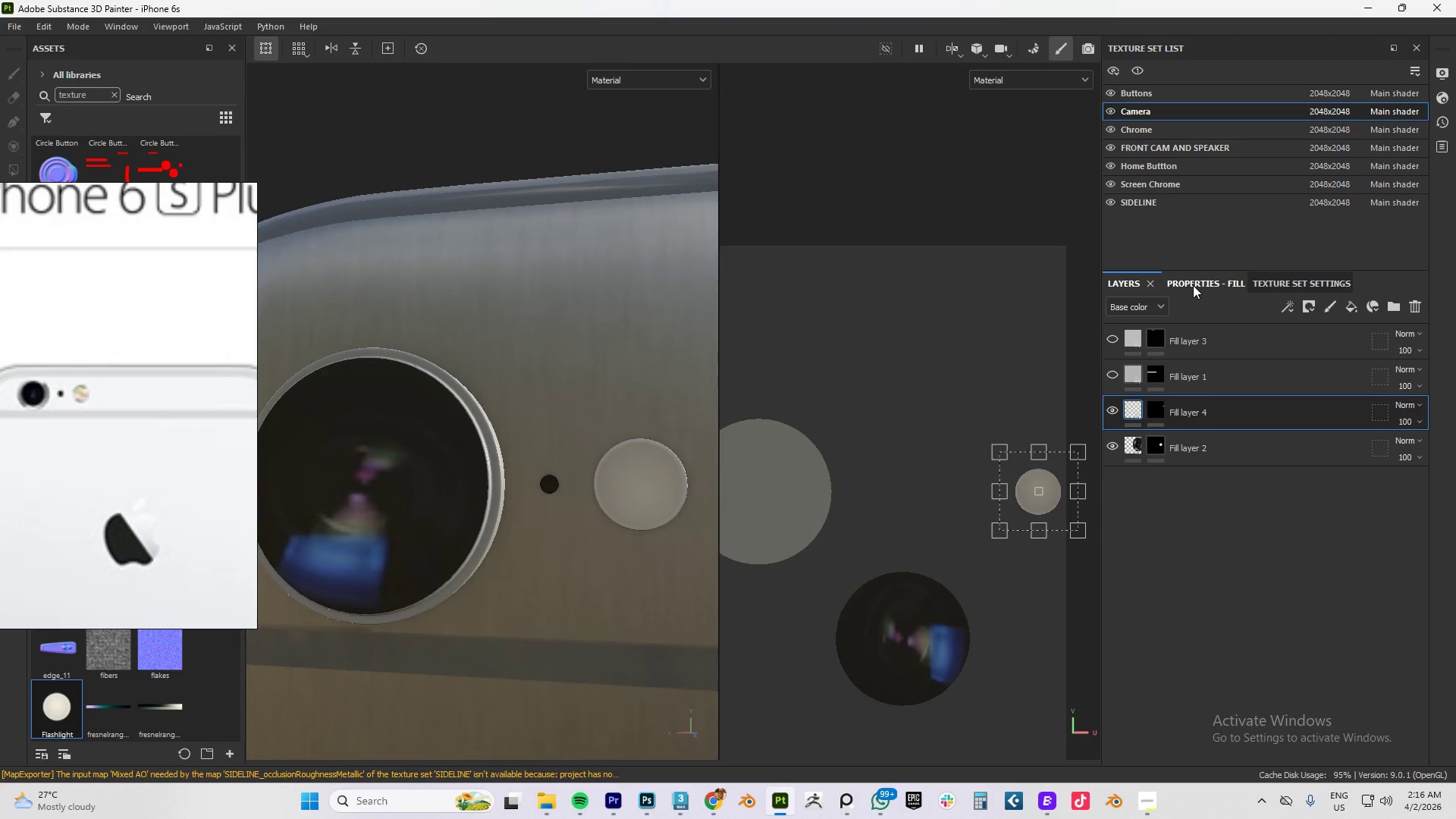 
left_click([1193, 285])
 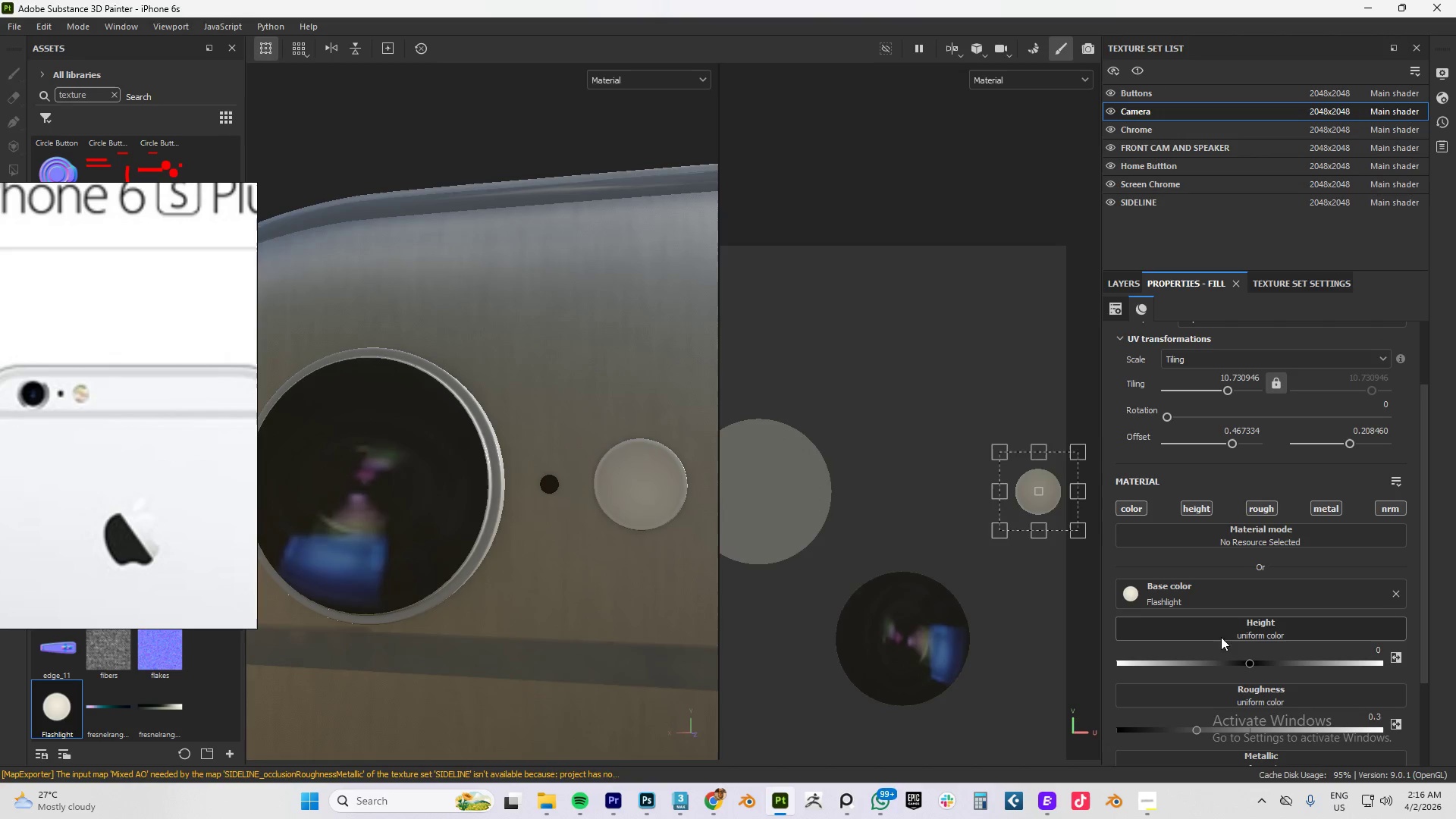 
scroll: coordinate [1206, 638], scroll_direction: down, amount: 9.0
 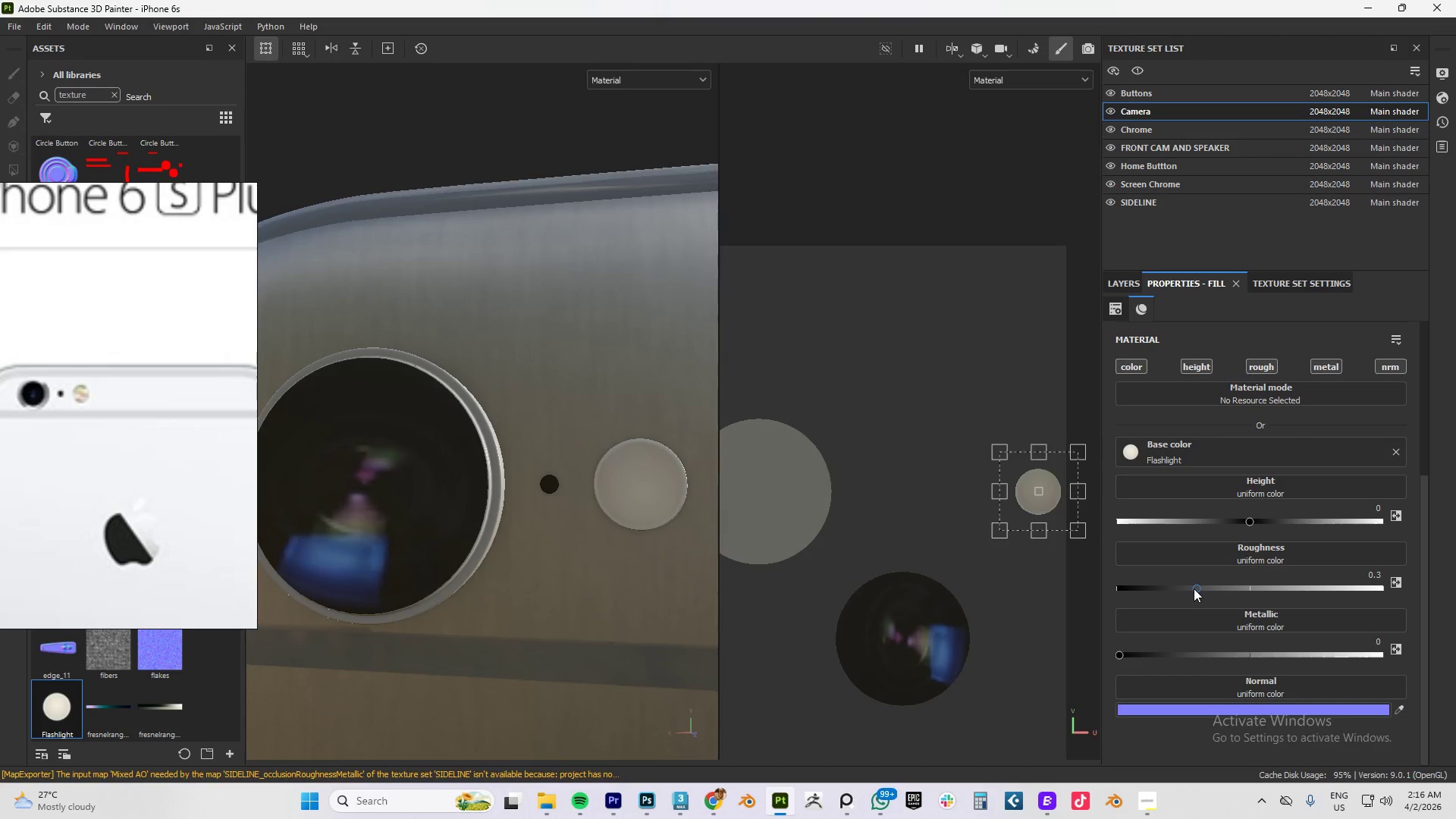 
left_click_drag(start_coordinate=[1194, 588], to_coordinate=[1156, 592])
 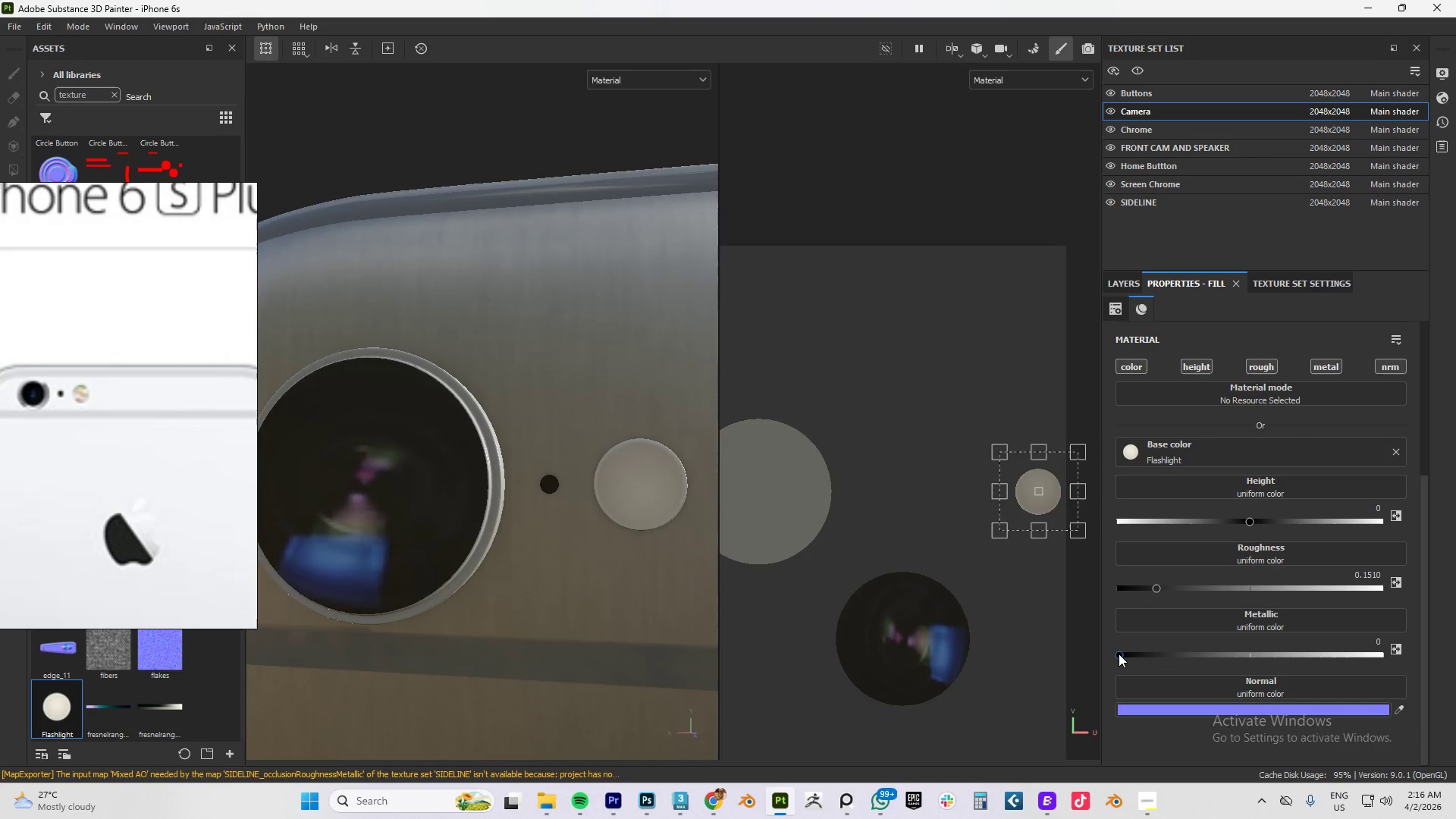 
left_click_drag(start_coordinate=[1119, 654], to_coordinate=[1133, 653])
 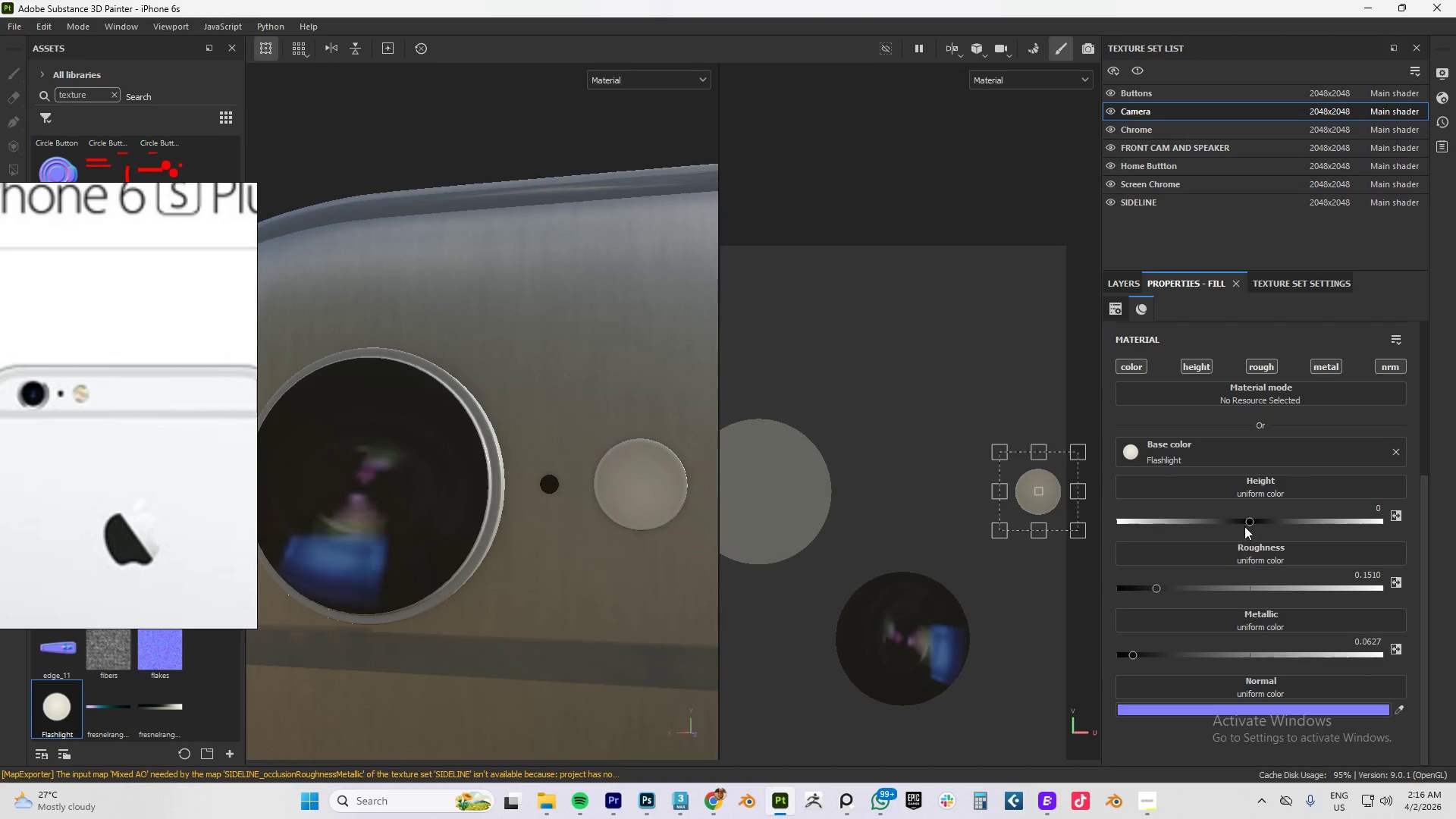 
left_click_drag(start_coordinate=[1247, 520], to_coordinate=[1260, 523])
 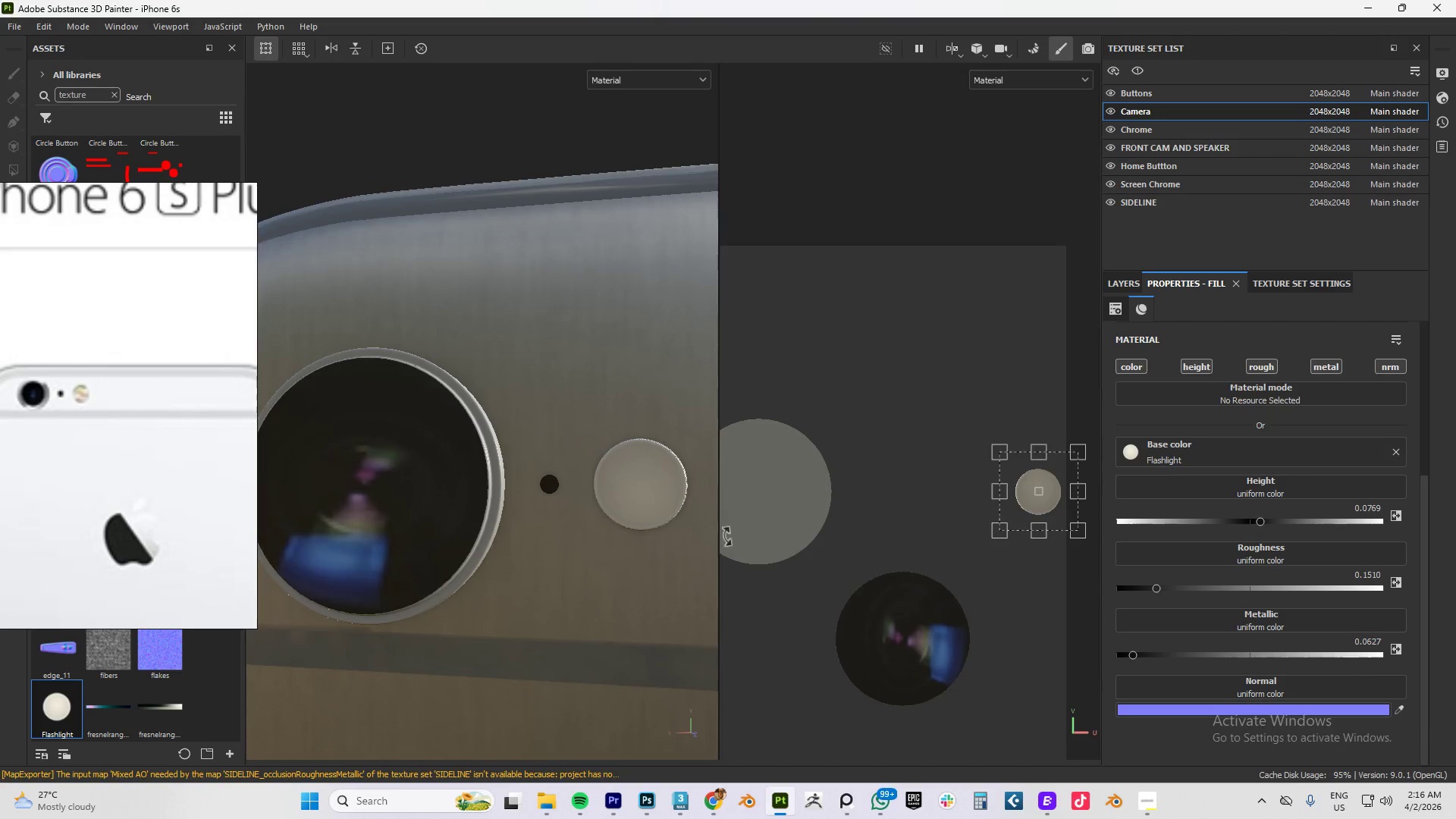 
hold_key(key=AltLeft, duration=1.33)
left_click_drag(start_coordinate=[655, 521], to_coordinate=[752, 566])
 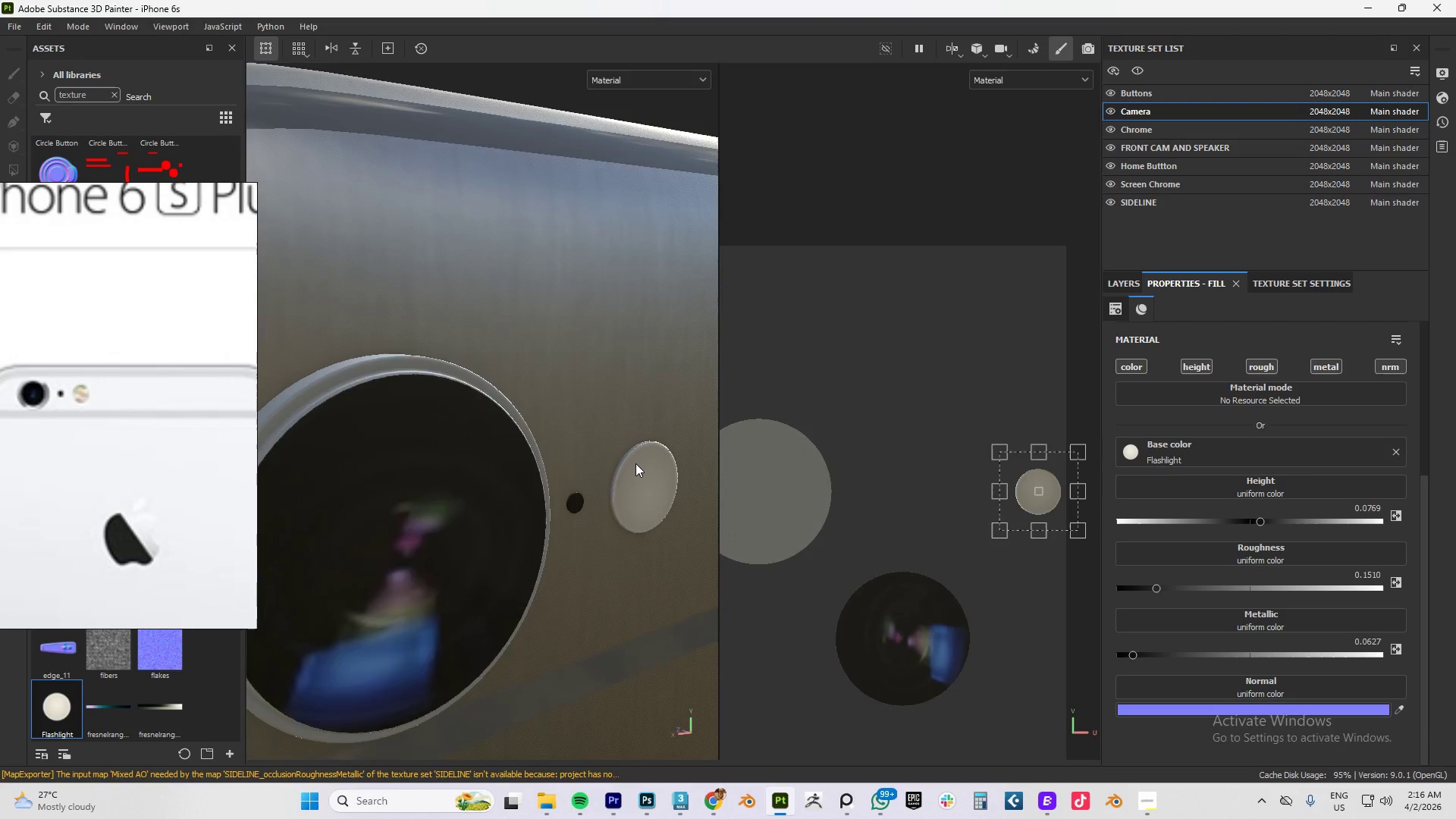 
scroll: coordinate [643, 459], scroll_direction: up, amount: 14.0
 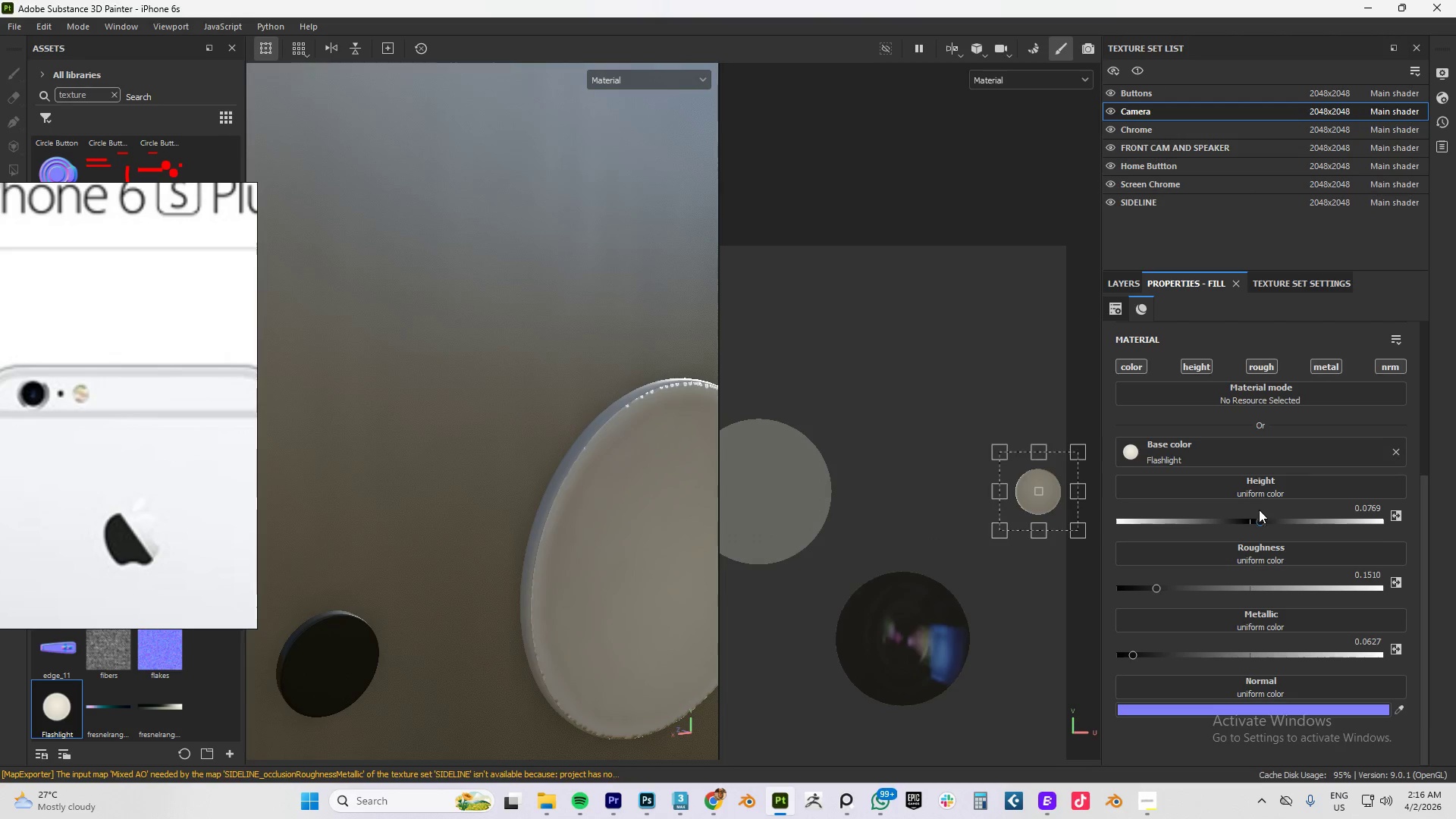 
left_click_drag(start_coordinate=[1259, 518], to_coordinate=[1247, 520])
 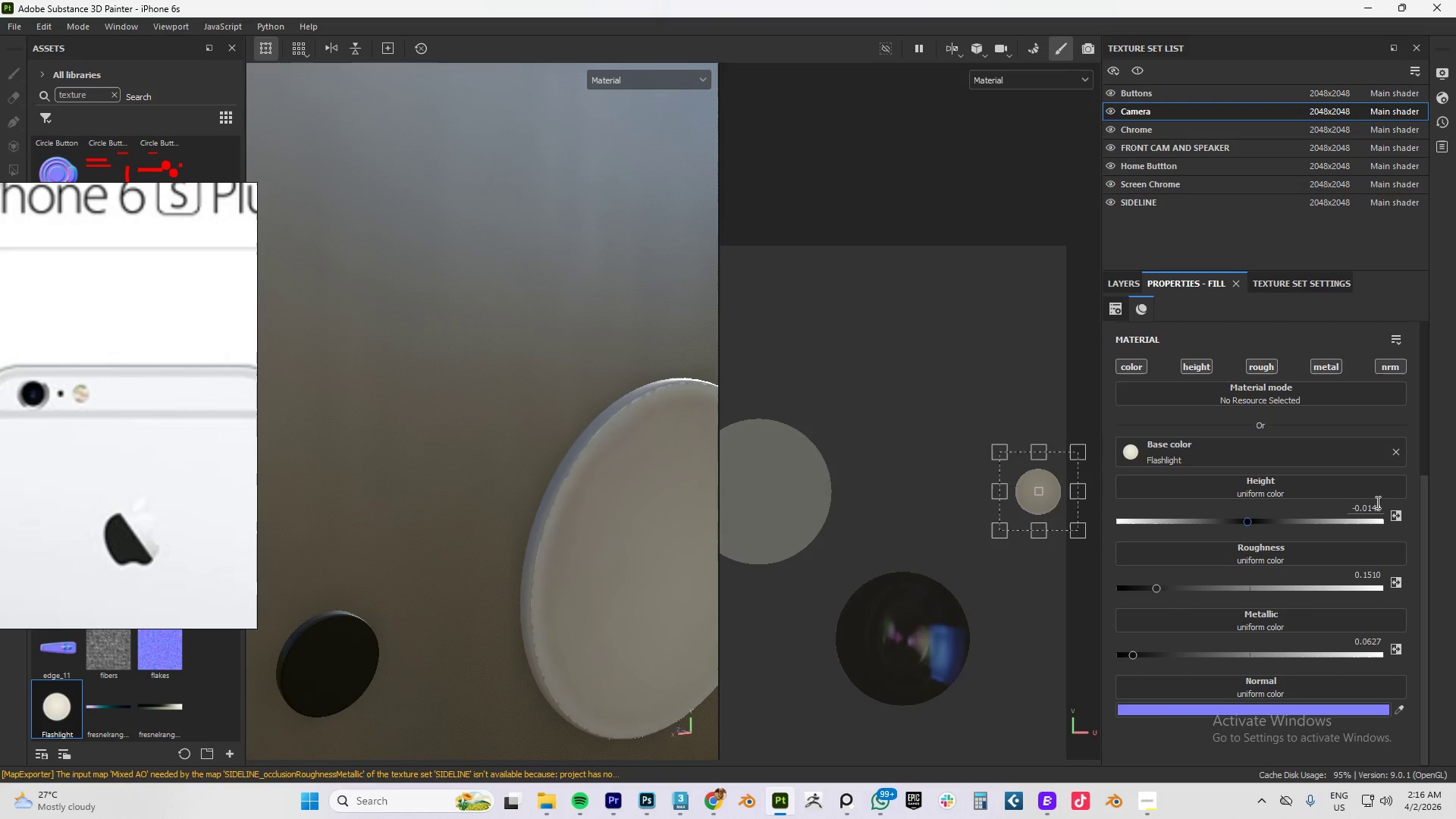 
left_click([1375, 507])
 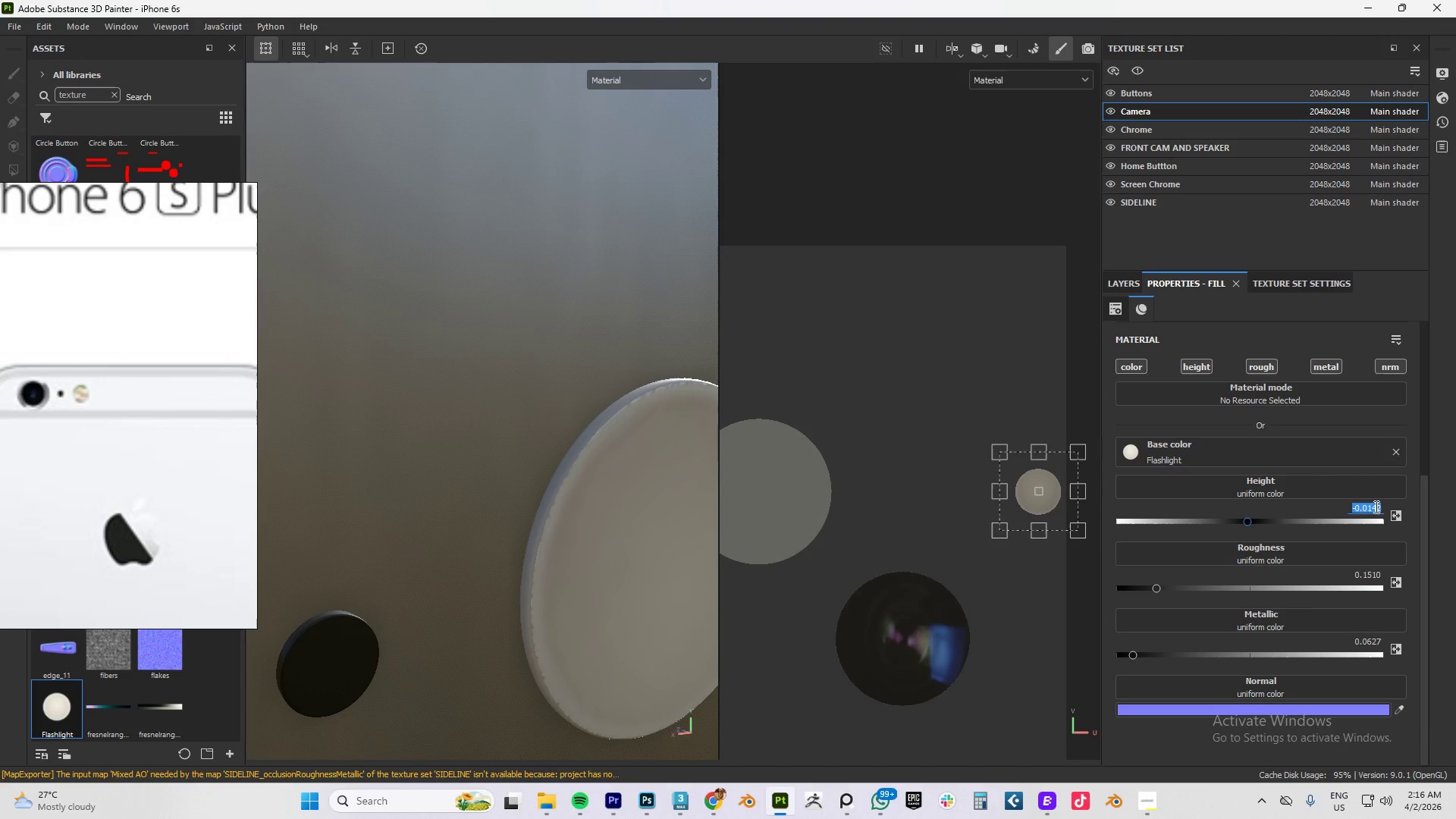 
key(Numpad0)
 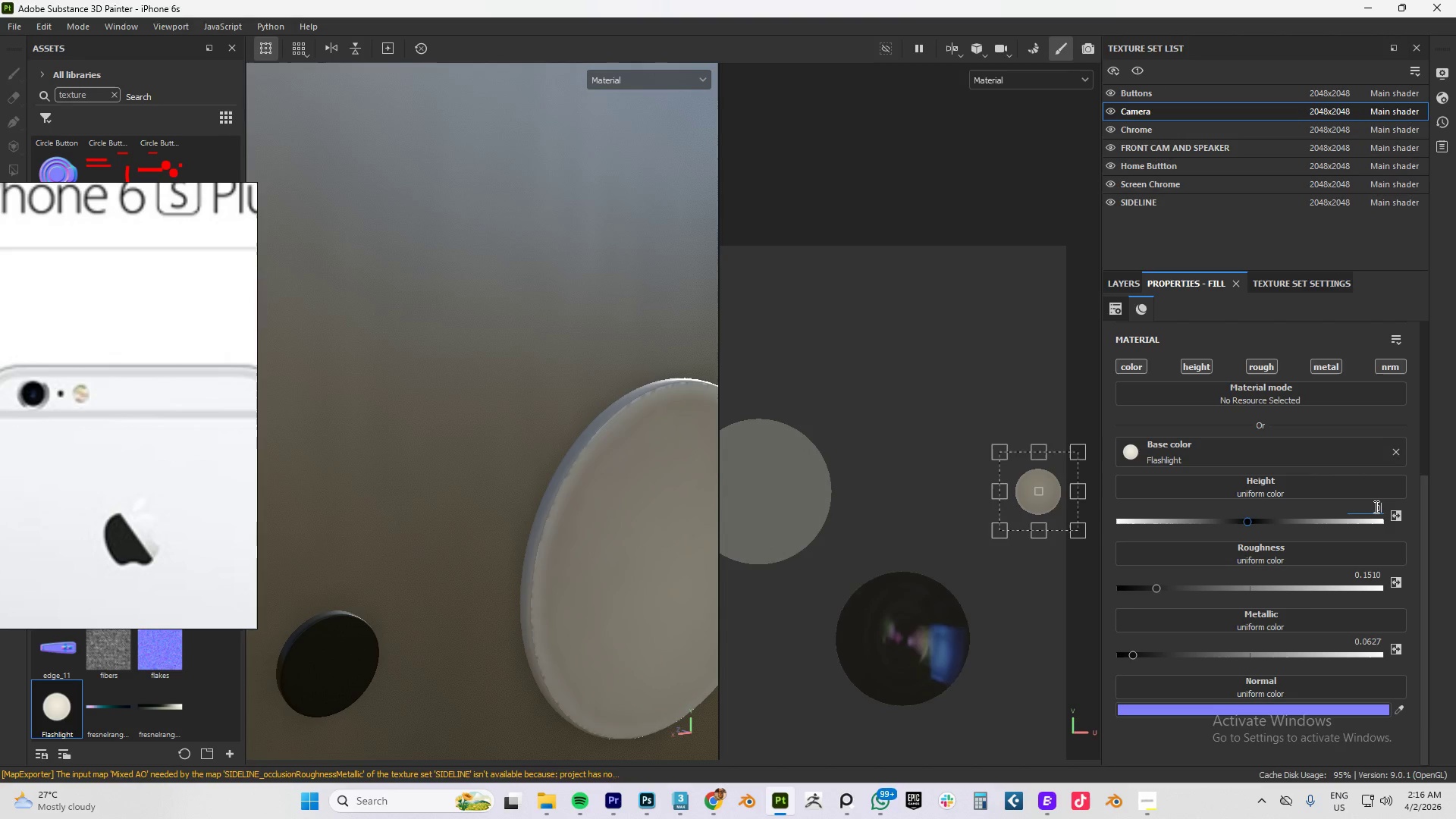 
key(NumpadEnter)
 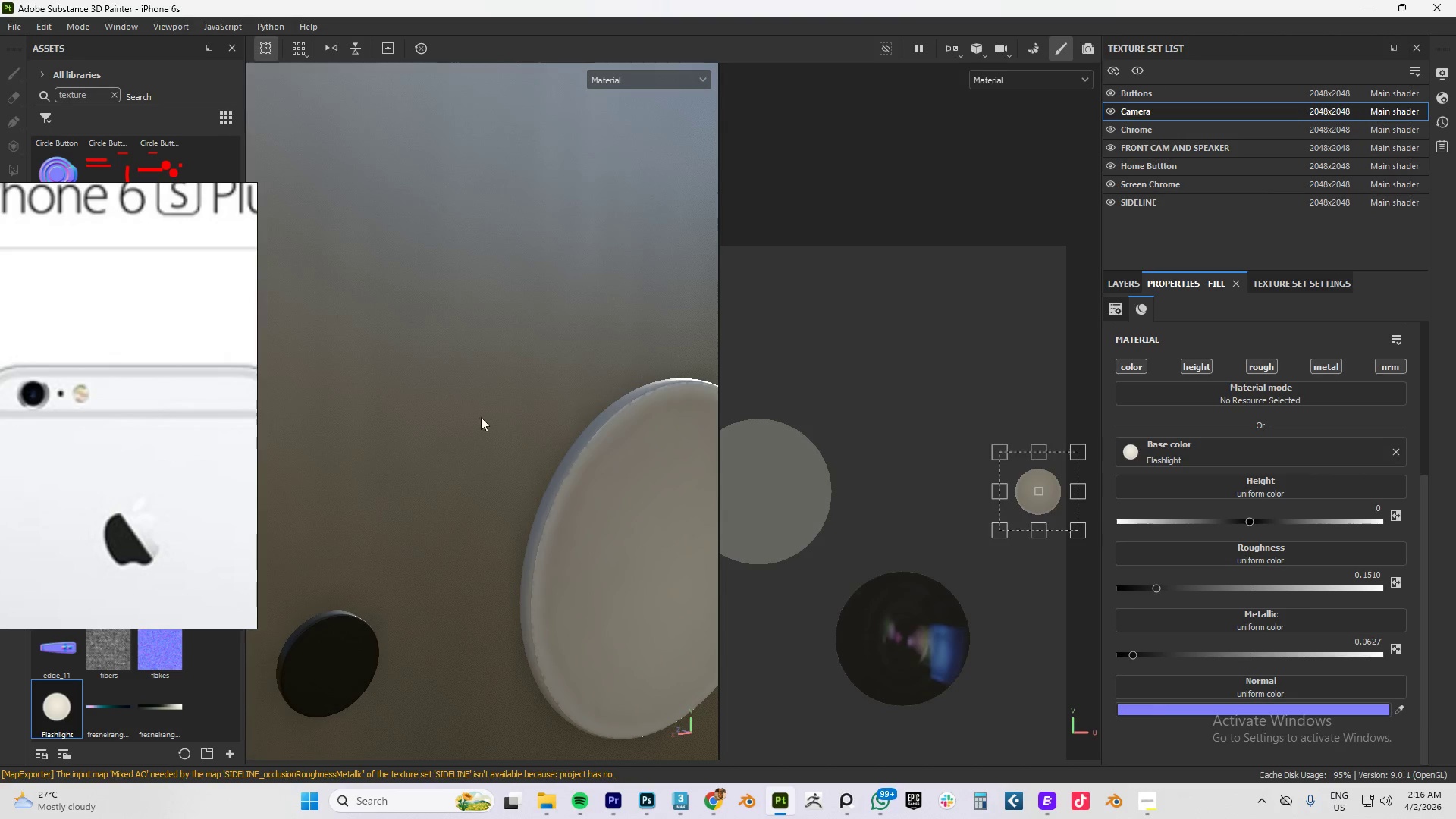 
key(Alt+AltLeft)
 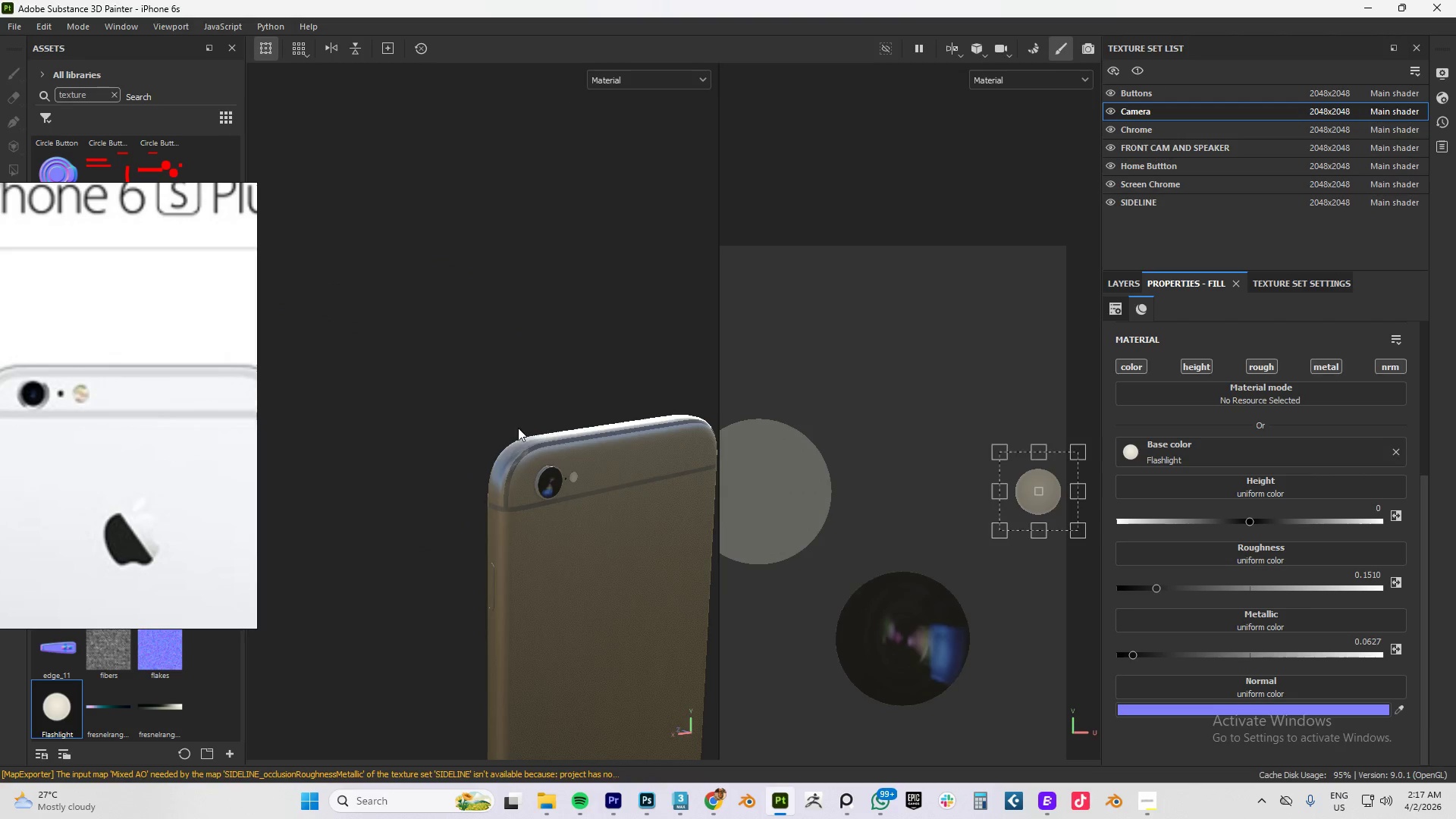 
scroll: coordinate [577, 475], scroll_direction: down, amount: 40.0
 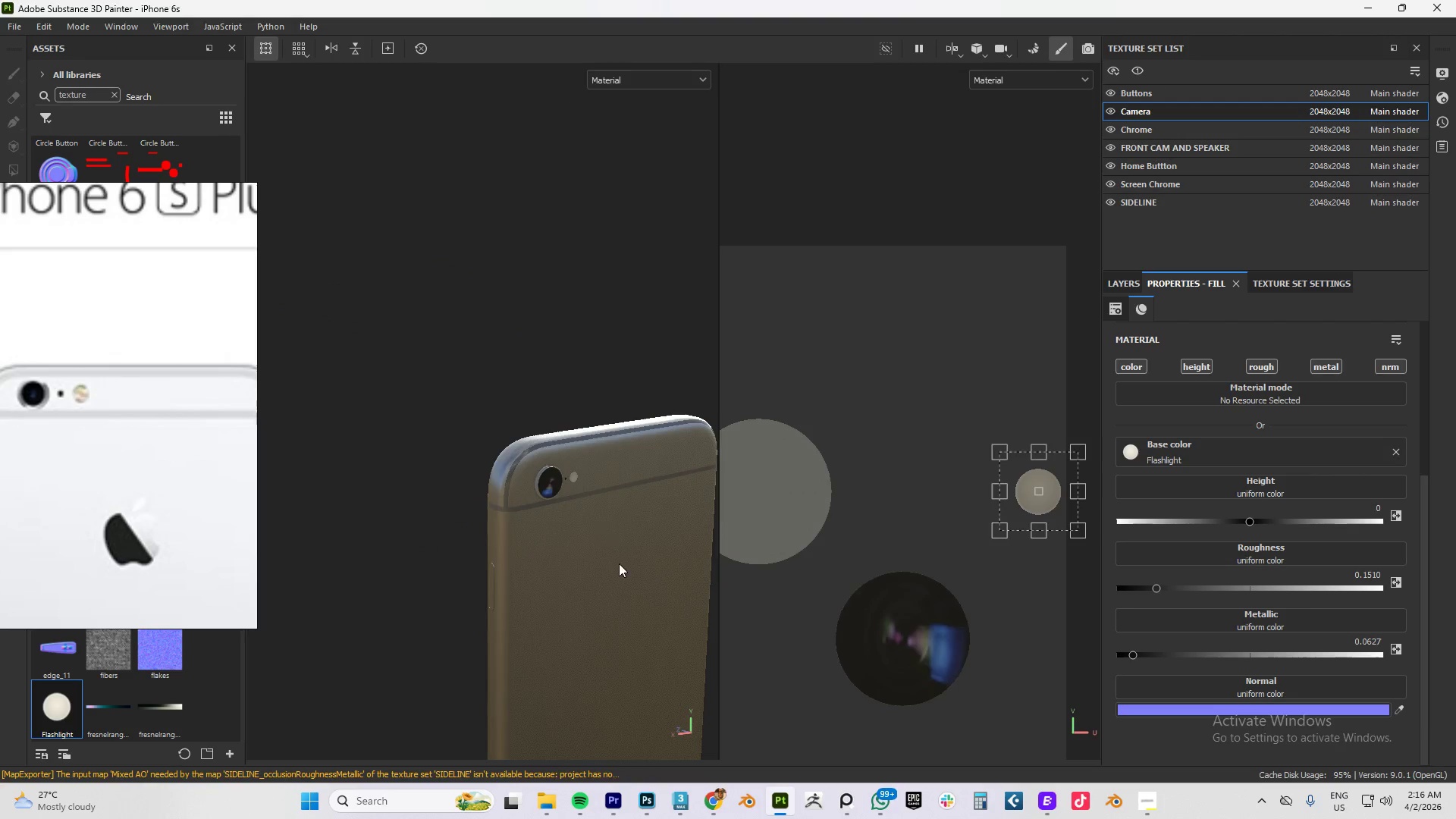 
hold_key(key=AltLeft, duration=0.67)
 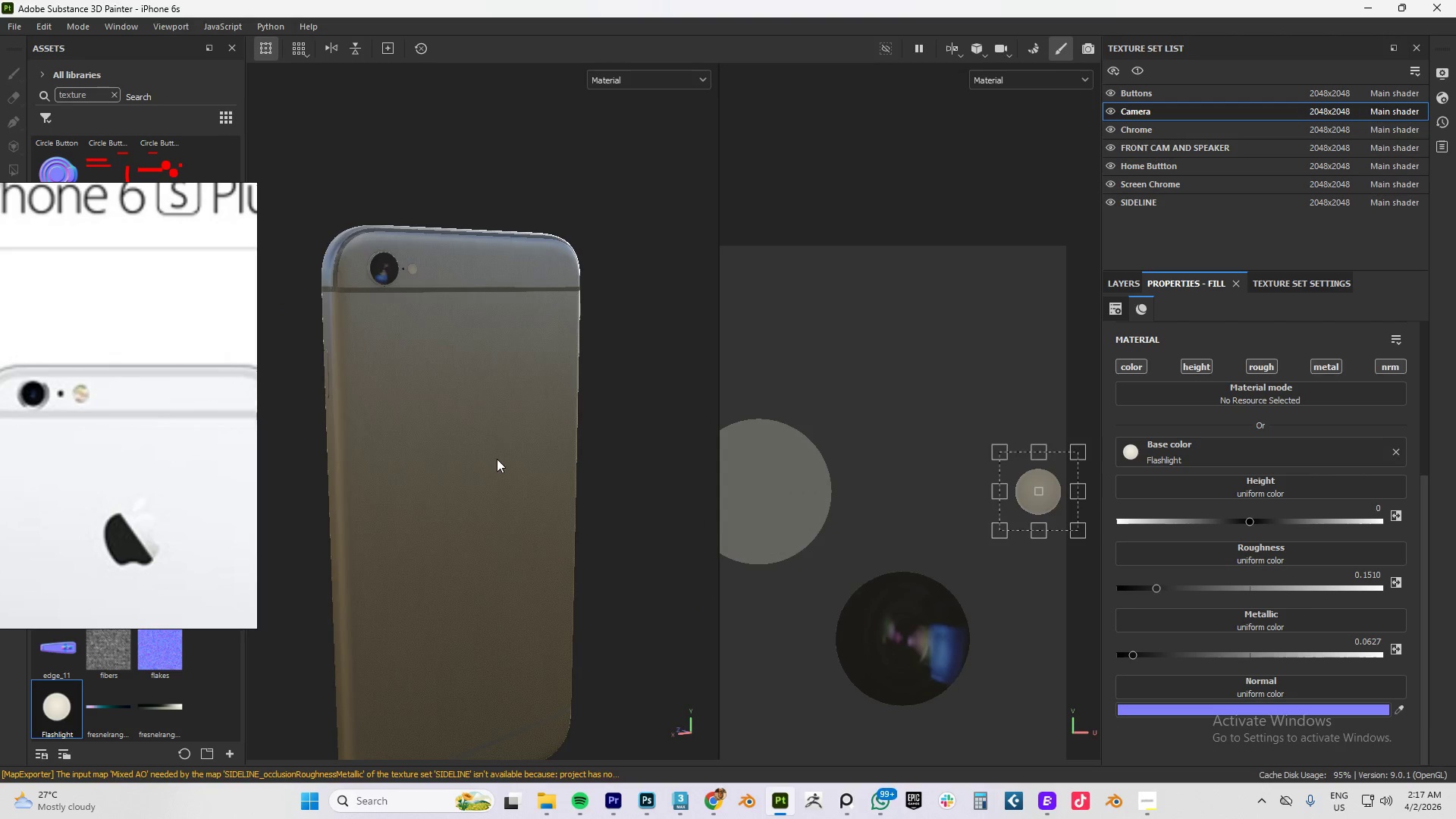 
hold_key(key=AltLeft, duration=1.53)
left_click_drag(start_coordinate=[497, 452], to_coordinate=[601, 464])
 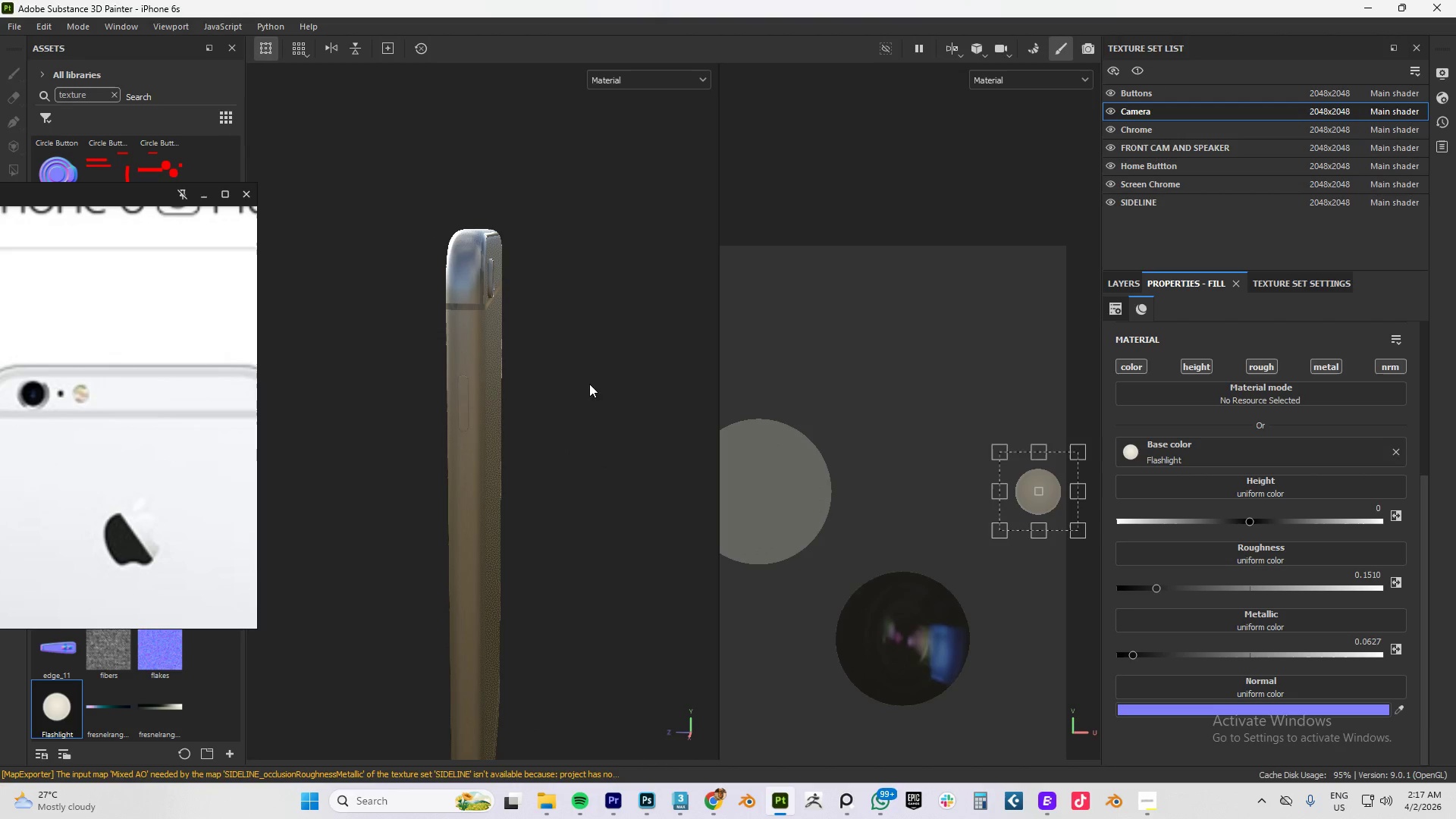 
hold_key(key=AltLeft, duration=1.52)
 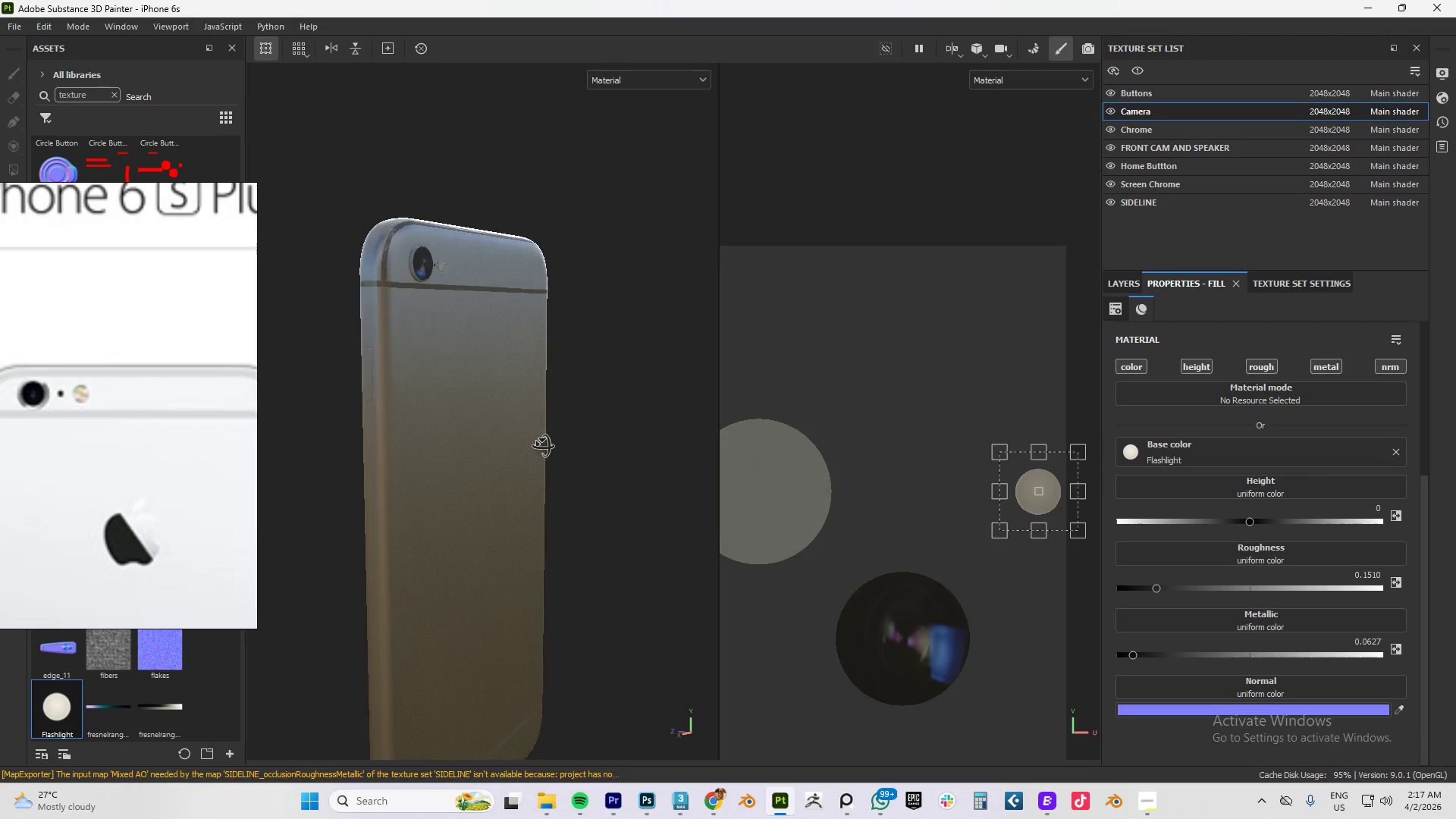 
hold_key(key=AltLeft, duration=1.41)
 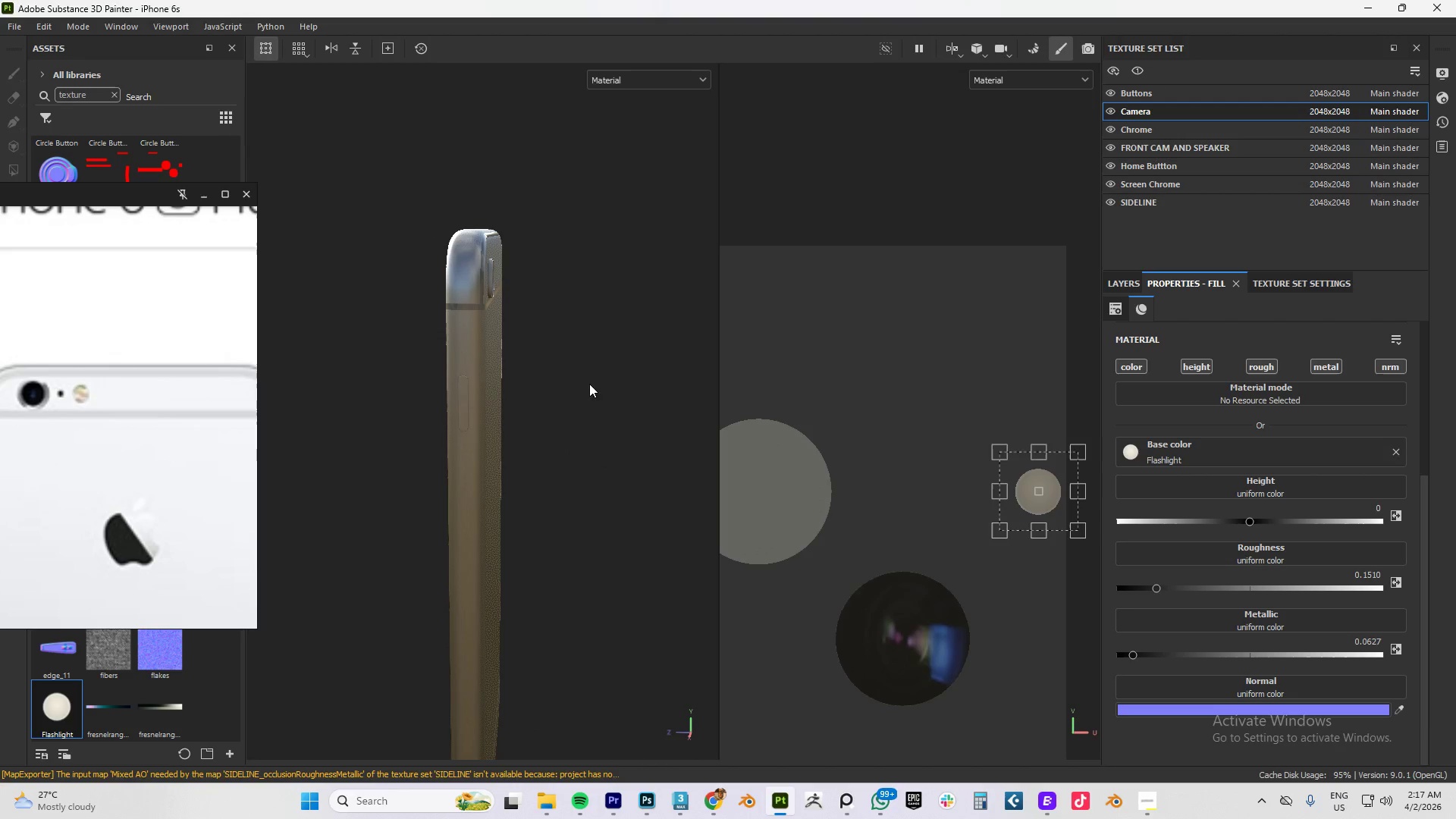 
hold_key(key=AltLeft, duration=0.97)
 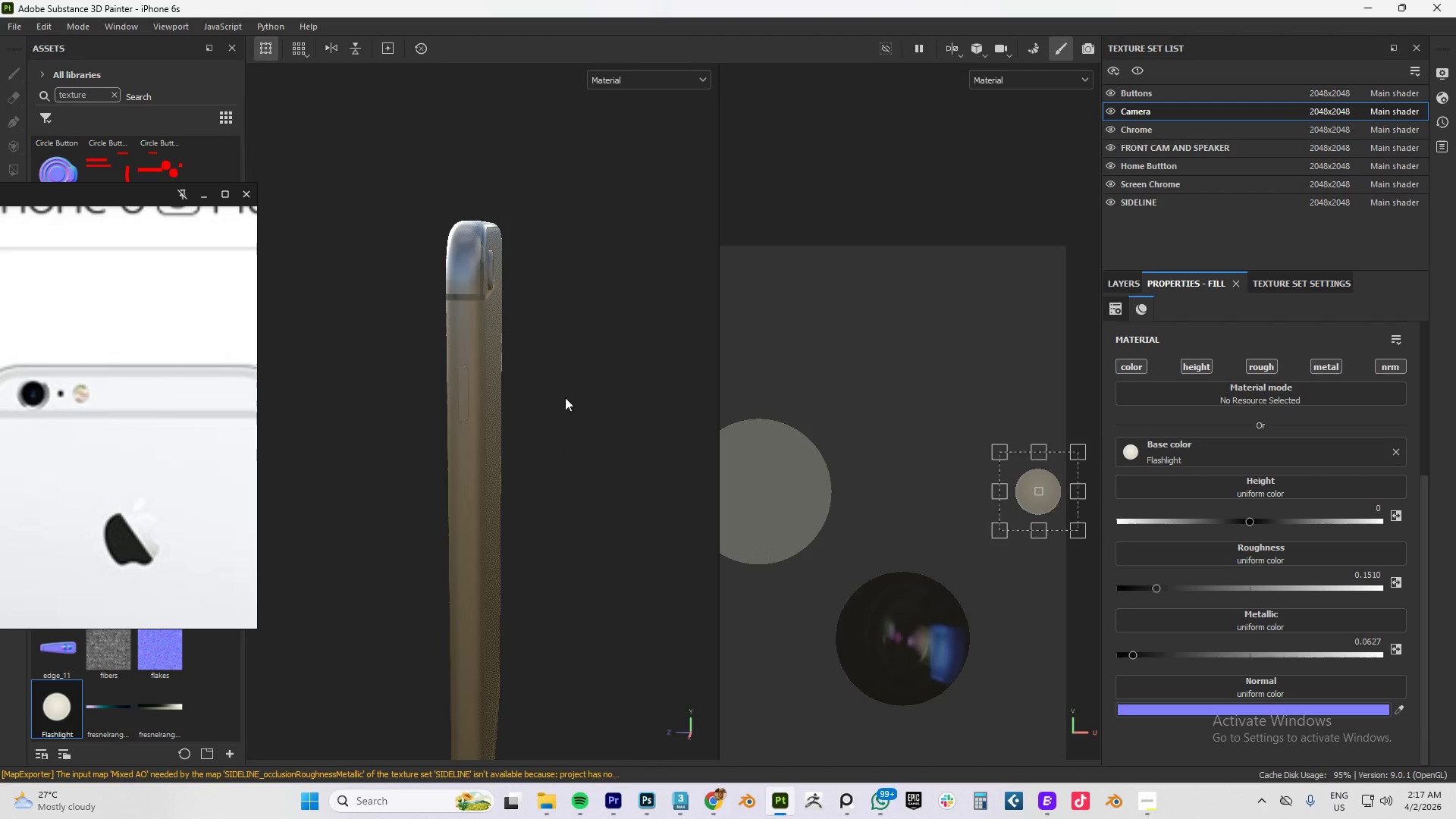 
hold_key(key=AltLeft, duration=0.94)
left_click_drag(start_coordinate=[558, 397], to_coordinate=[405, 393])
 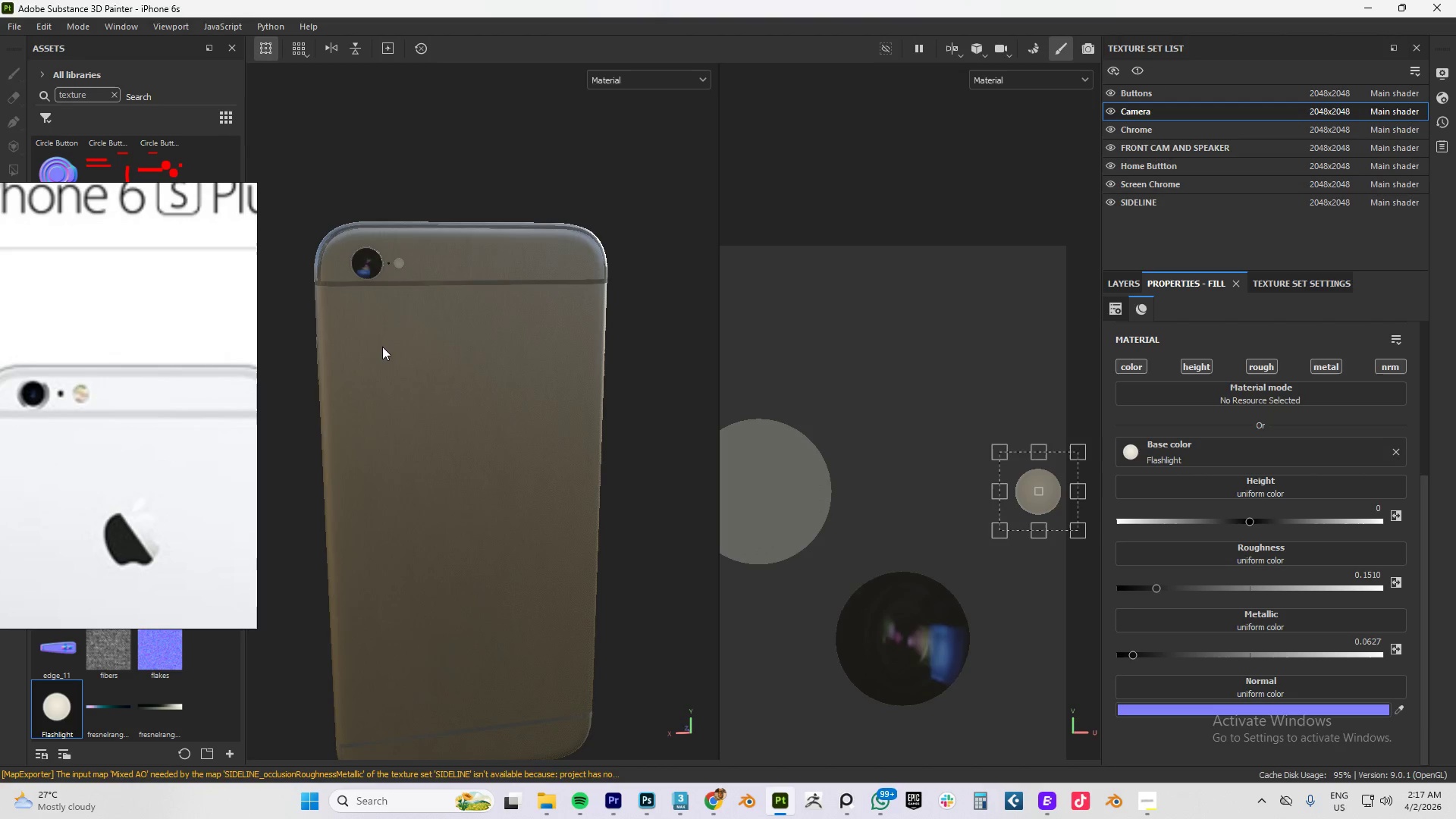 
hold_key(key=AltLeft, duration=0.34)
 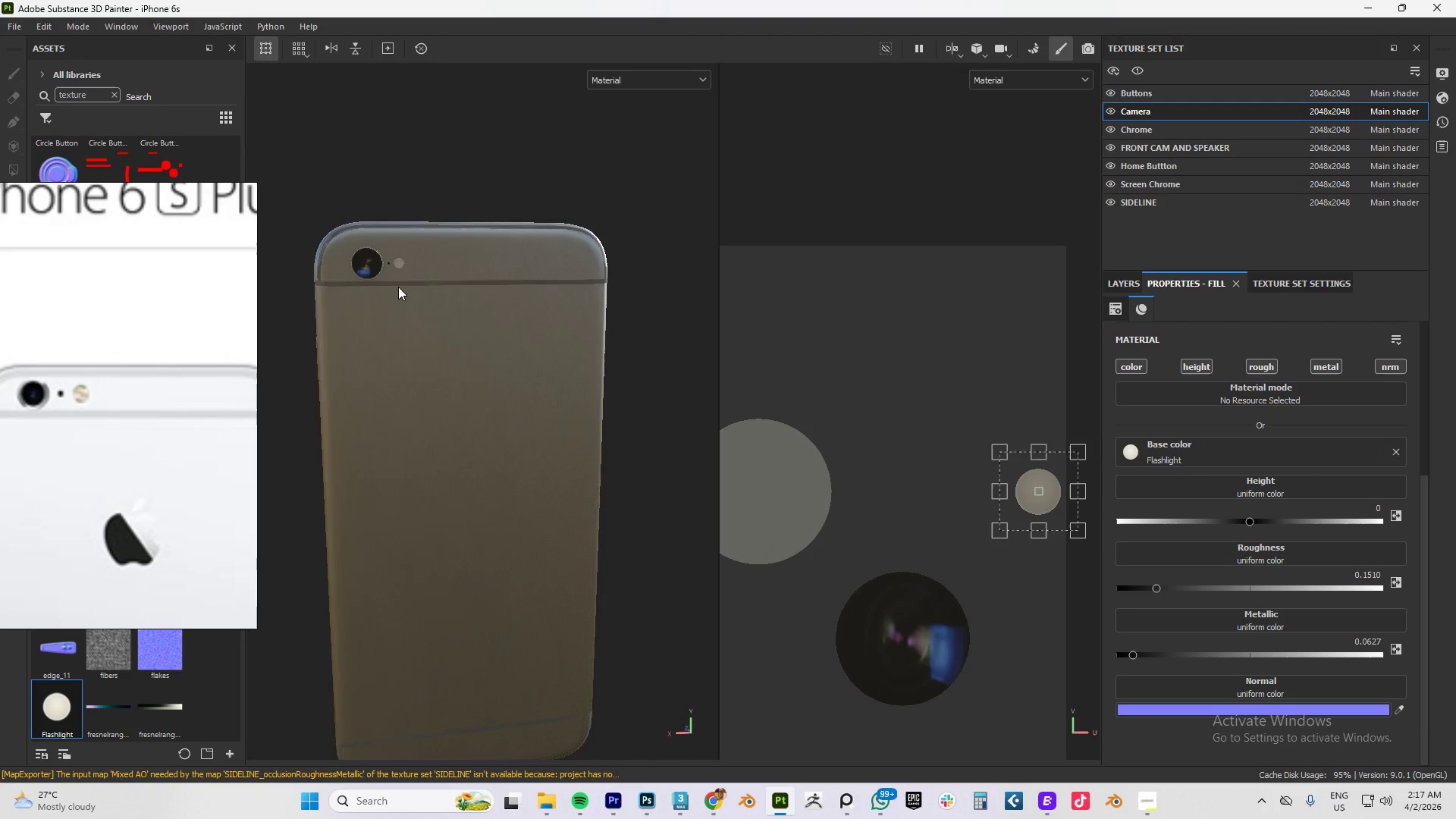 
scroll: coordinate [384, 299], scroll_direction: up, amount: 1.0
 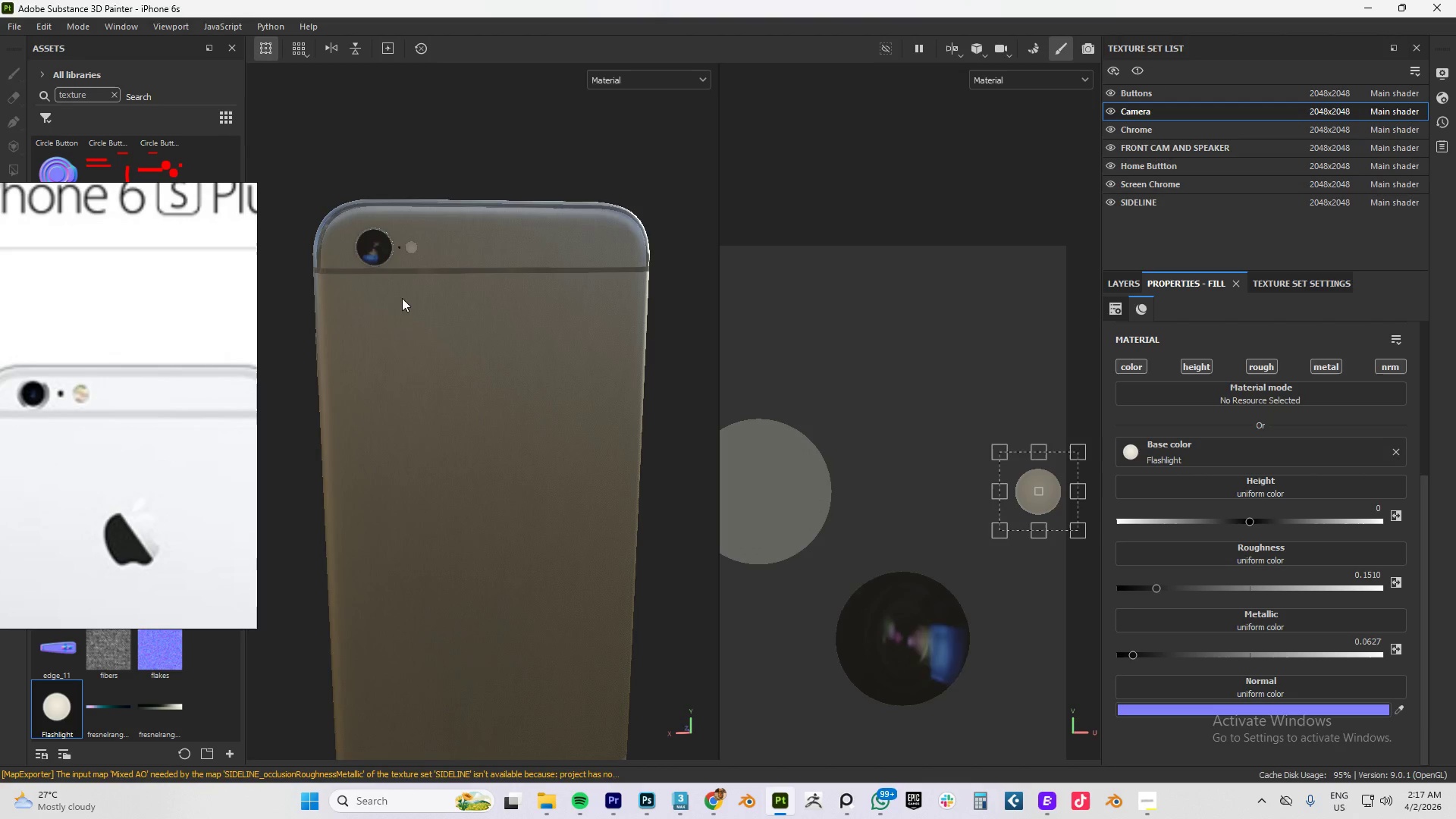 
hold_key(key=AltLeft, duration=0.83)
left_click_drag(start_coordinate=[398, 341], to_coordinate=[661, 342])
 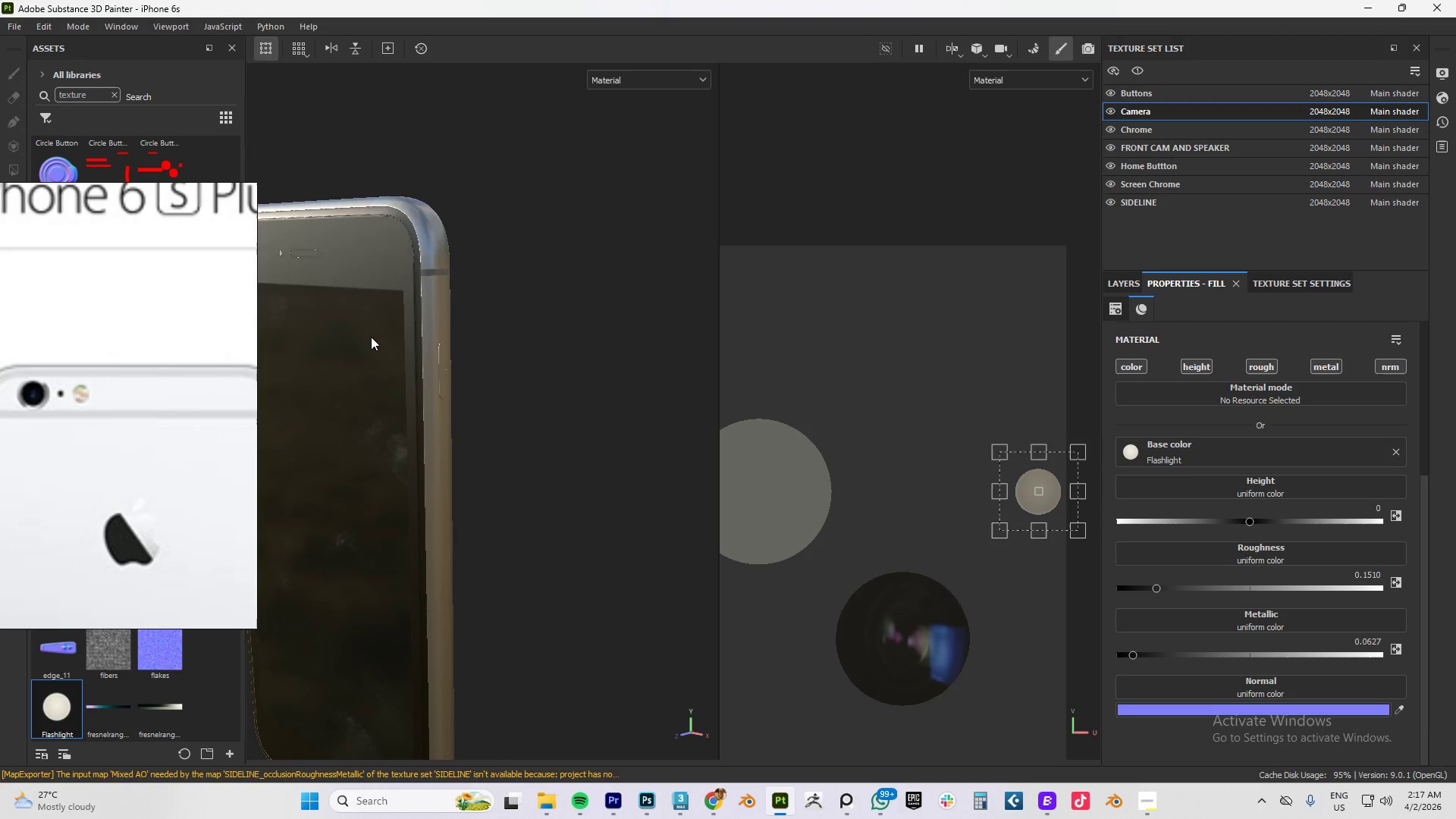 
hold_key(key=AltLeft, duration=1.01)
left_click_drag(start_coordinate=[372, 375], to_coordinate=[397, 361])
 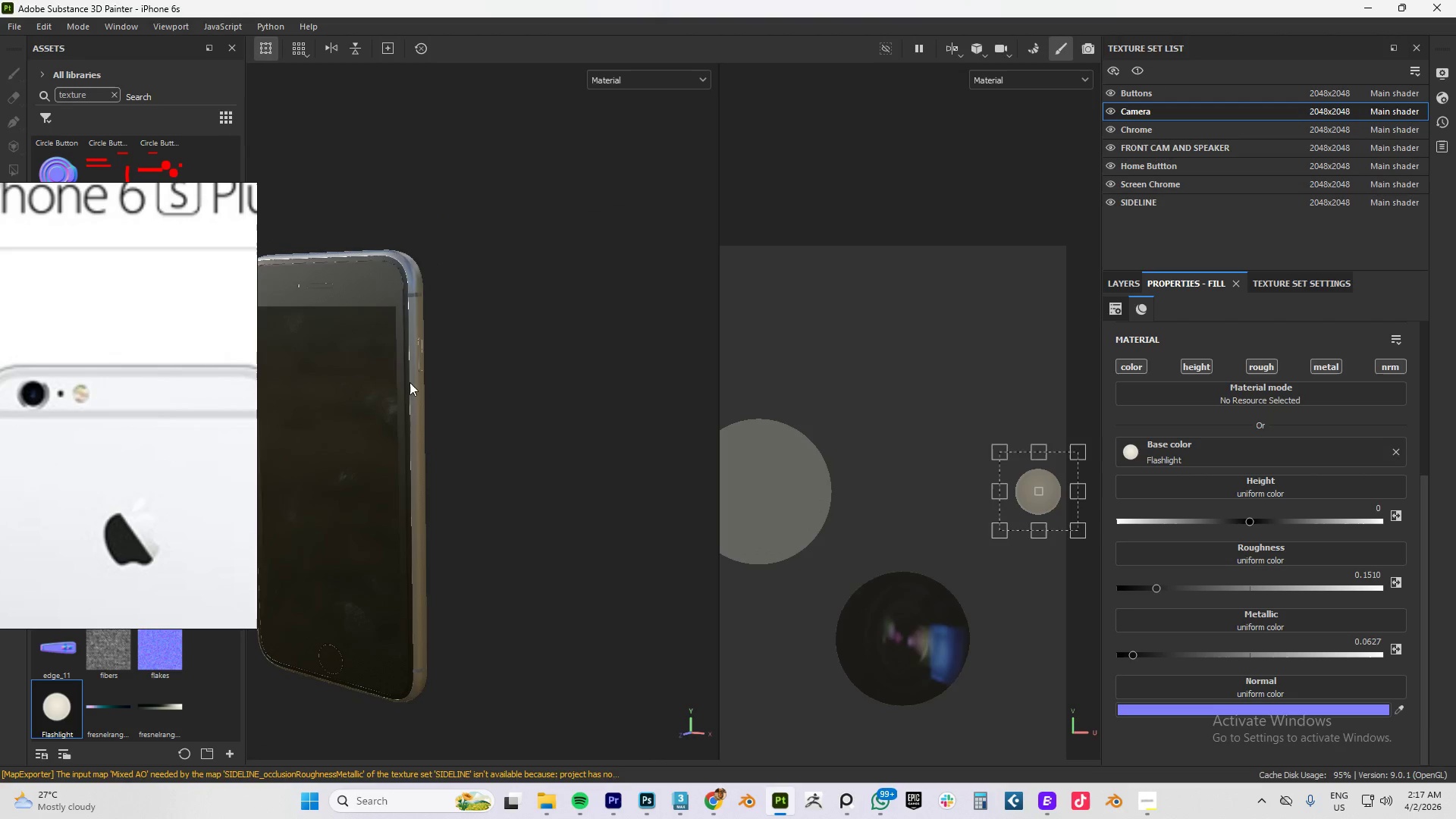 
scroll: coordinate [370, 337], scroll_direction: down, amount: 5.0
 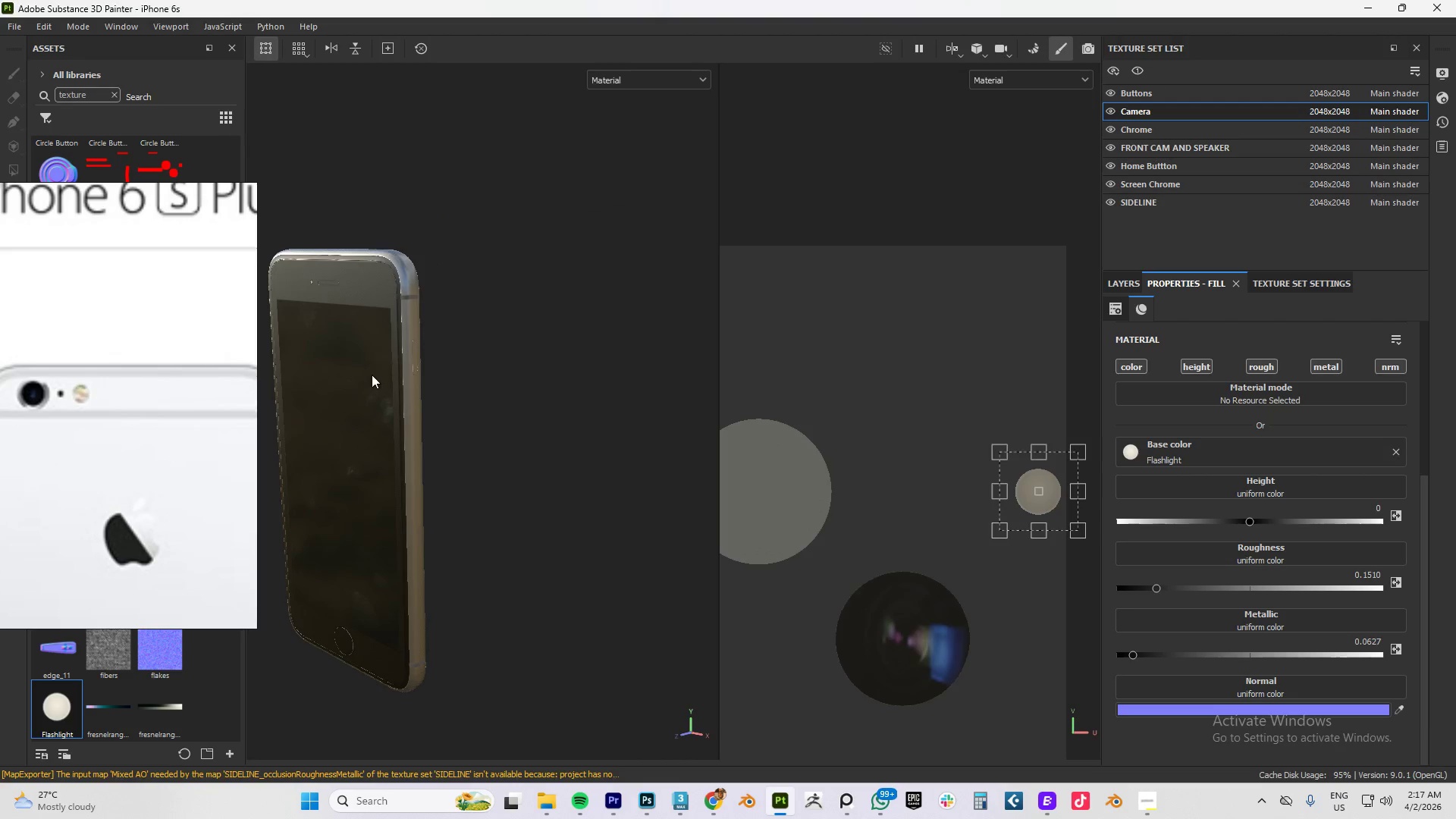 
hold_key(key=AltLeft, duration=0.55)
 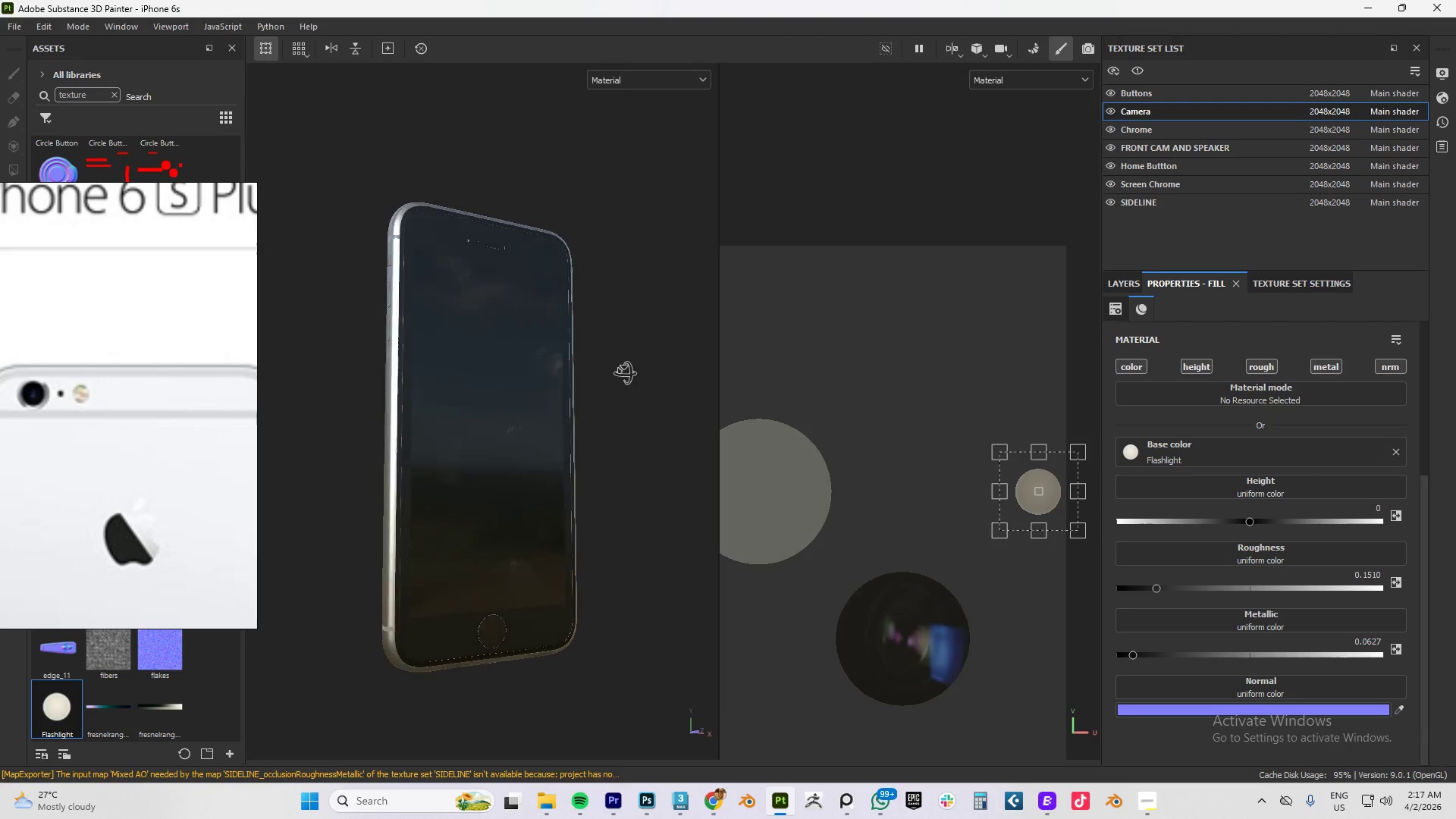 
hold_key(key=AltLeft, duration=1.52)
left_click_drag(start_coordinate=[499, 422], to_coordinate=[519, 407])
 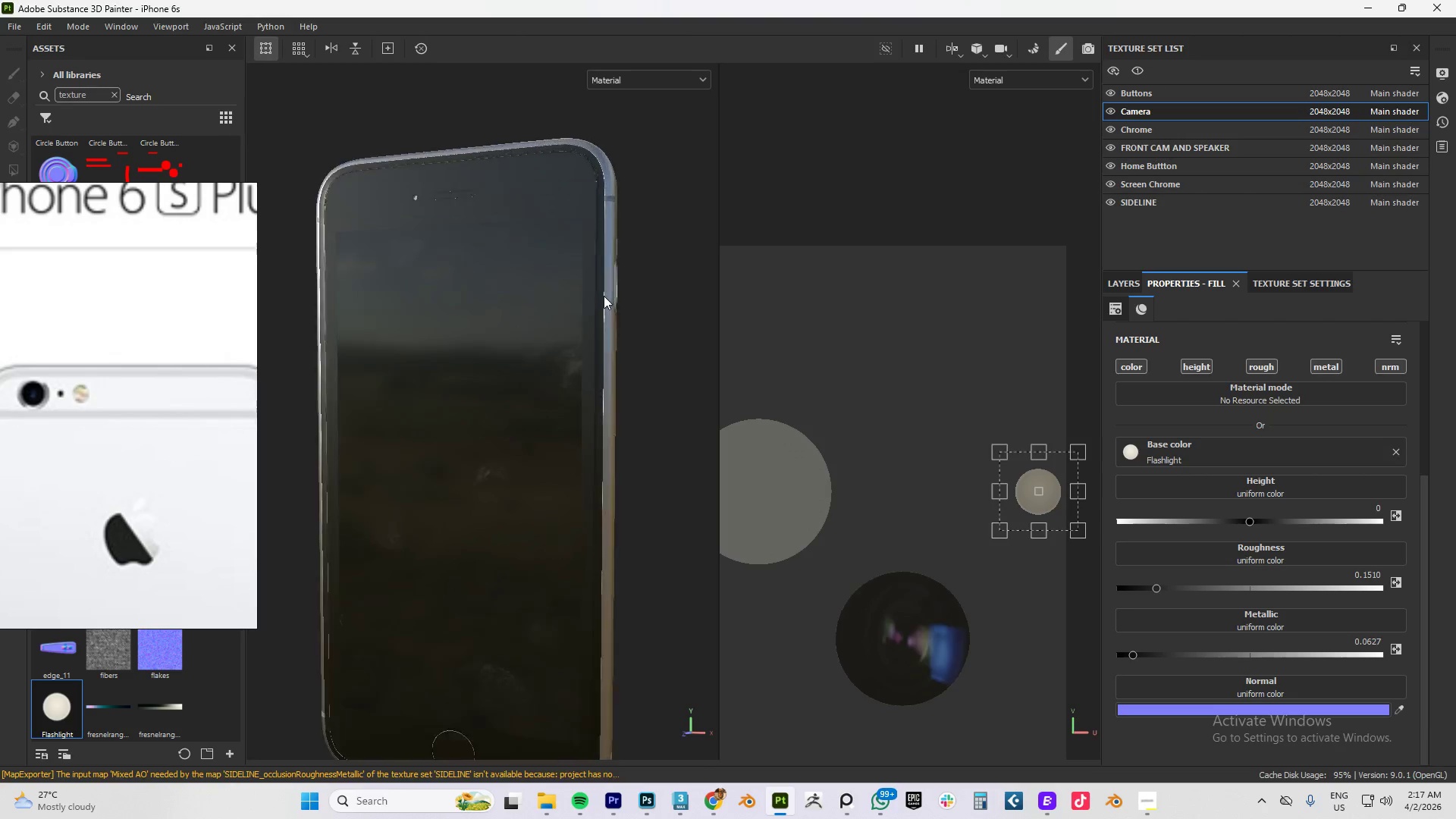 
hold_key(key=AltLeft, duration=1.51)
 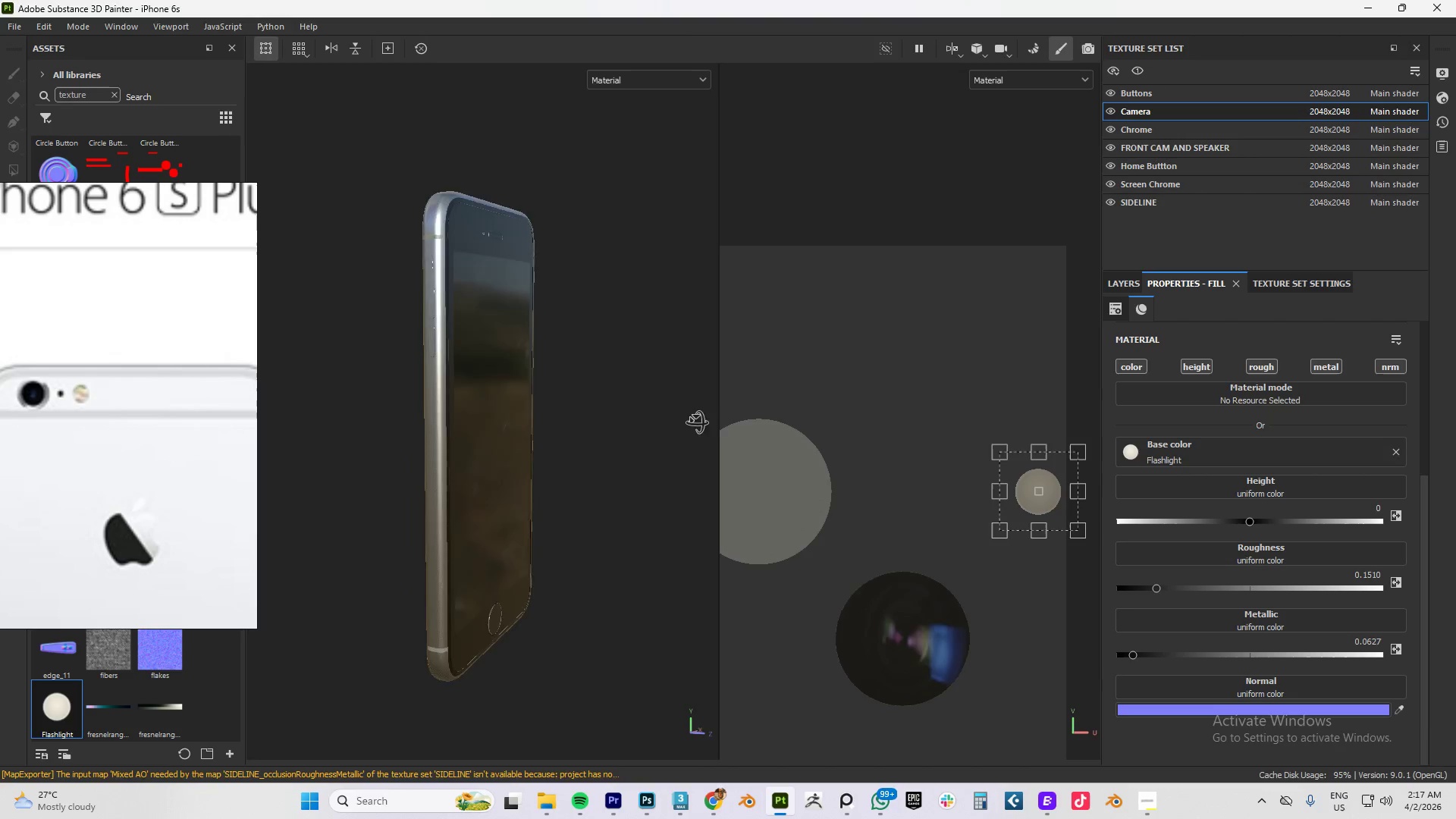 
hold_key(key=AltLeft, duration=1.5)
 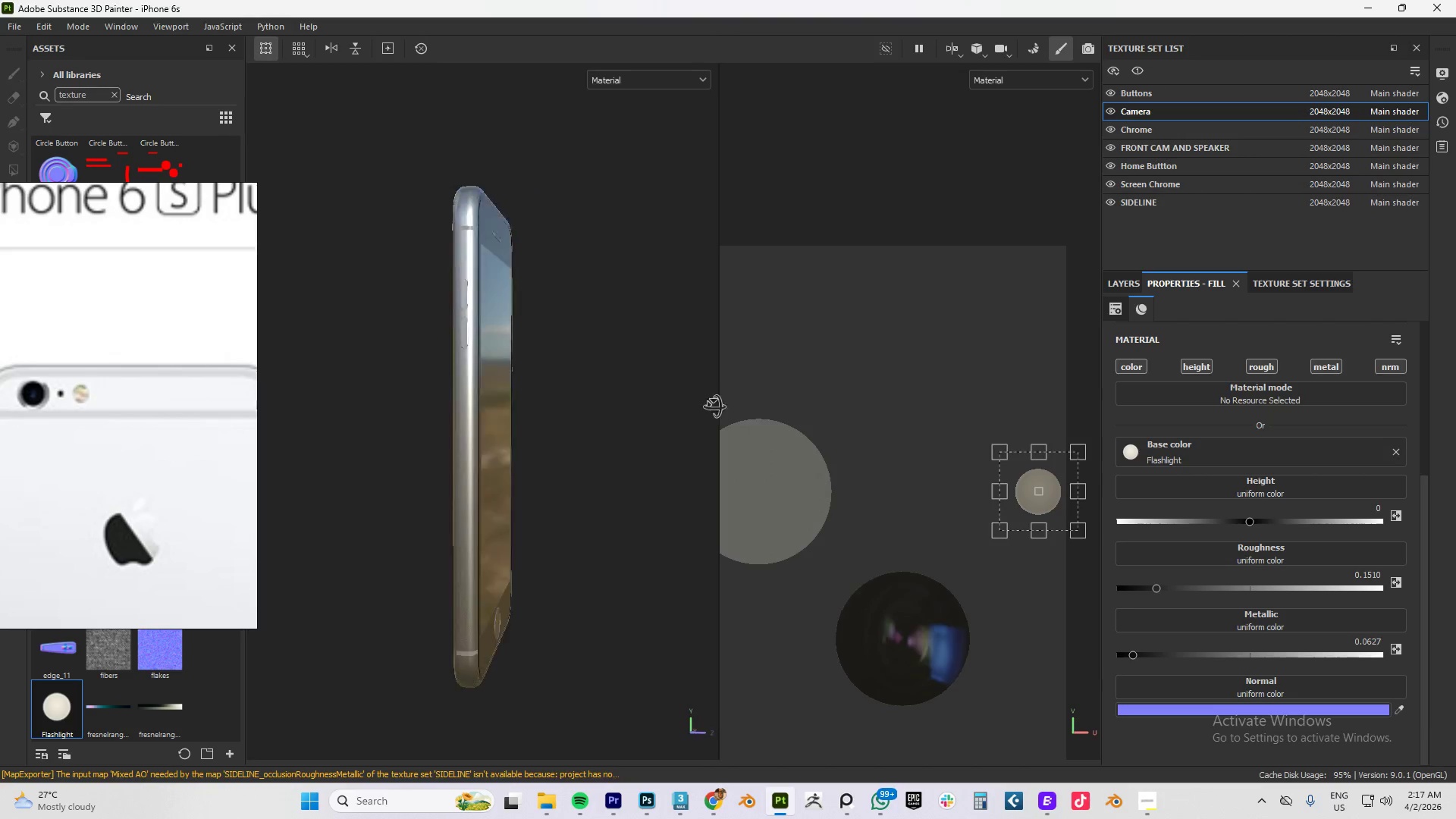 
hold_key(key=AltLeft, duration=1.5)
 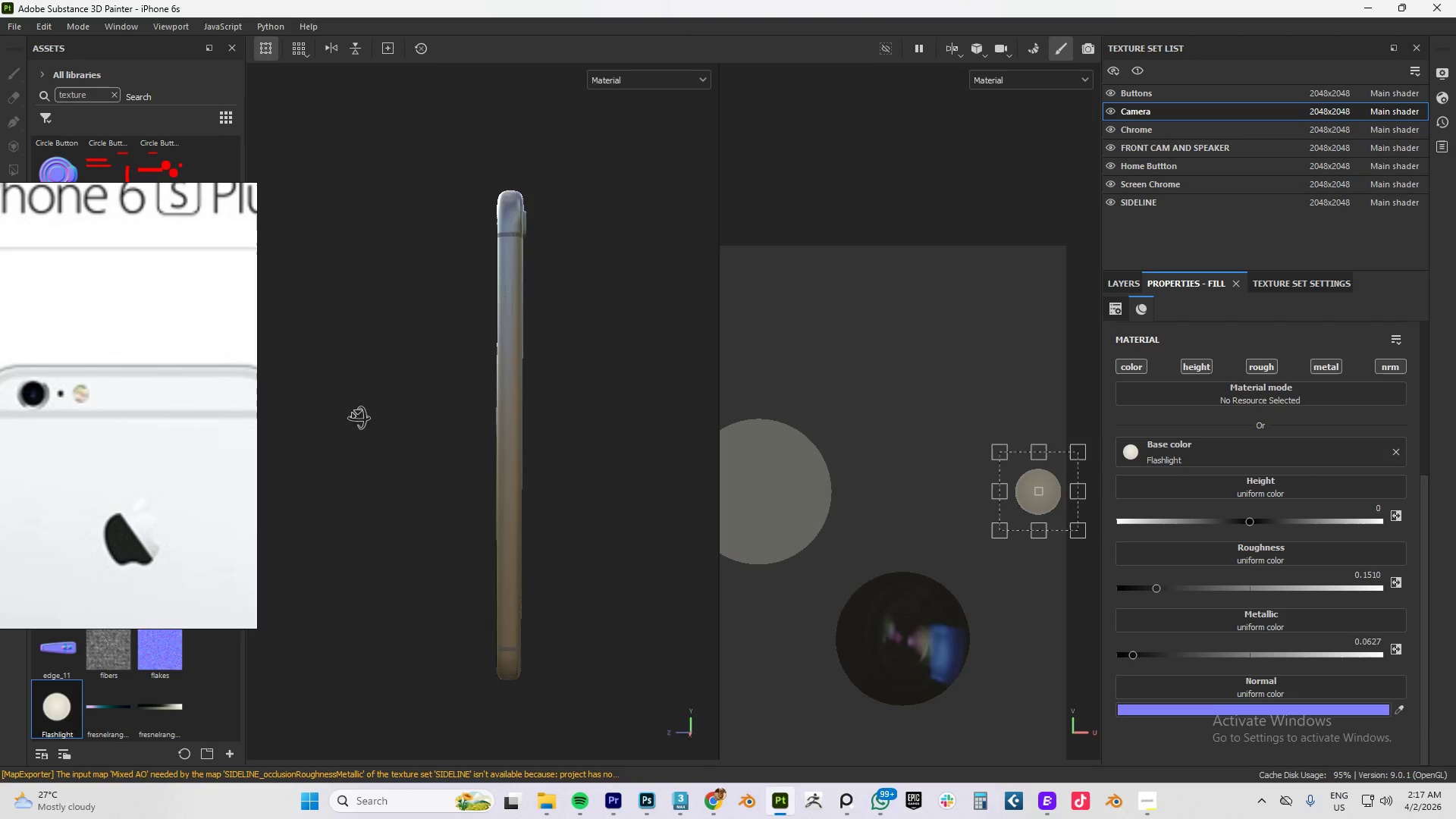 
hold_key(key=AltLeft, duration=1.52)
 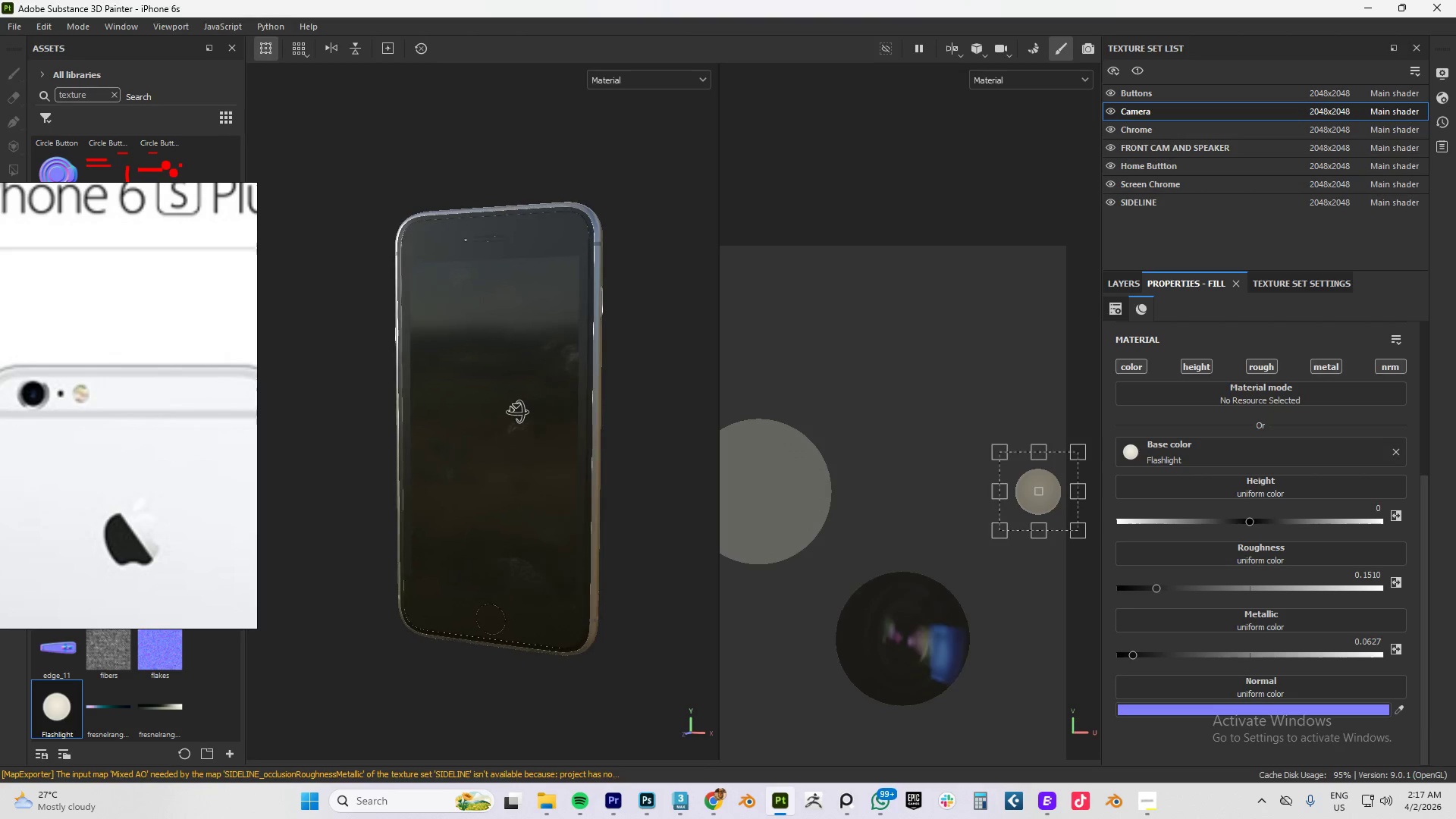 
hold_key(key=AltLeft, duration=0.8)
 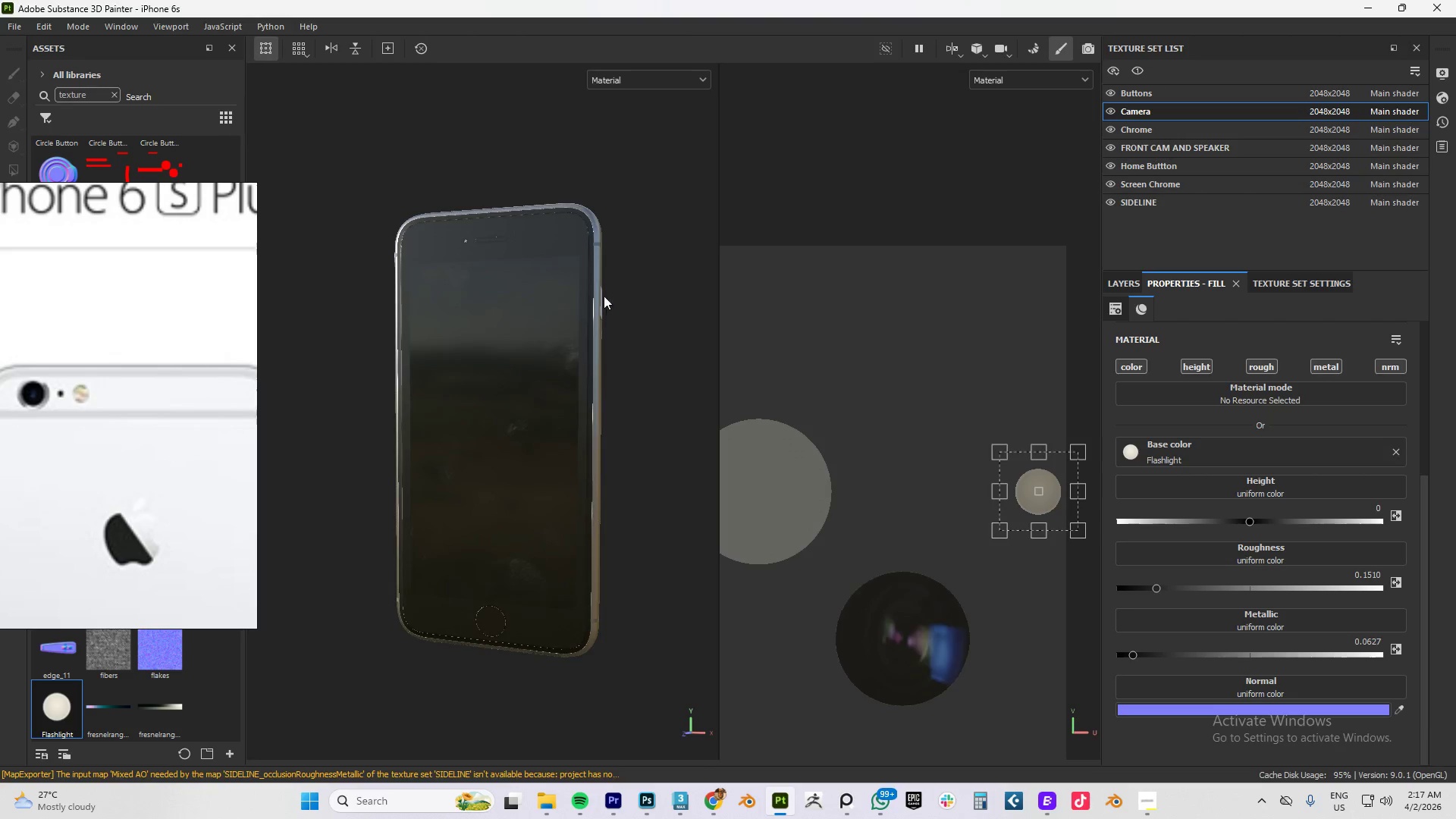 
hold_key(key=AltLeft, duration=0.91)
left_click_drag(start_coordinate=[608, 302], to_coordinate=[435, 357])
 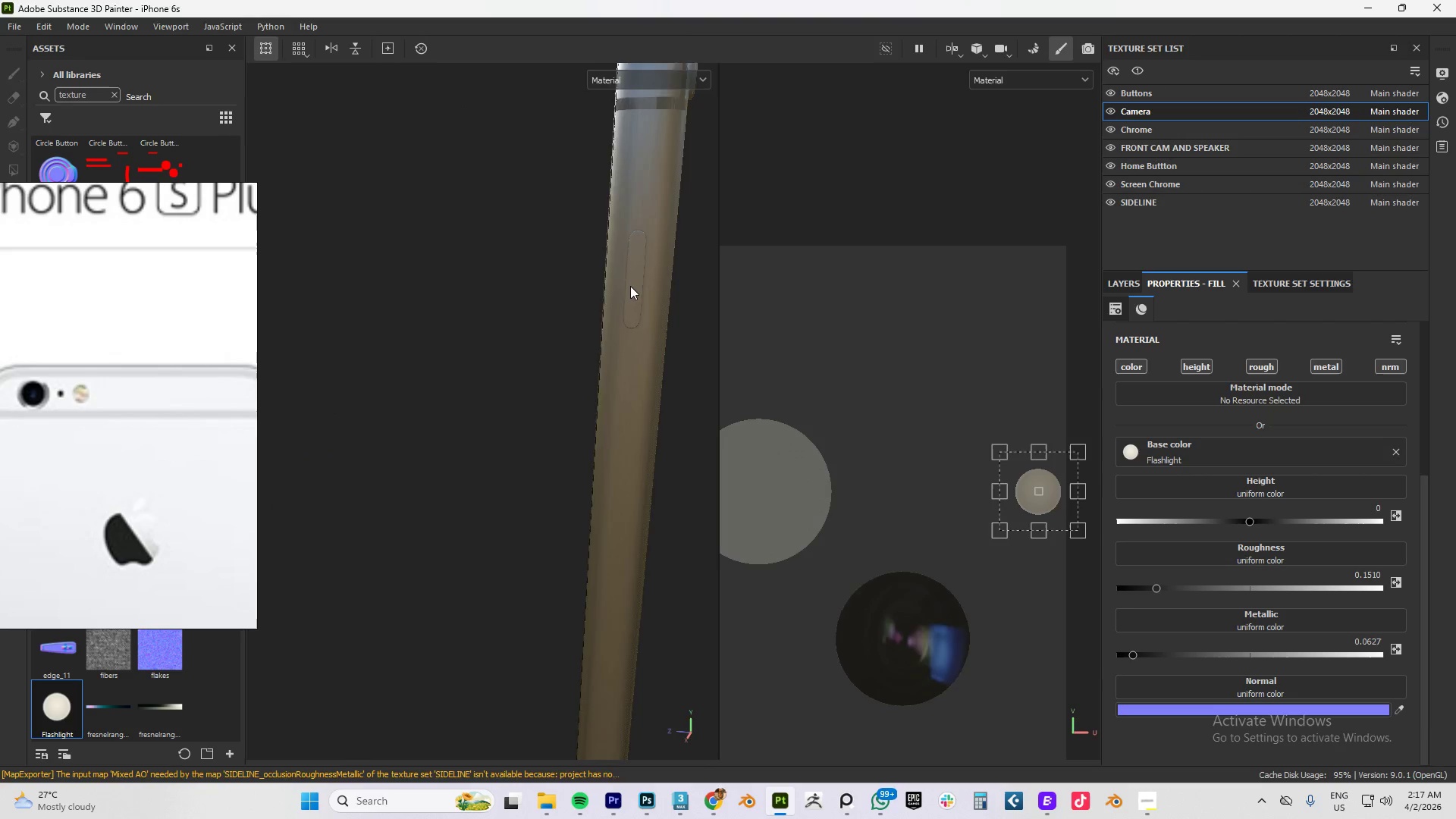 
scroll: coordinate [604, 301], scroll_direction: up, amount: 9.0
 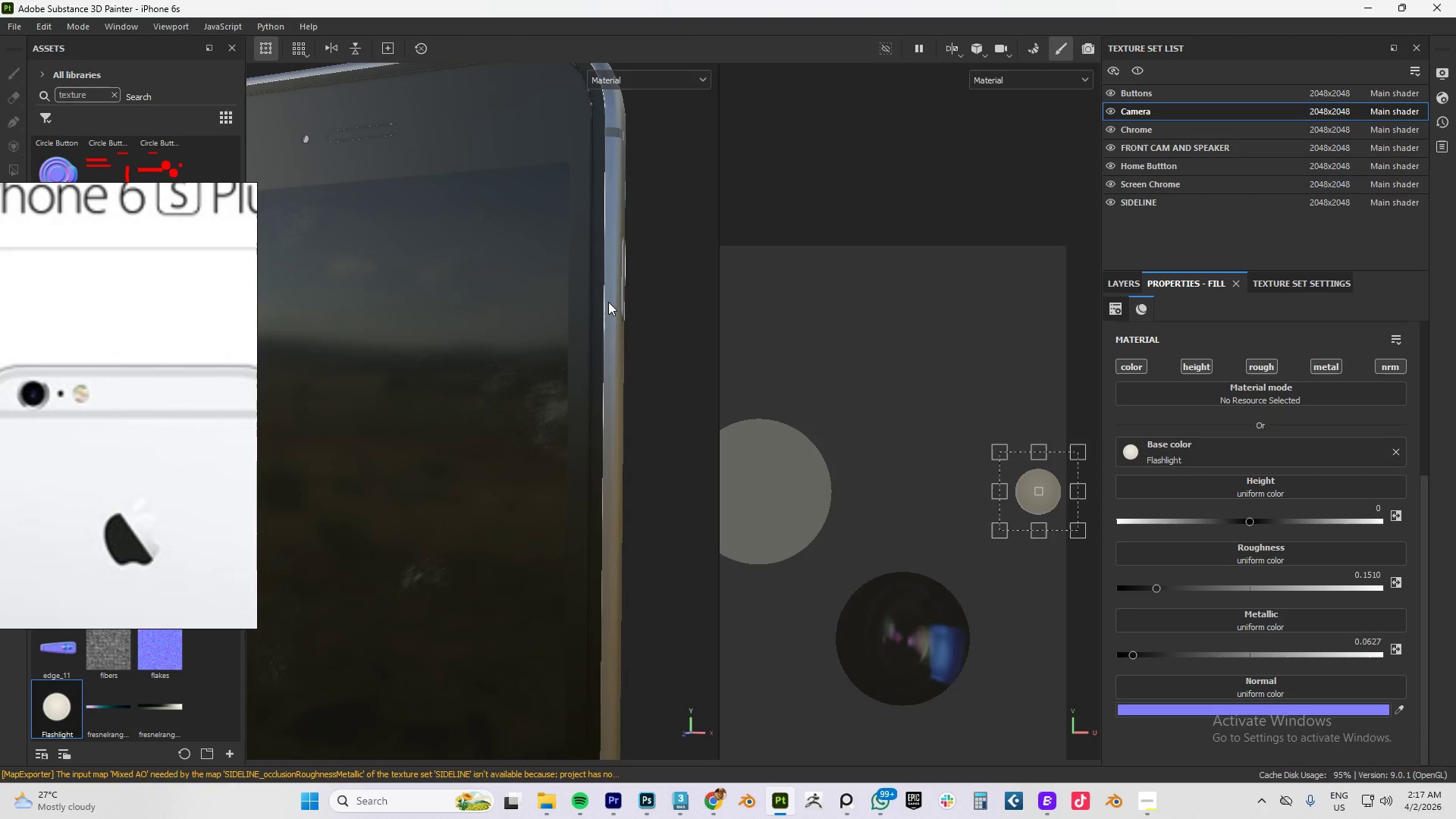 
hold_key(key=AltLeft, duration=0.89)
left_click_drag(start_coordinate=[575, 315], to_coordinate=[721, 315])
 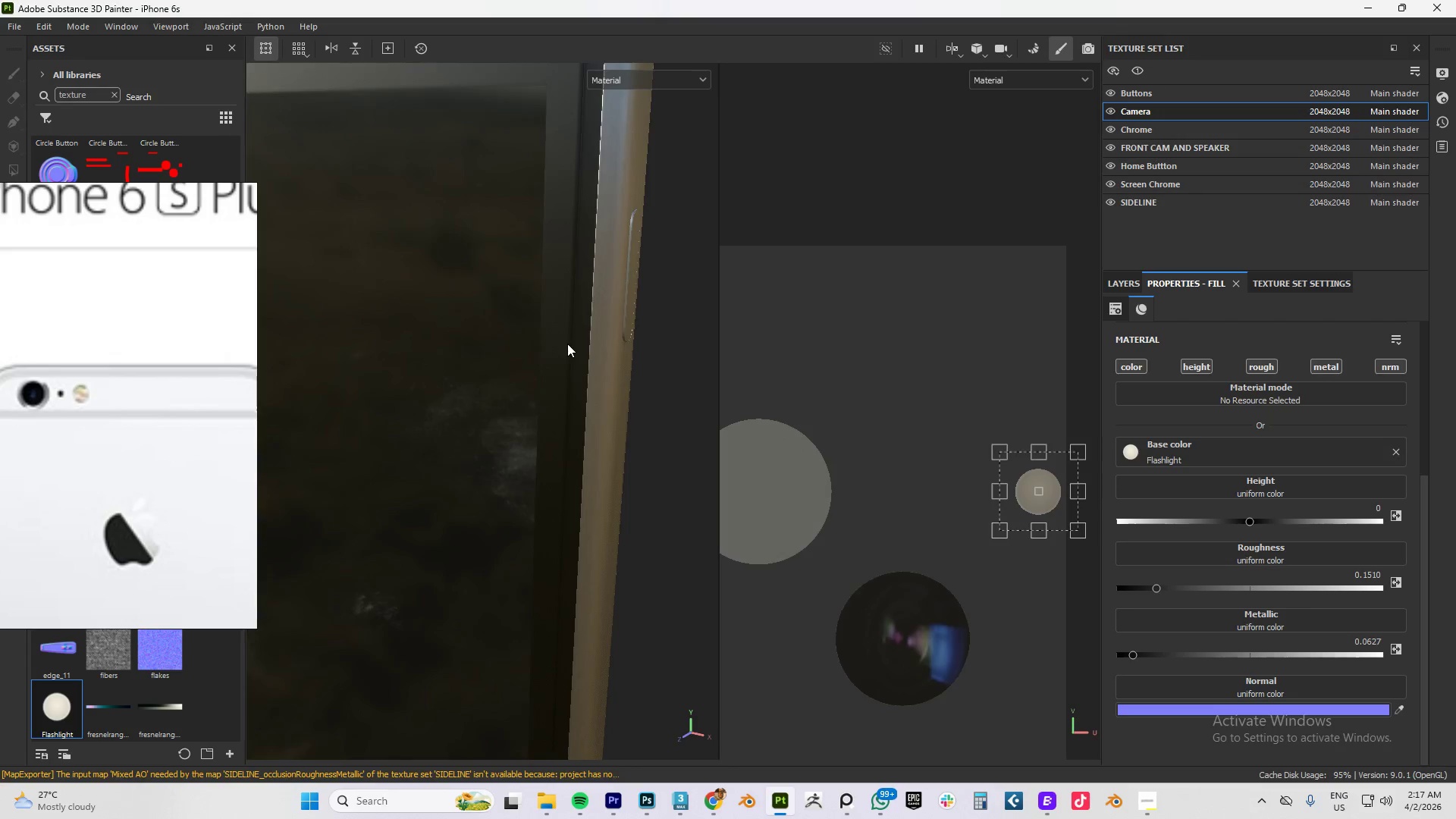 
scroll: coordinate [630, 286], scroll_direction: up, amount: 4.0
 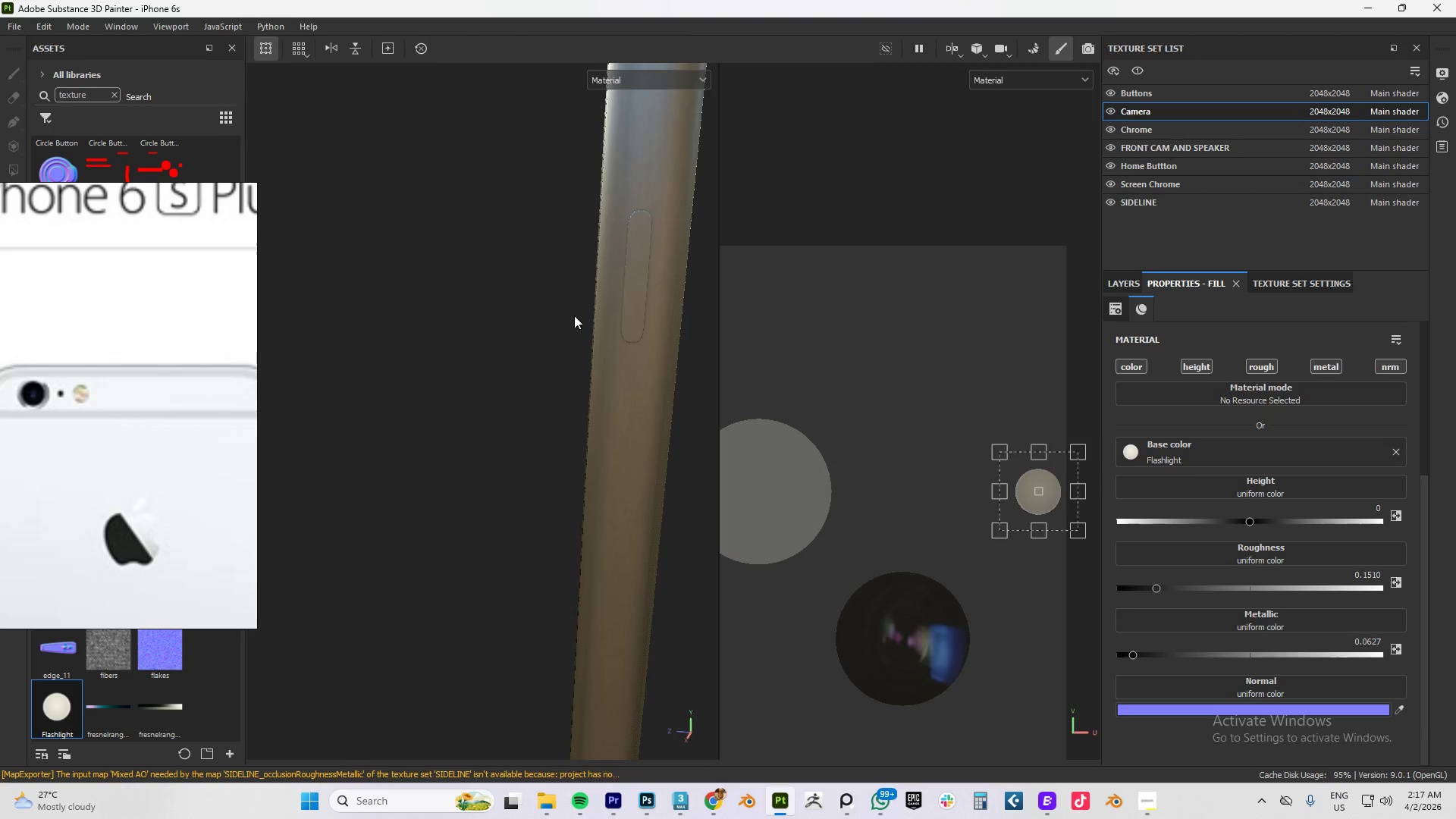 
hold_key(key=AltLeft, duration=0.92)
left_click_drag(start_coordinate=[469, 356], to_coordinate=[585, 325])
 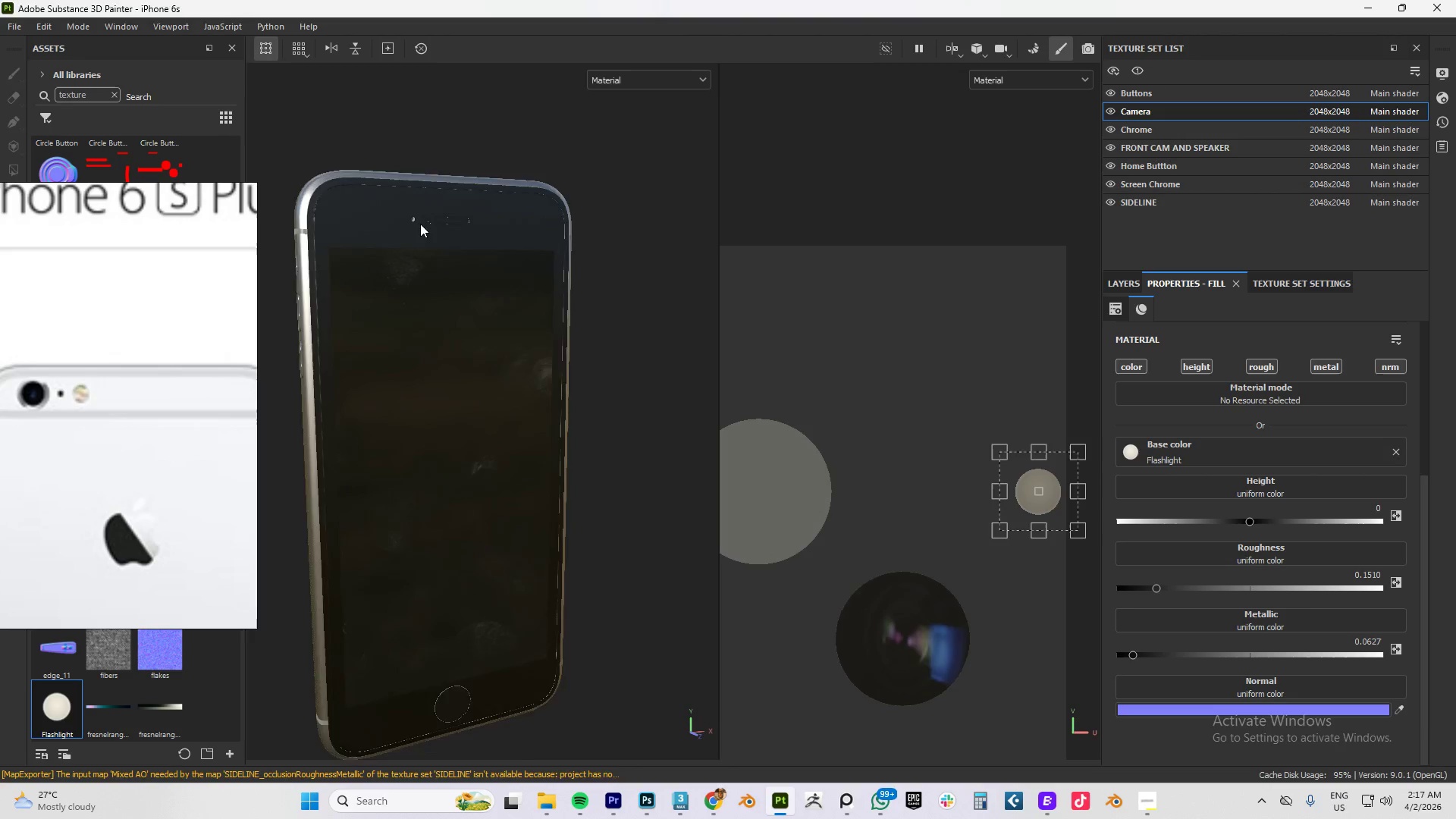 
scroll: coordinate [567, 353], scroll_direction: down, amount: 11.0
 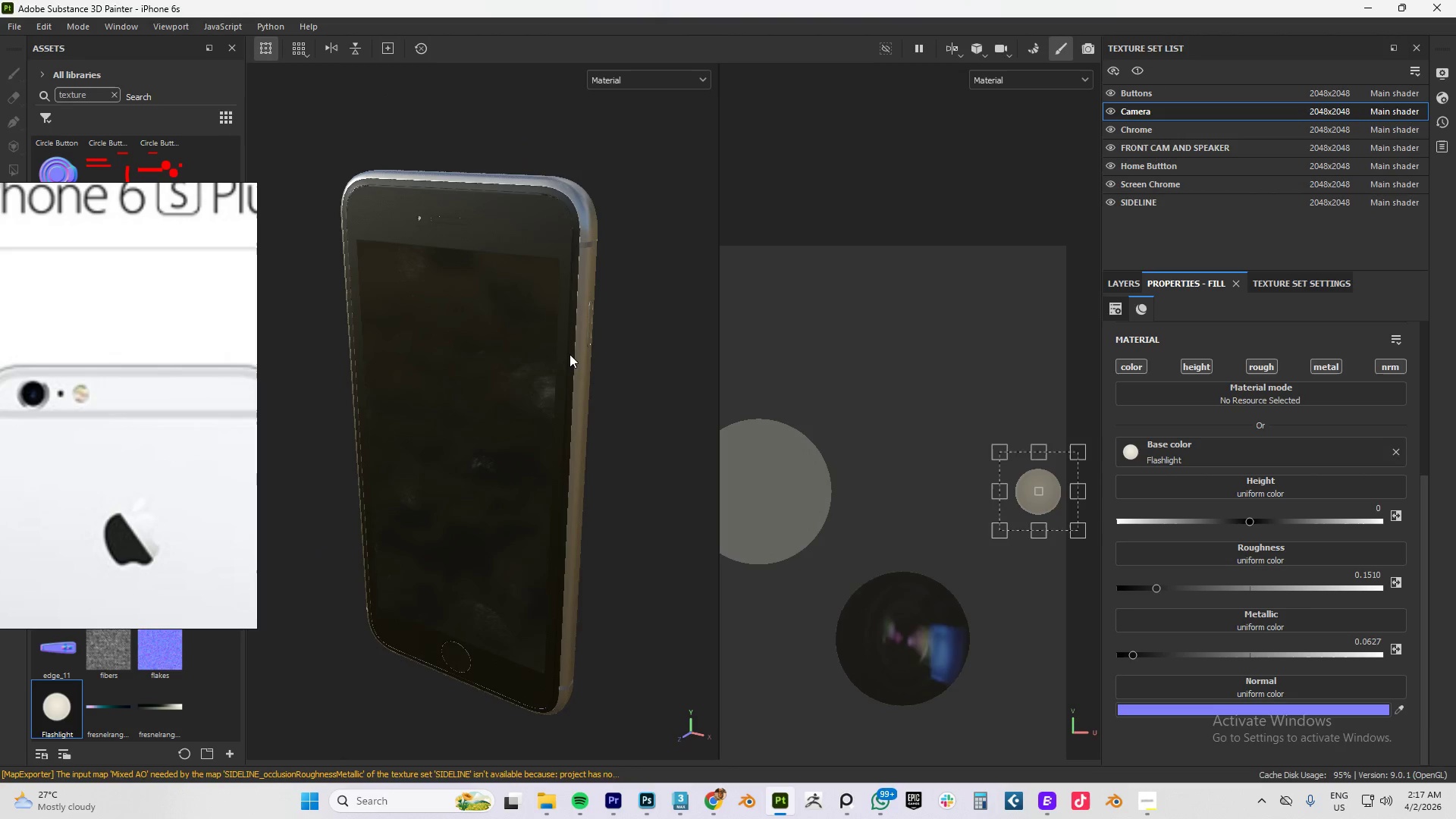 
hold_key(key=AltLeft, duration=0.67)
left_click_drag(start_coordinate=[406, 218], to_coordinate=[339, 224])
 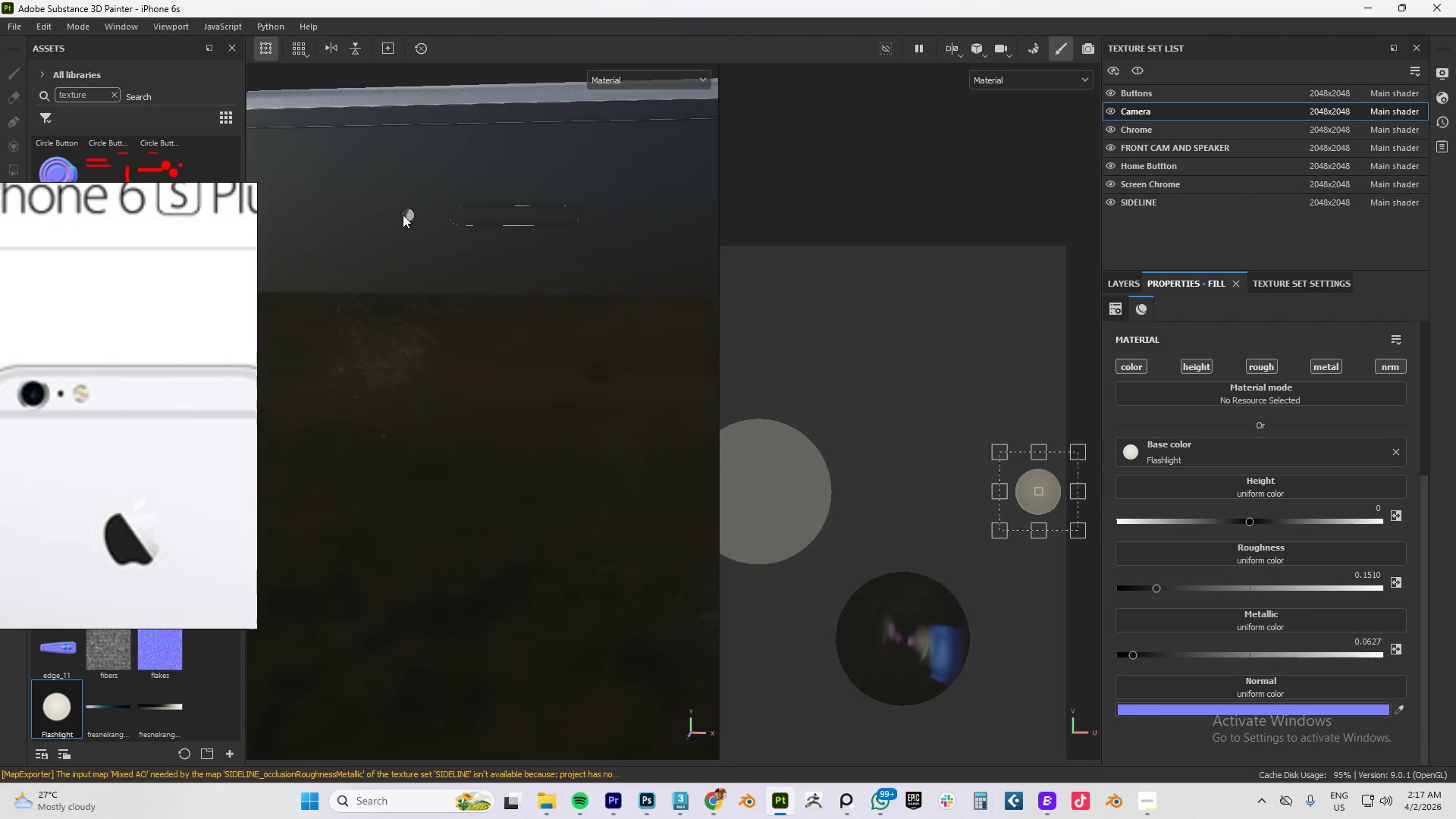 
scroll: coordinate [416, 218], scroll_direction: up, amount: 19.0
 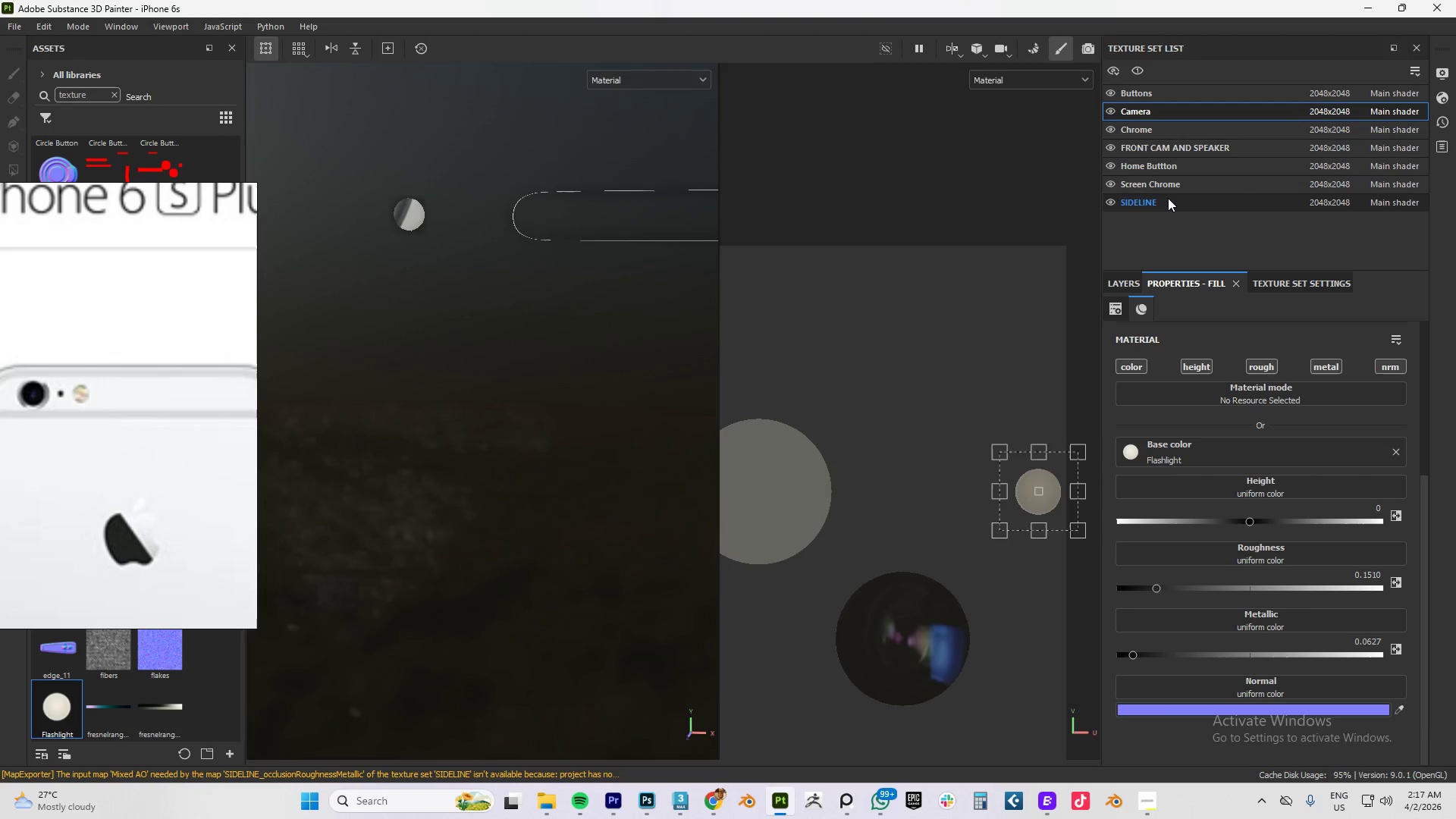 
left_click([1150, 205])
 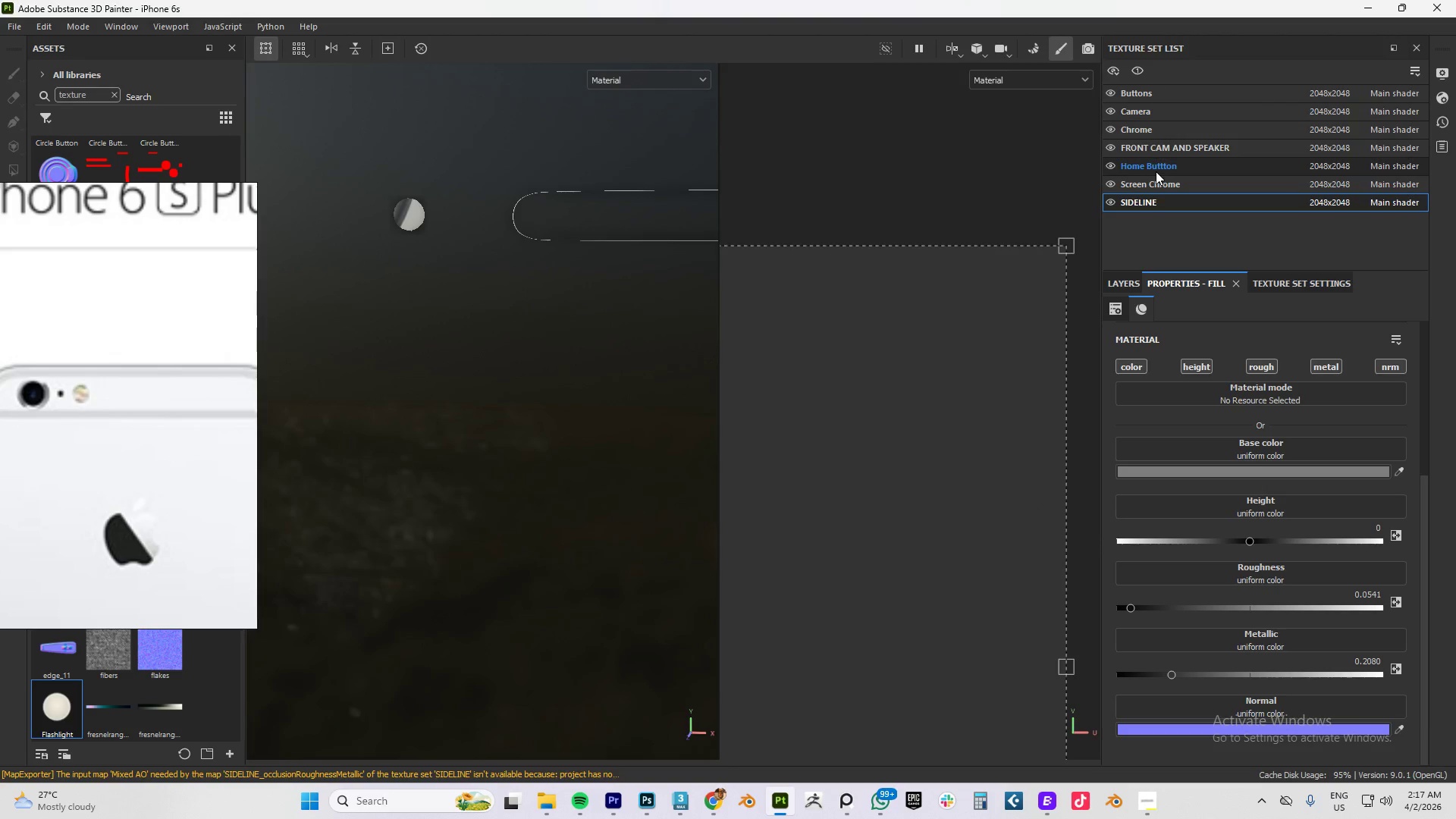 
left_click([1156, 184])
 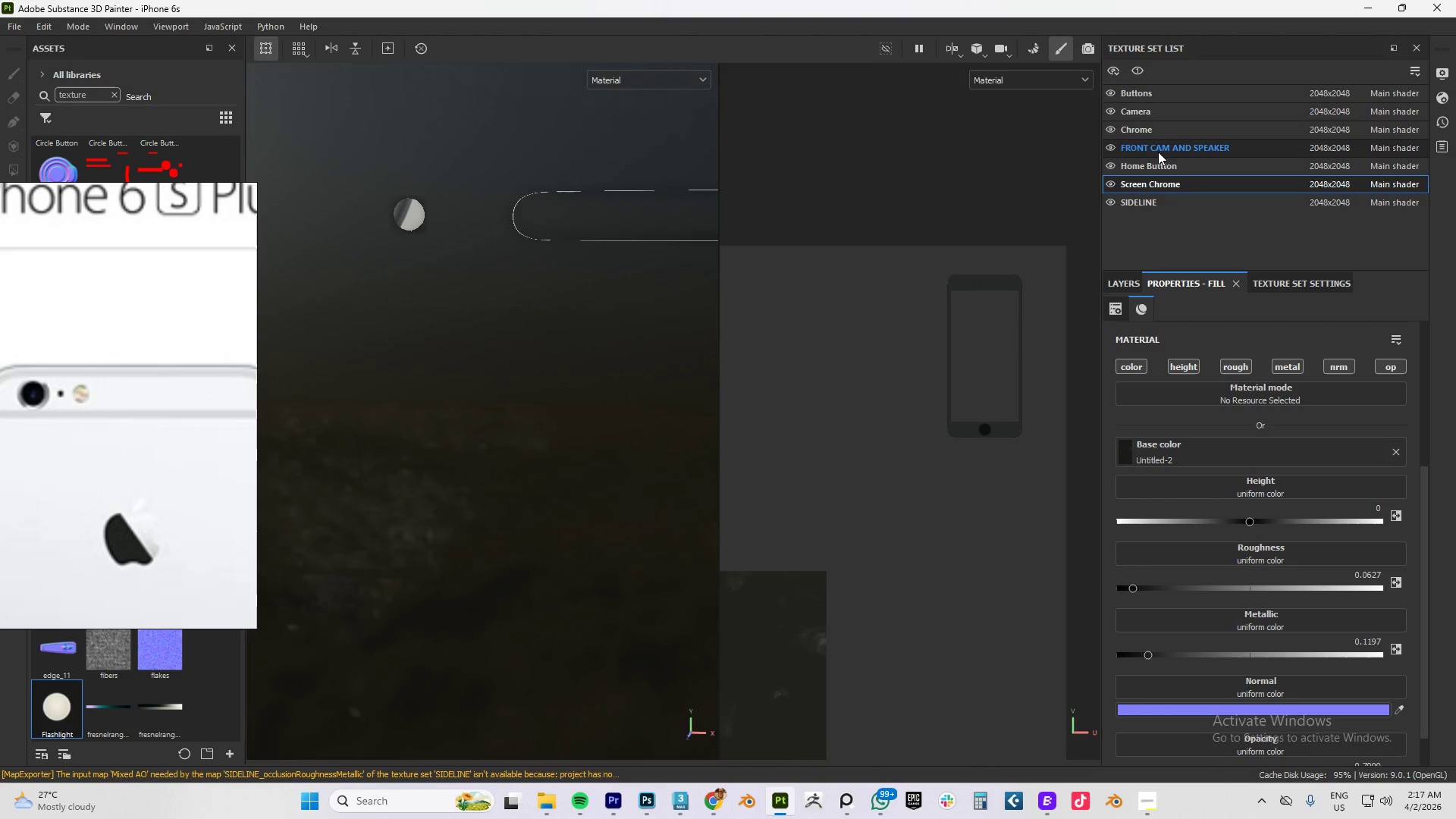 
left_click([1158, 152])
 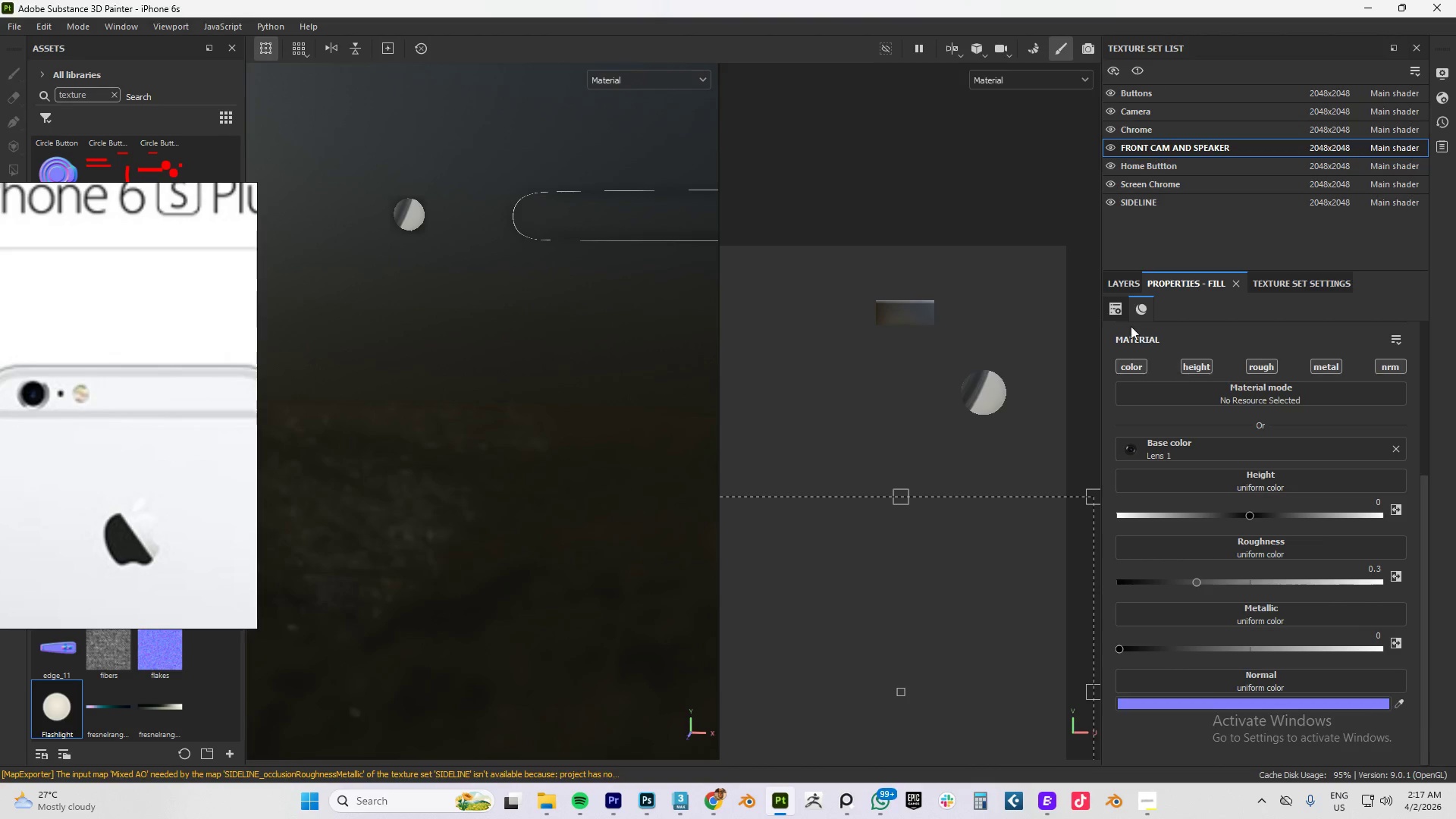 
scroll: coordinate [976, 467], scroll_direction: down, amount: 10.0
 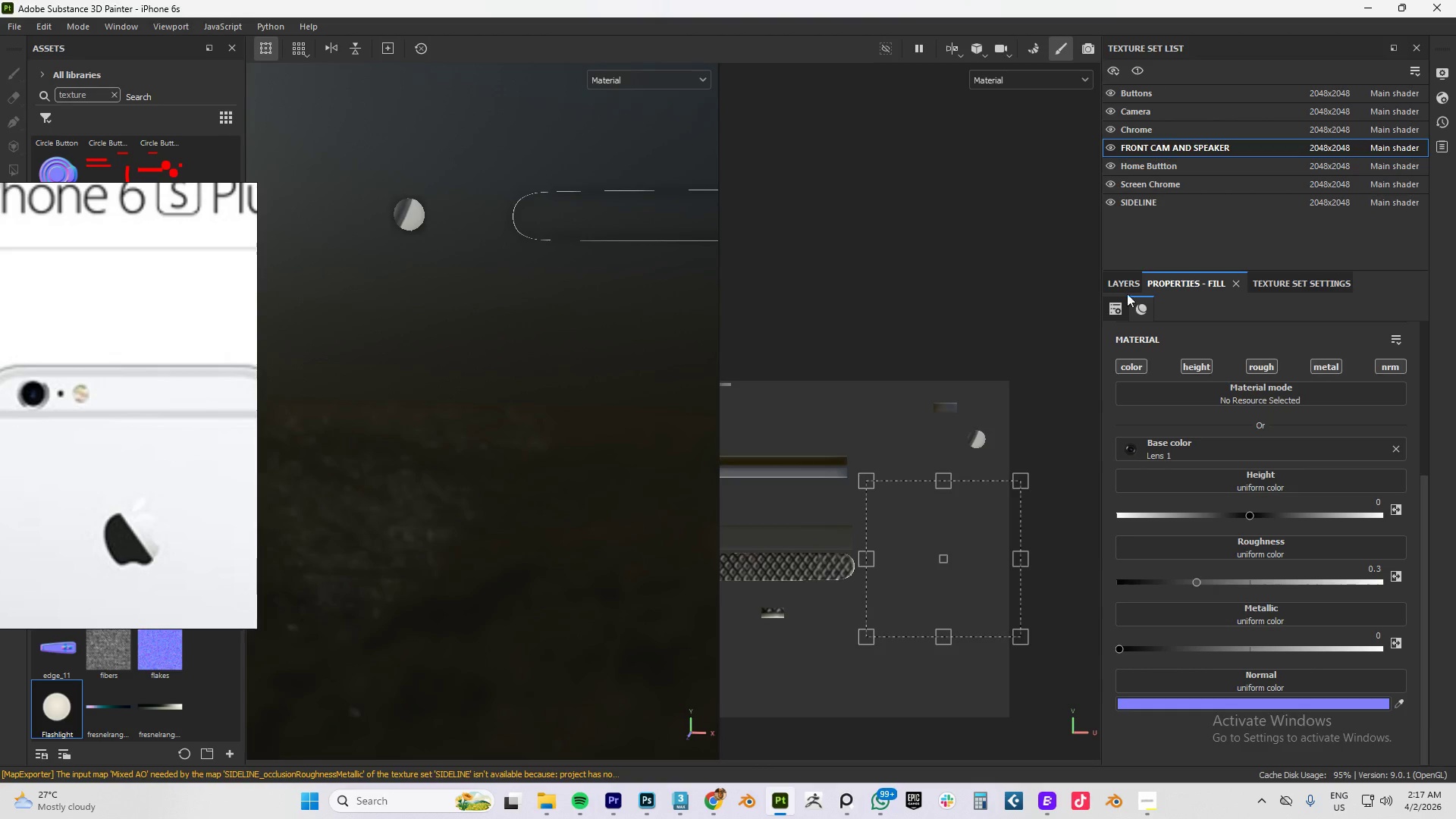 
left_click([1122, 281])
 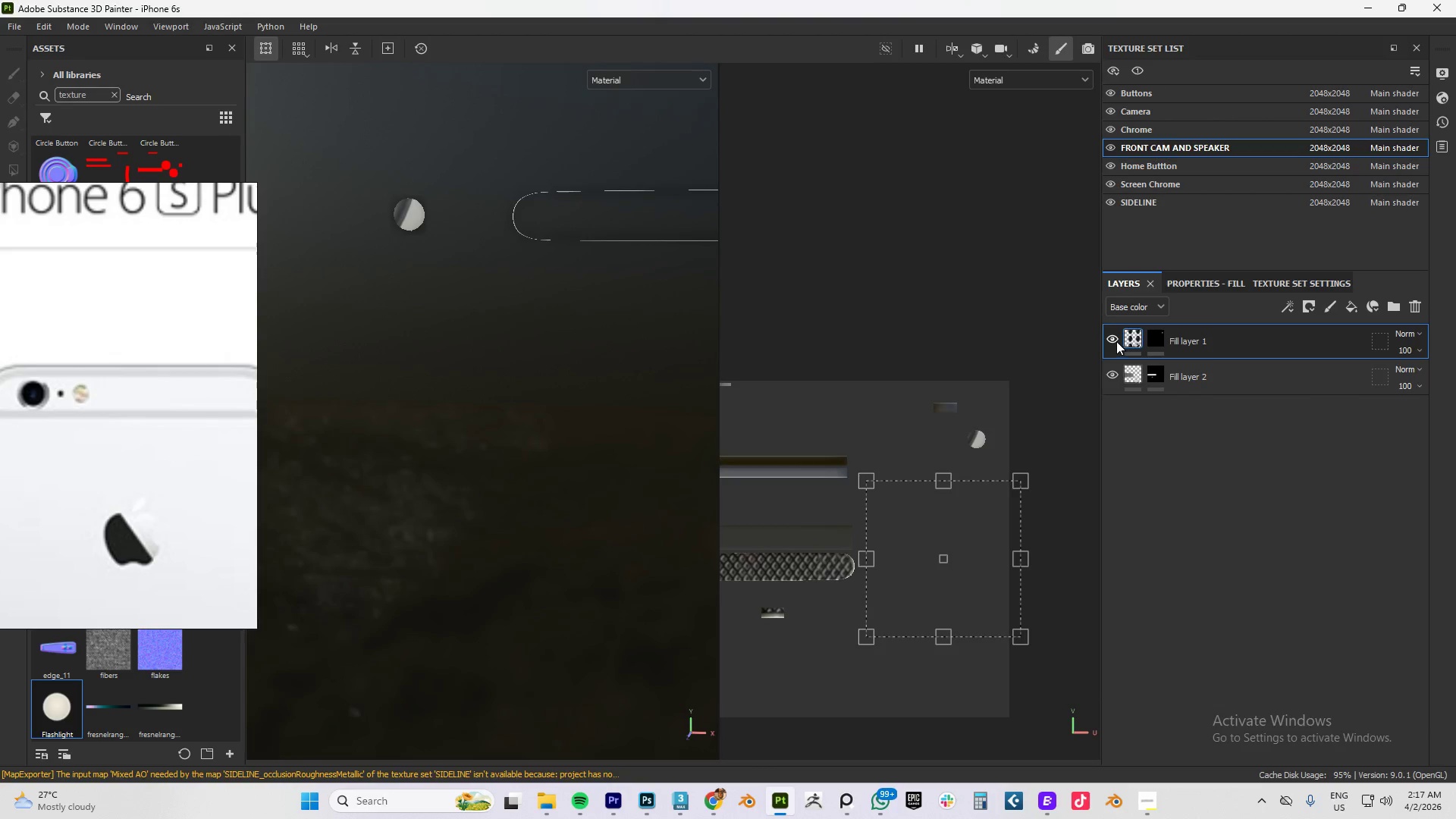 
left_click([1116, 340])
 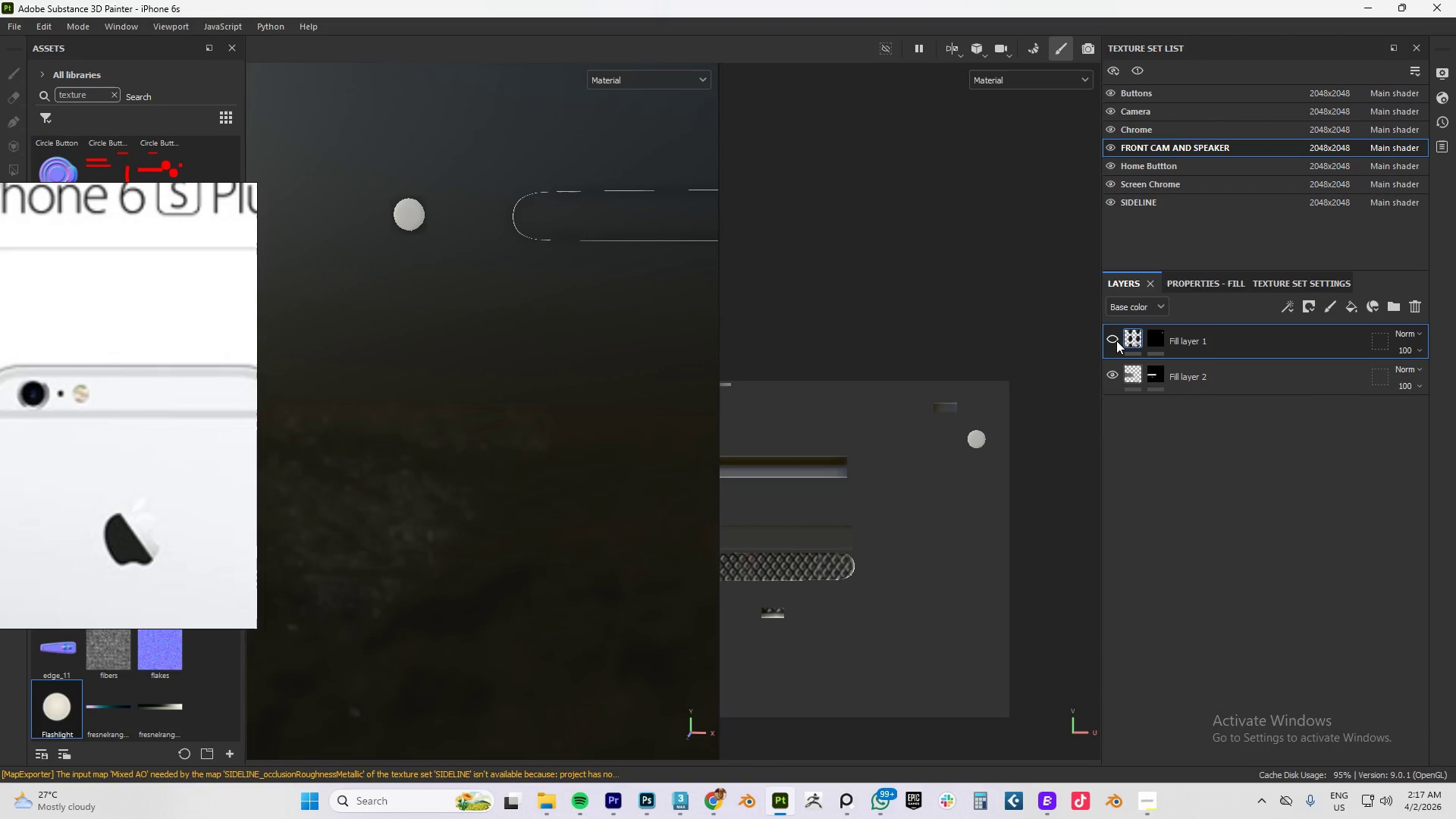 
left_click([1116, 340])
 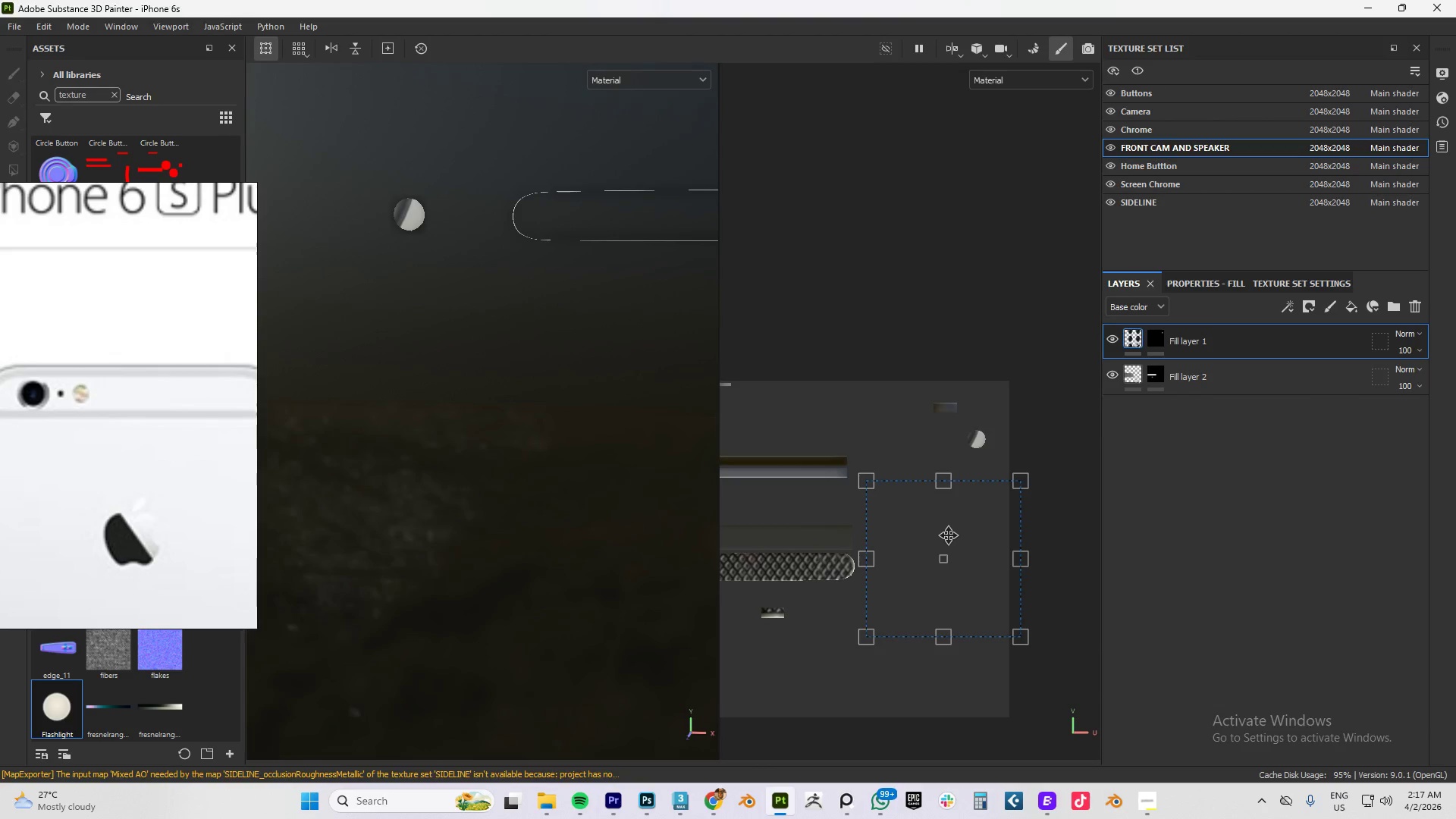 
left_click_drag(start_coordinate=[944, 539], to_coordinate=[974, 573])
 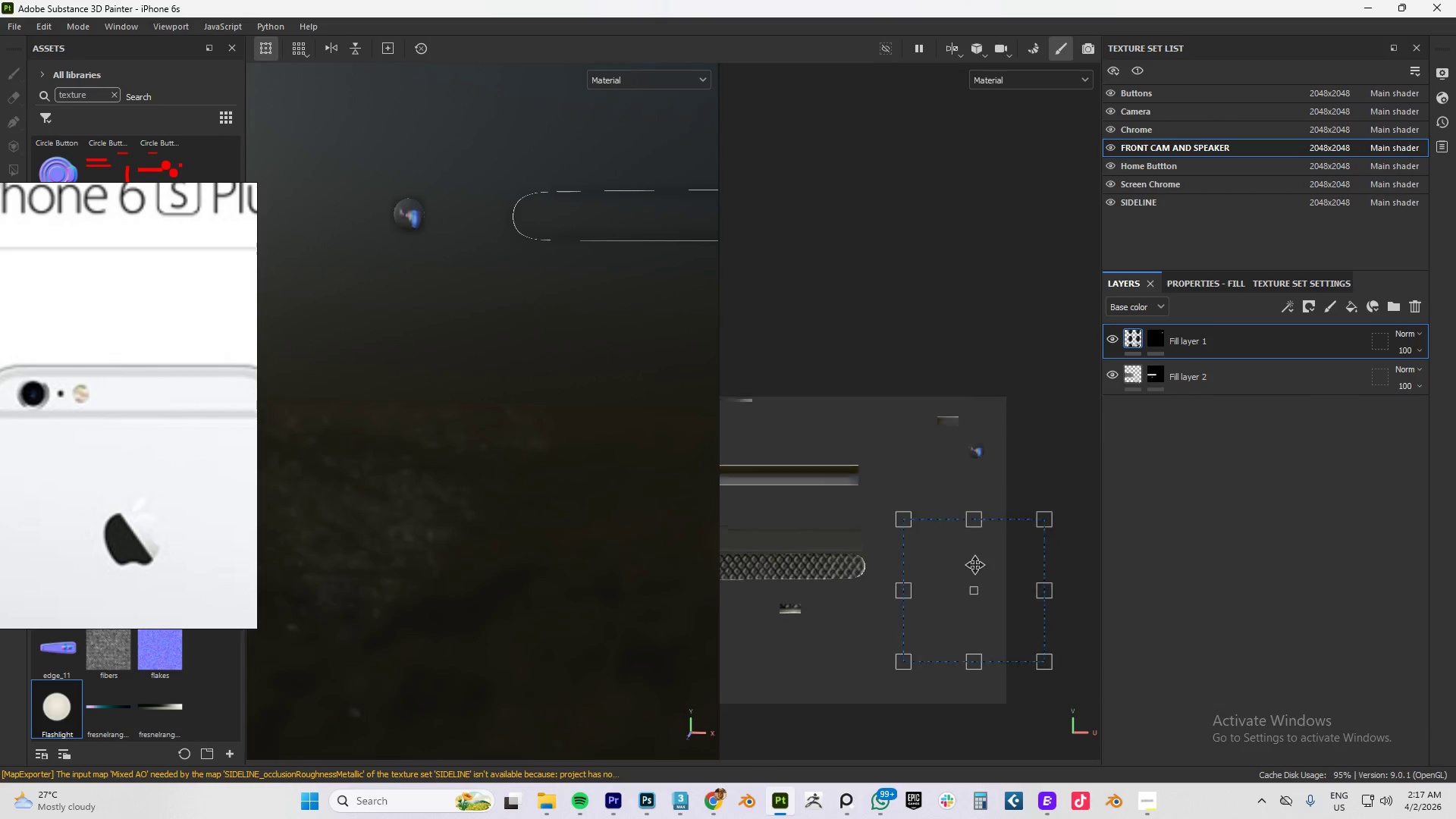 
scroll: coordinate [974, 563], scroll_direction: down, amount: 5.0
 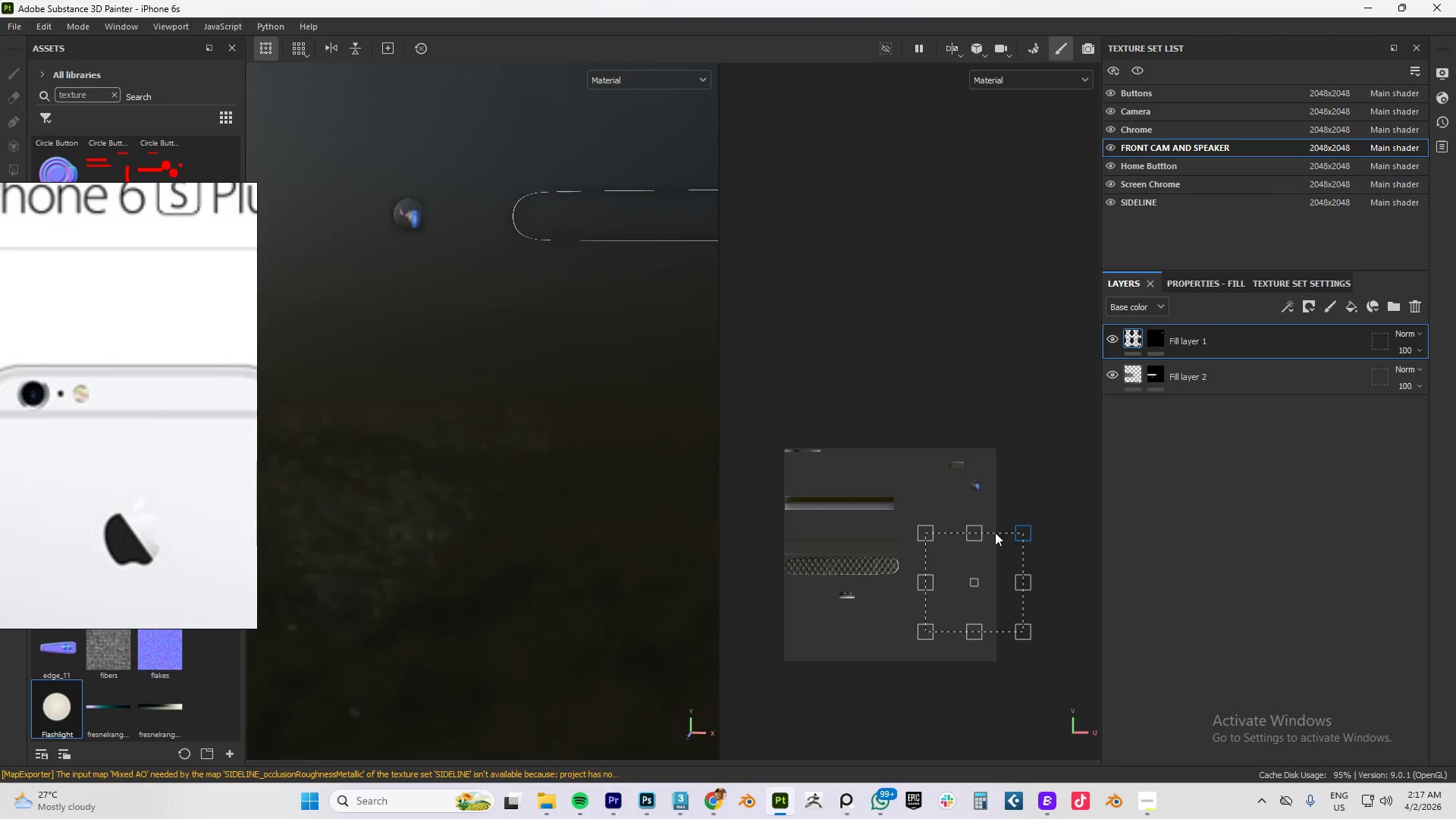 
scroll: coordinate [425, 271], scroll_direction: up, amount: 3.0
 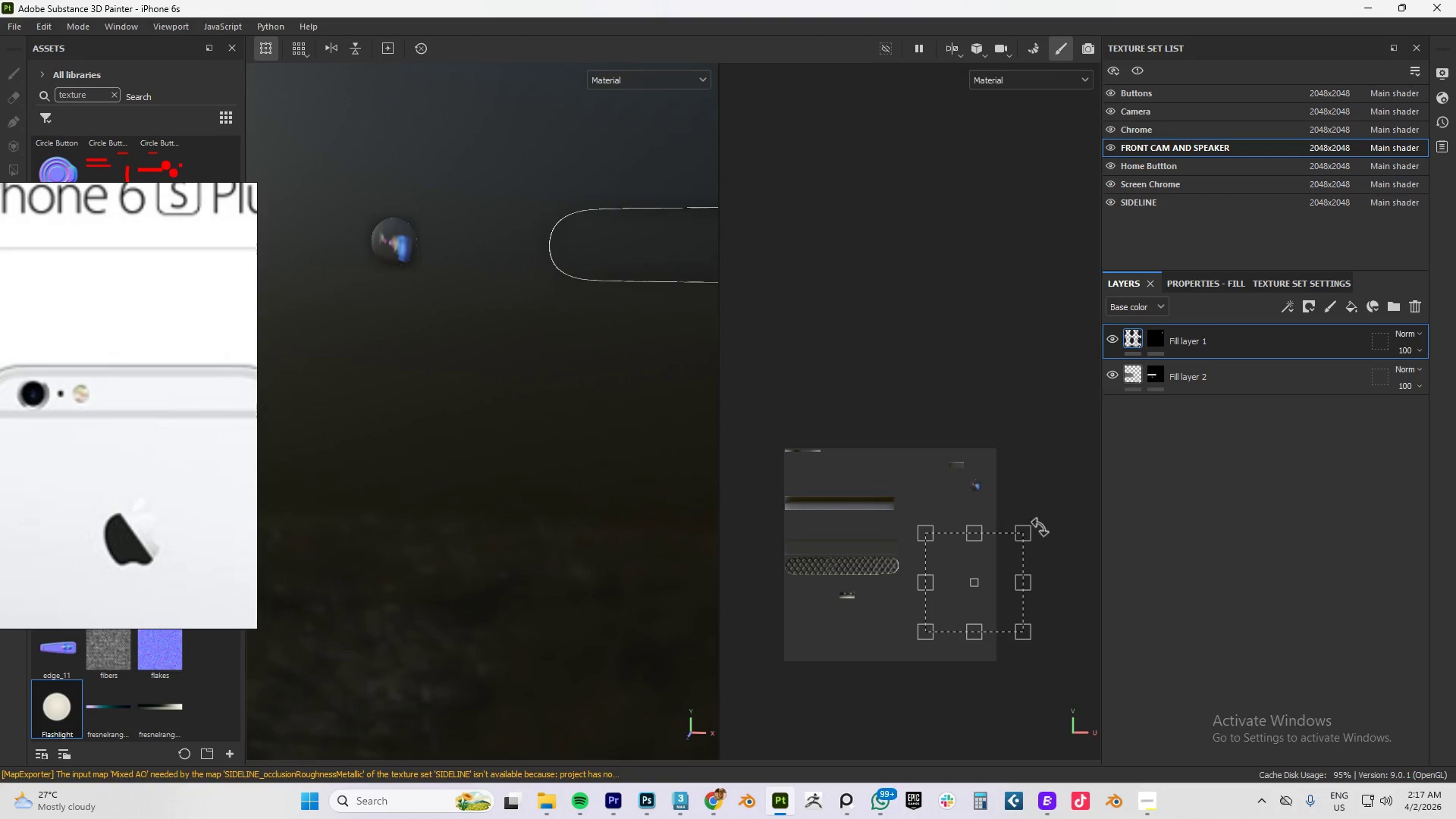 
hold_key(key=ShiftLeft, duration=1.51)
left_click_drag(start_coordinate=[1028, 535], to_coordinate=[999, 571])
 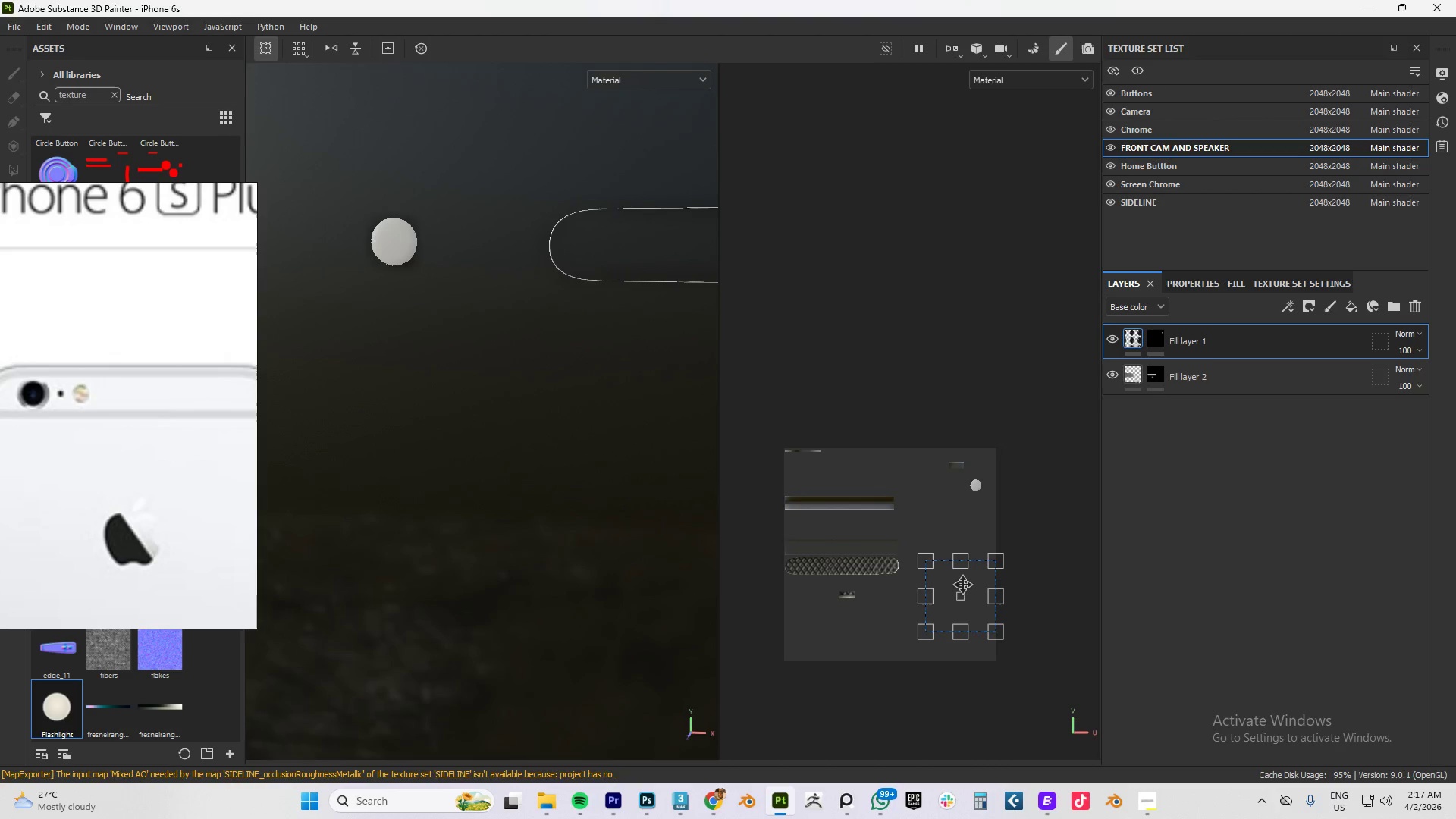 
hold_key(key=ShiftLeft, duration=0.56)
 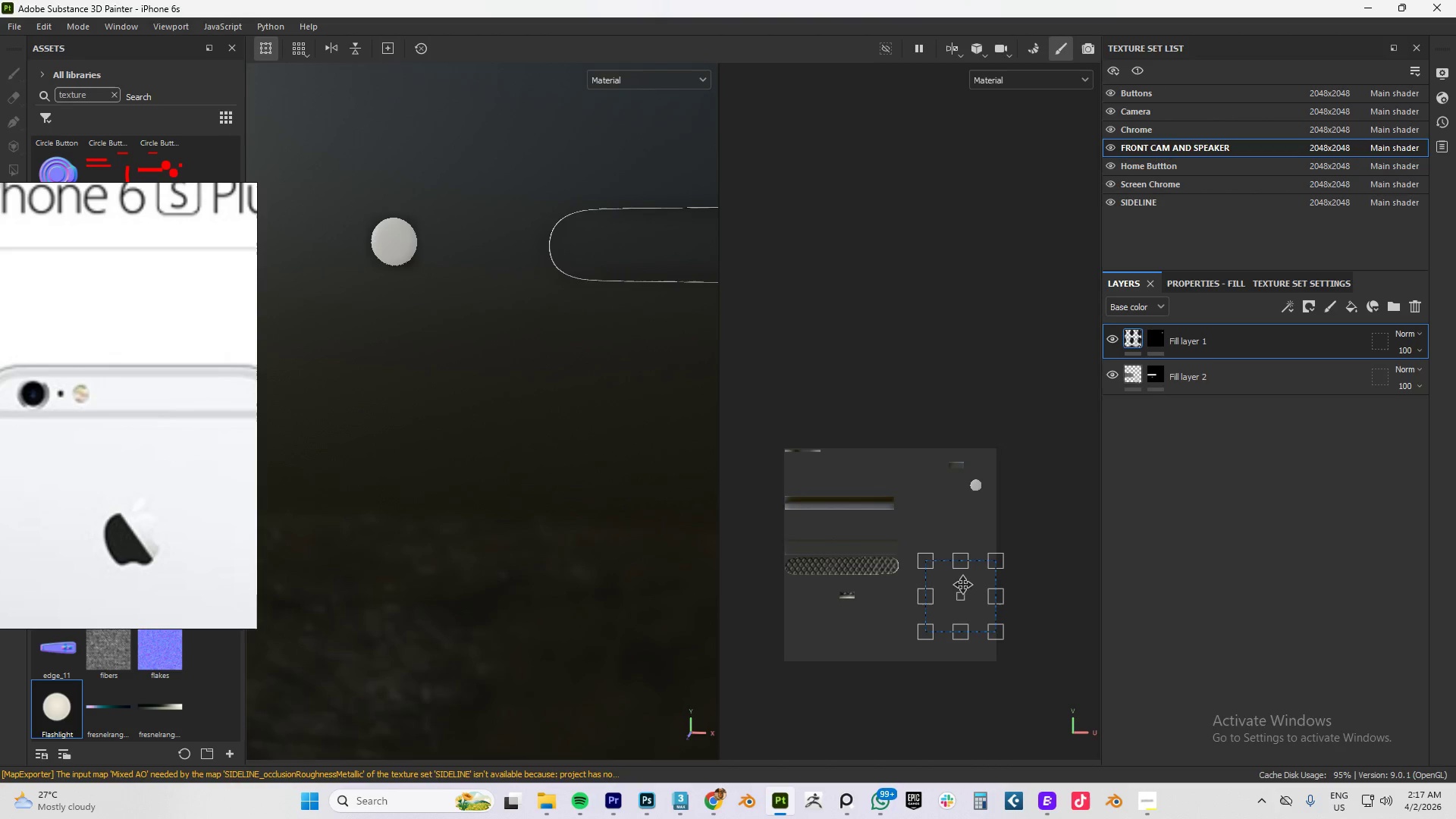 
left_click_drag(start_coordinate=[965, 584], to_coordinate=[980, 543])
 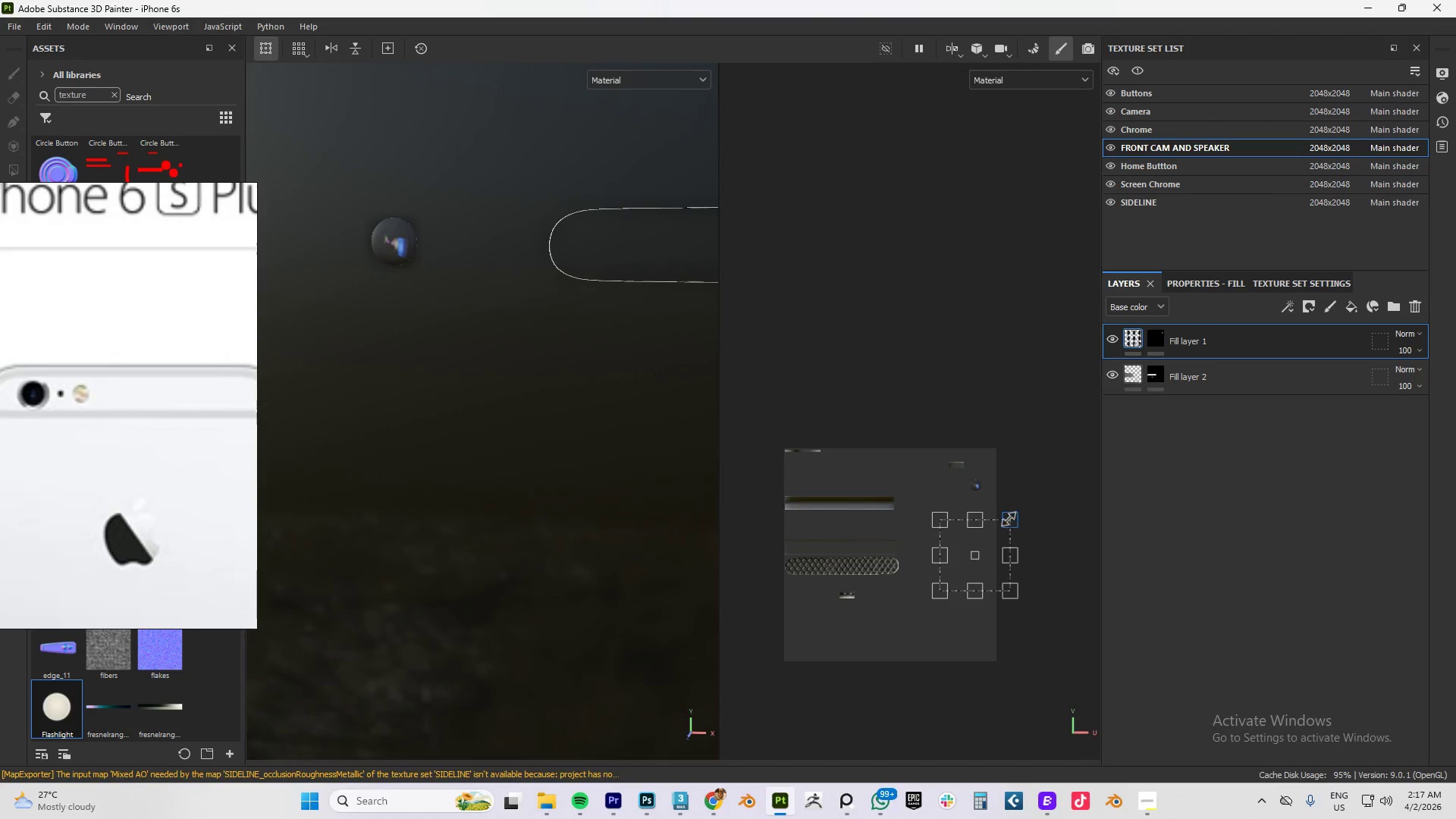 
left_click([1042, 457])
 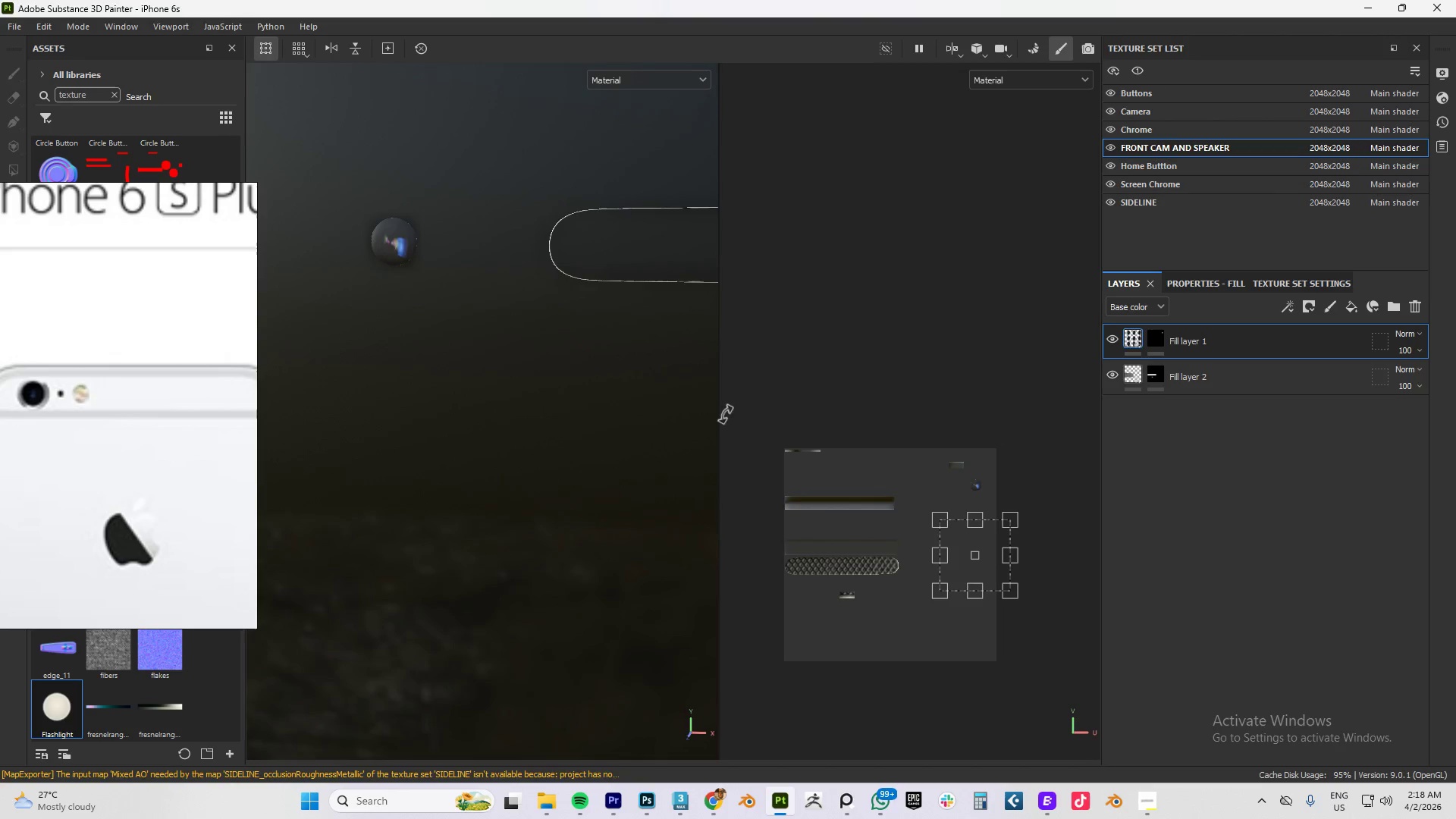 
scroll: coordinate [453, 419], scroll_direction: down, amount: 9.0
 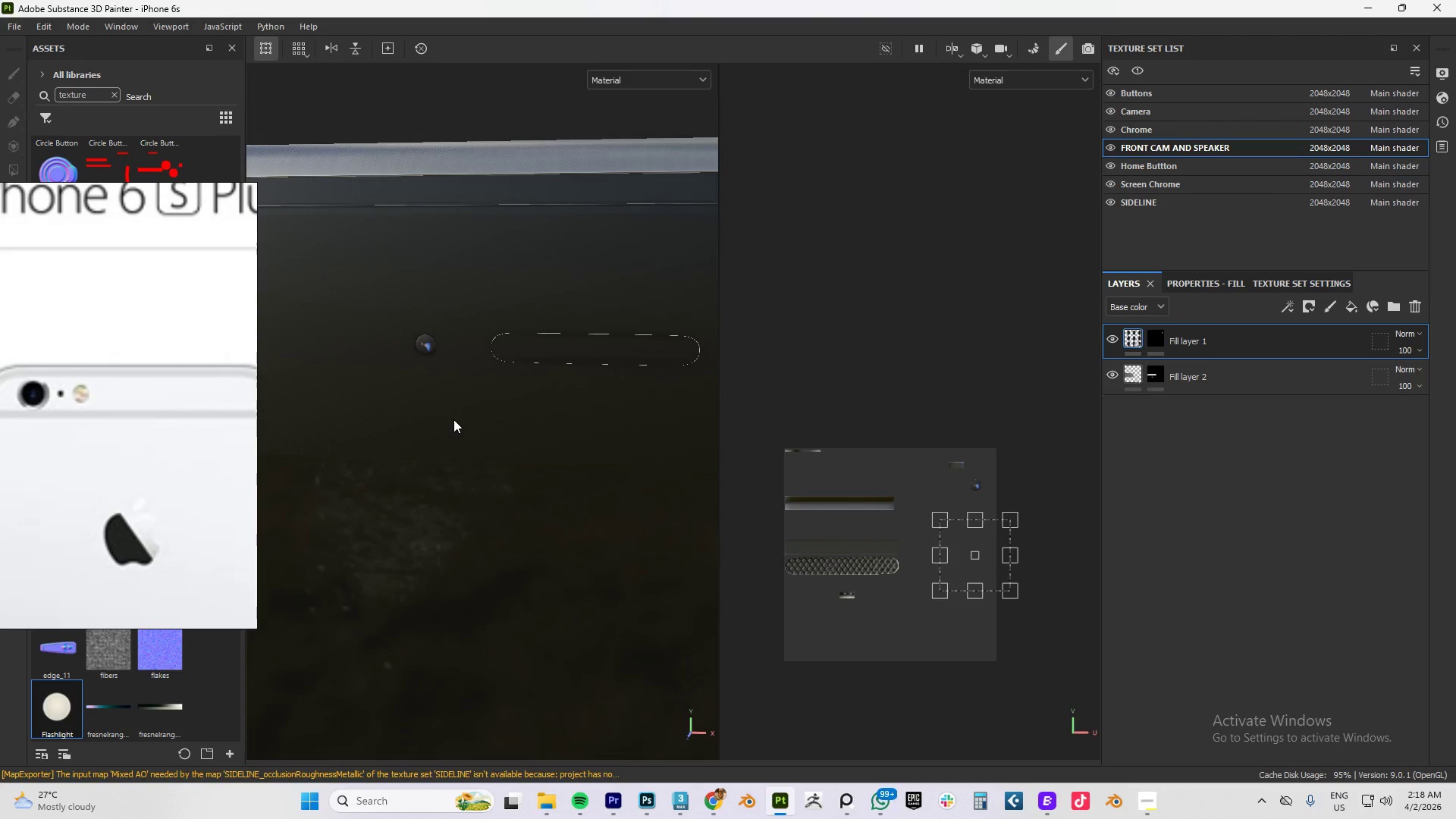 
wait(29.58)
 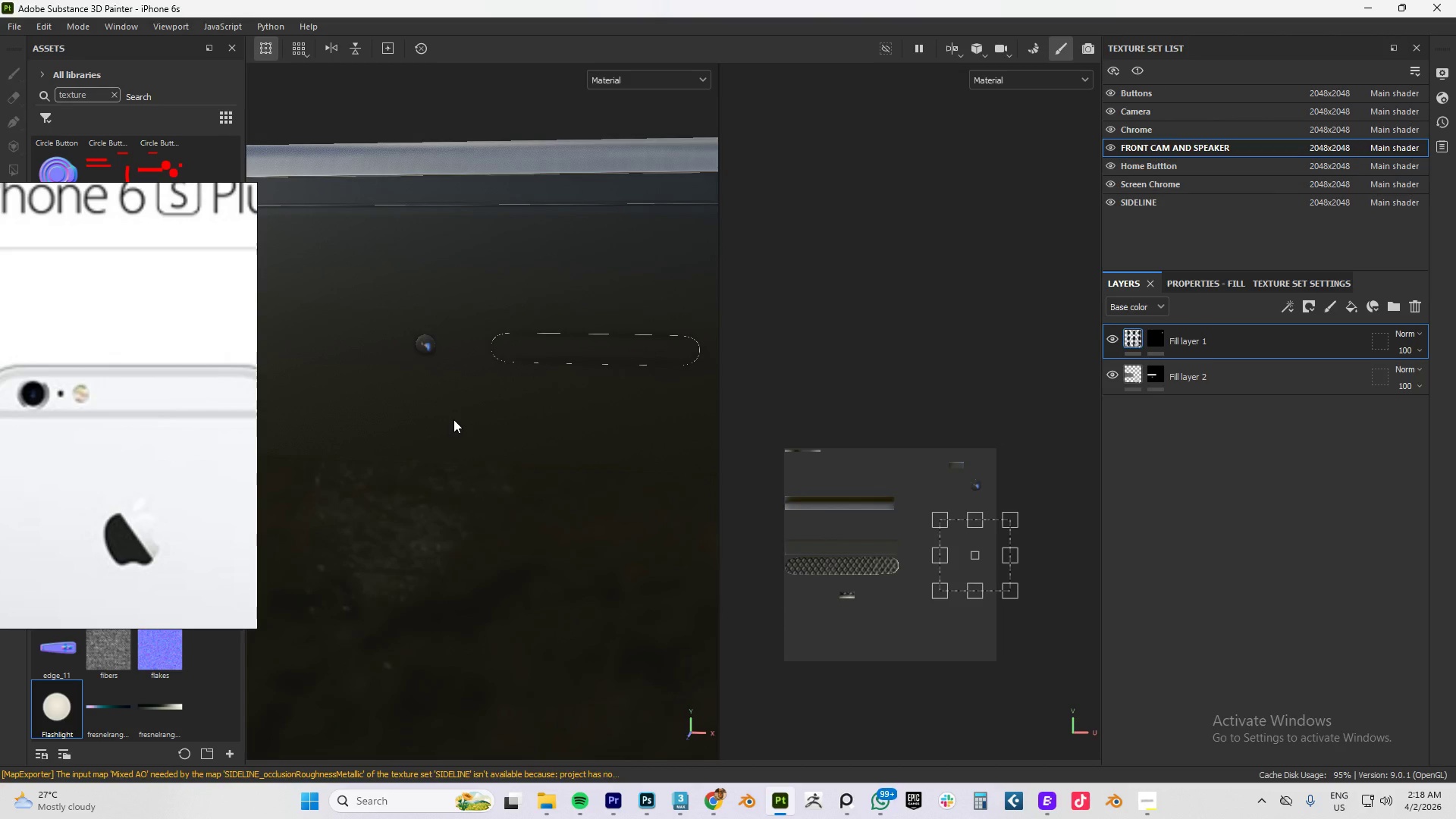 
scroll: coordinate [150, 343], scroll_direction: down, amount: 5.0
 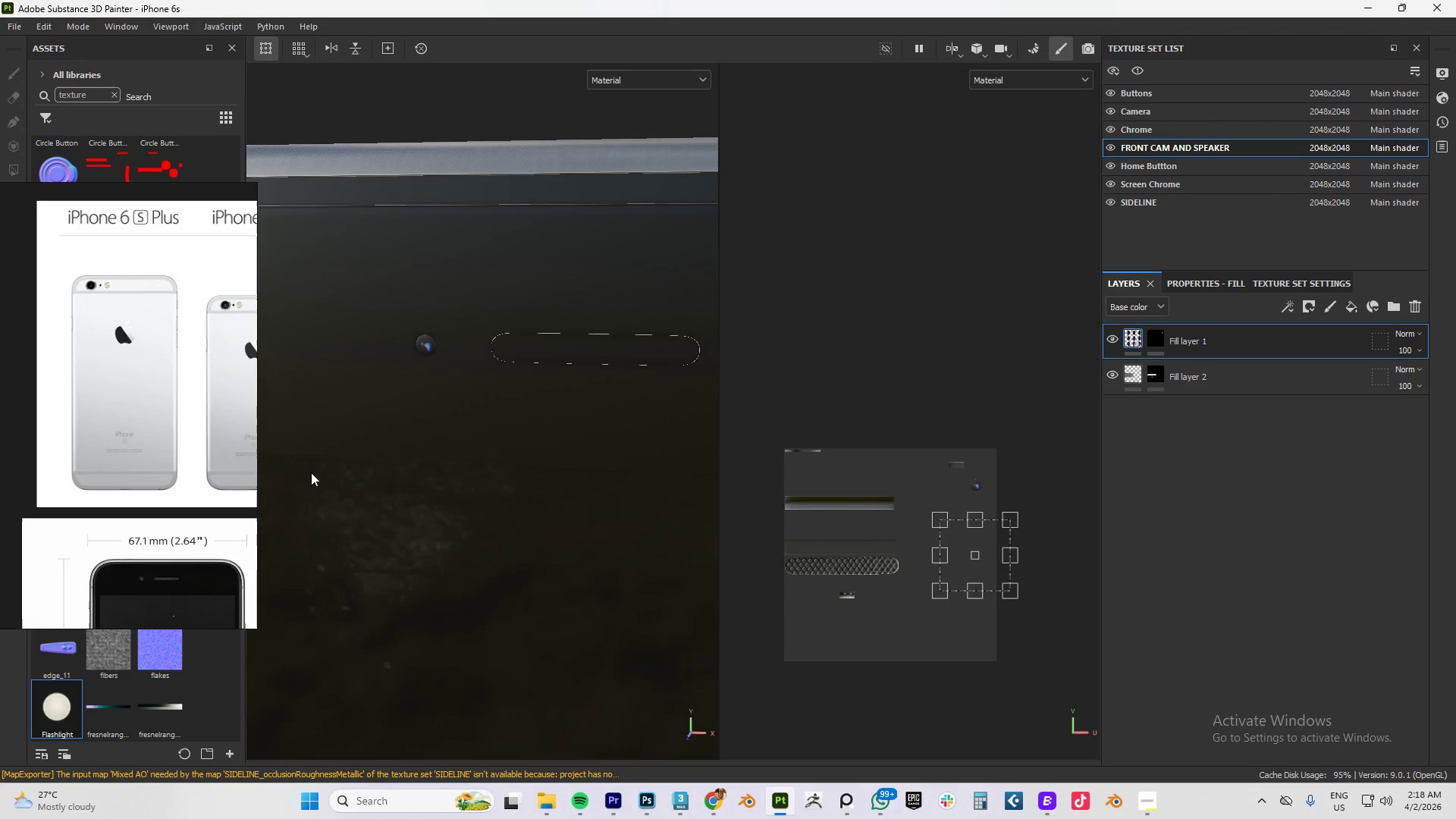 
wait(11.33)
 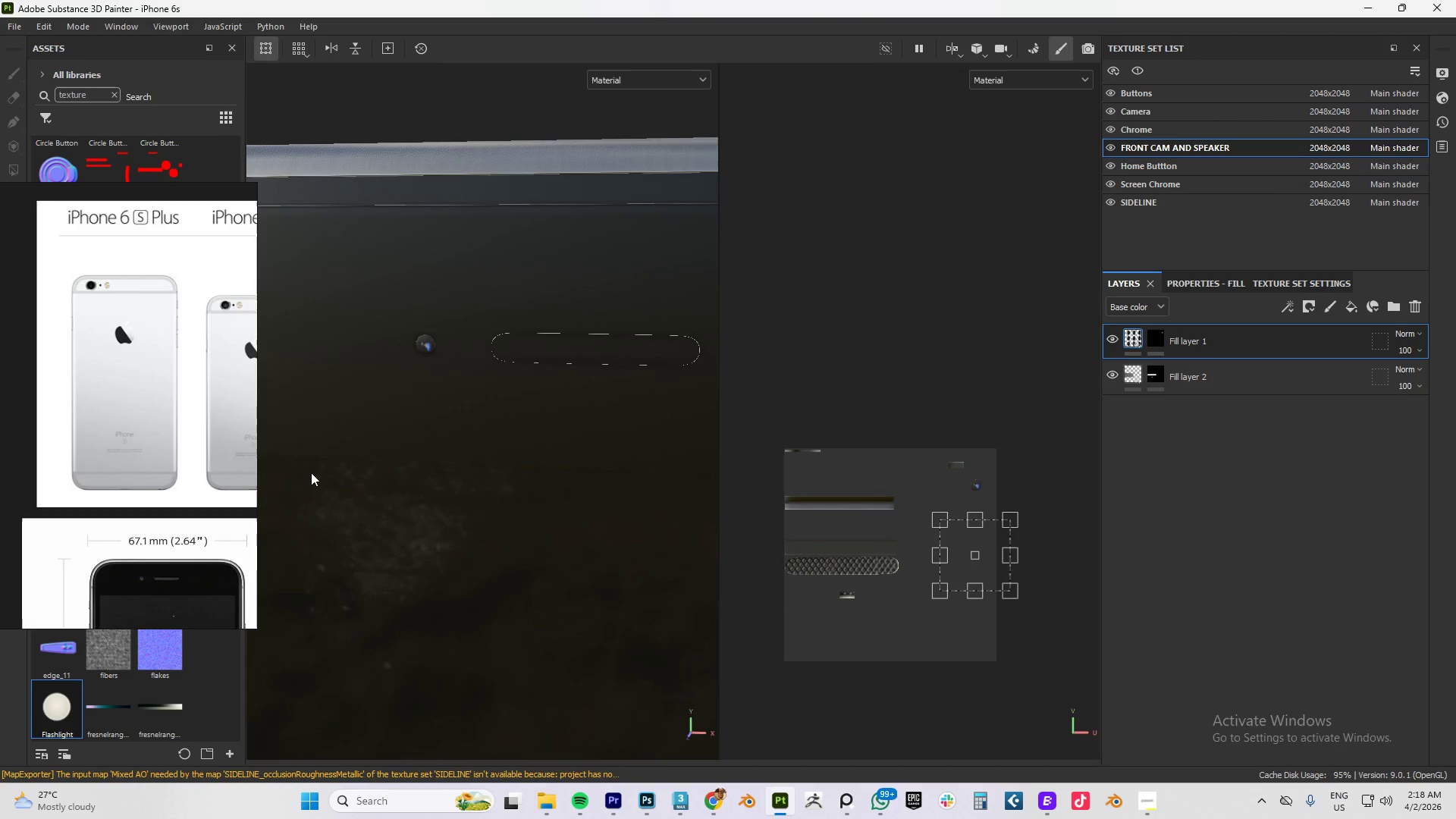 
left_click([646, 802])
 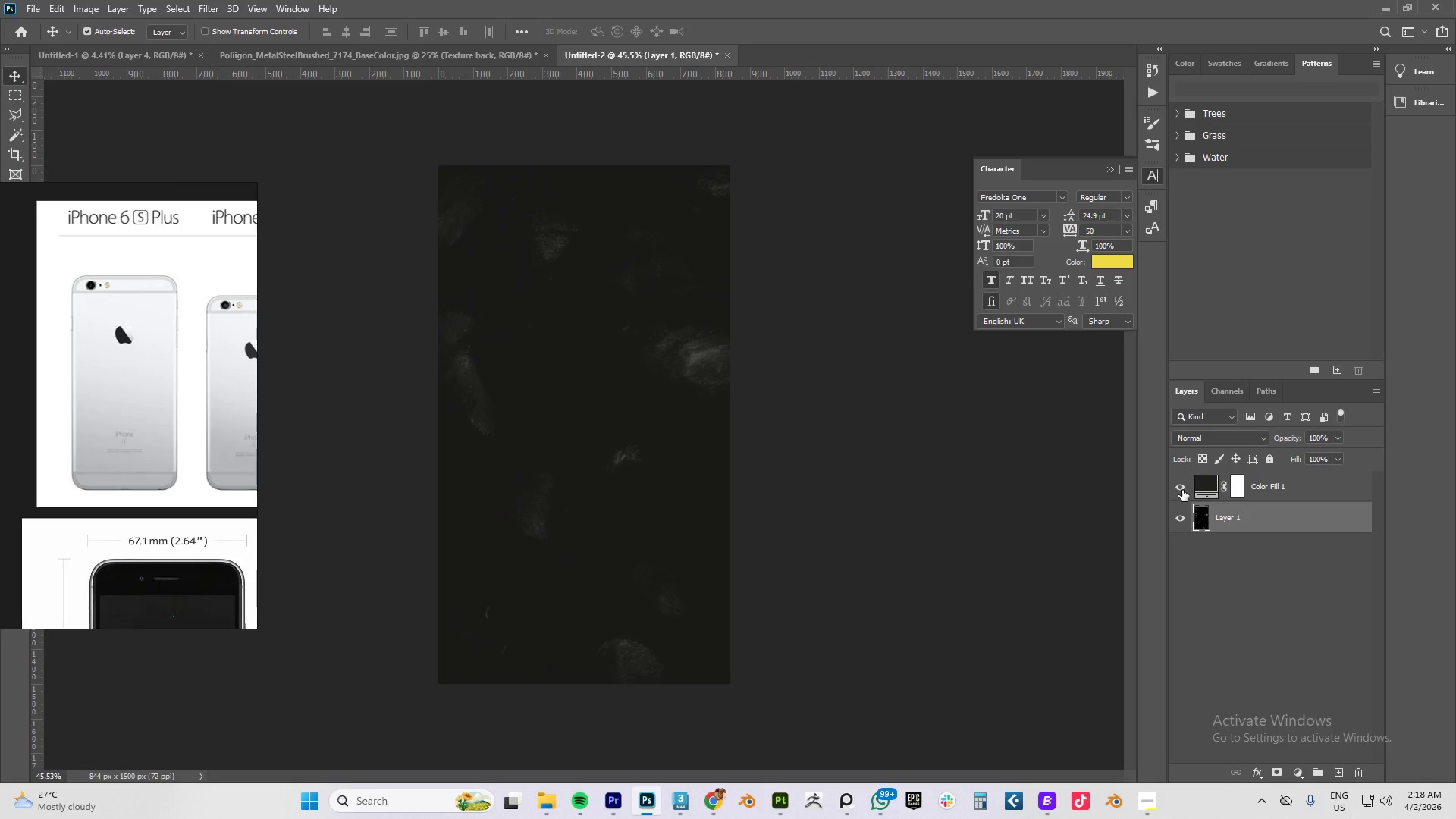 
left_click([1179, 516])
 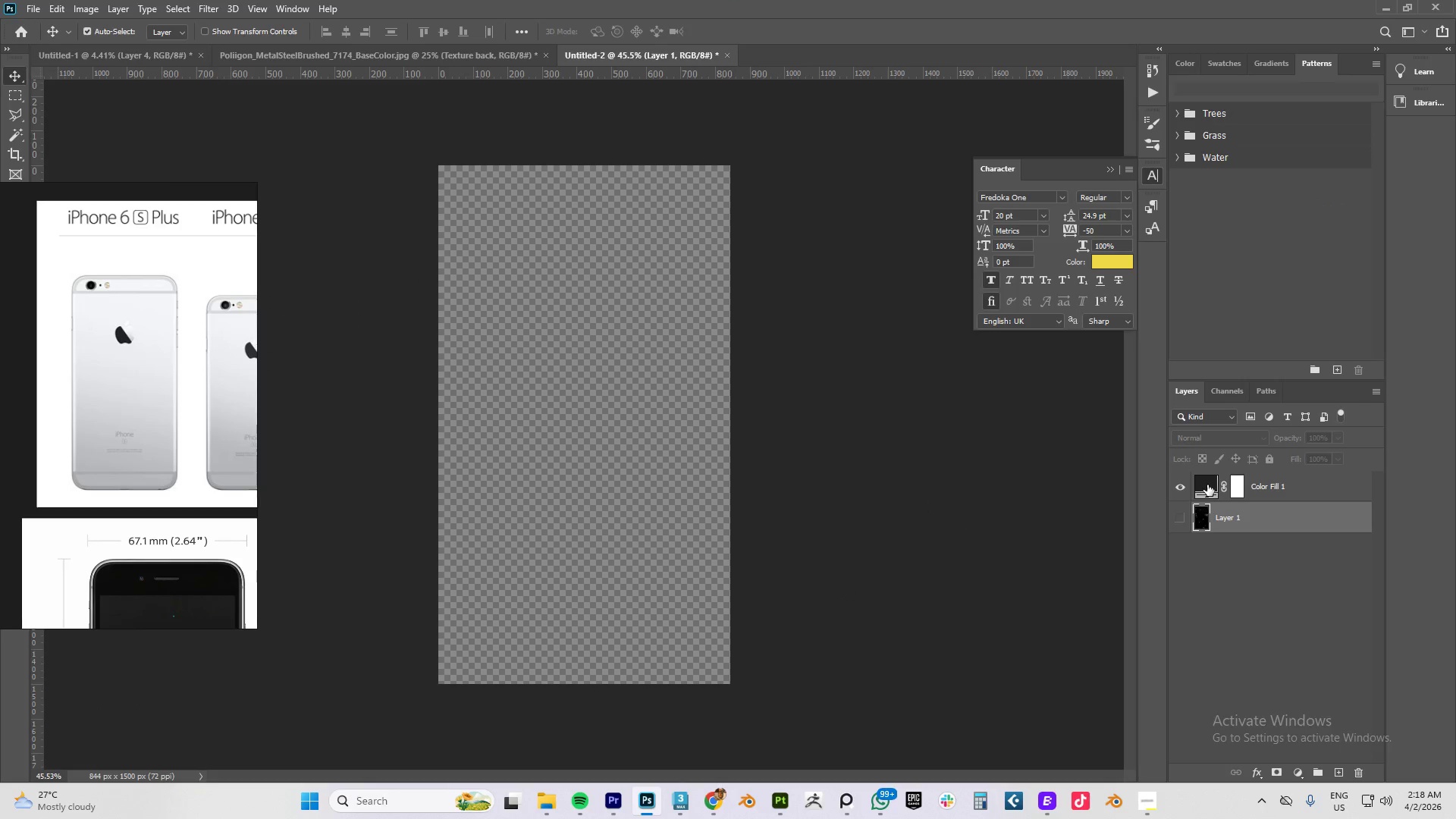 
double_click([1207, 485])
 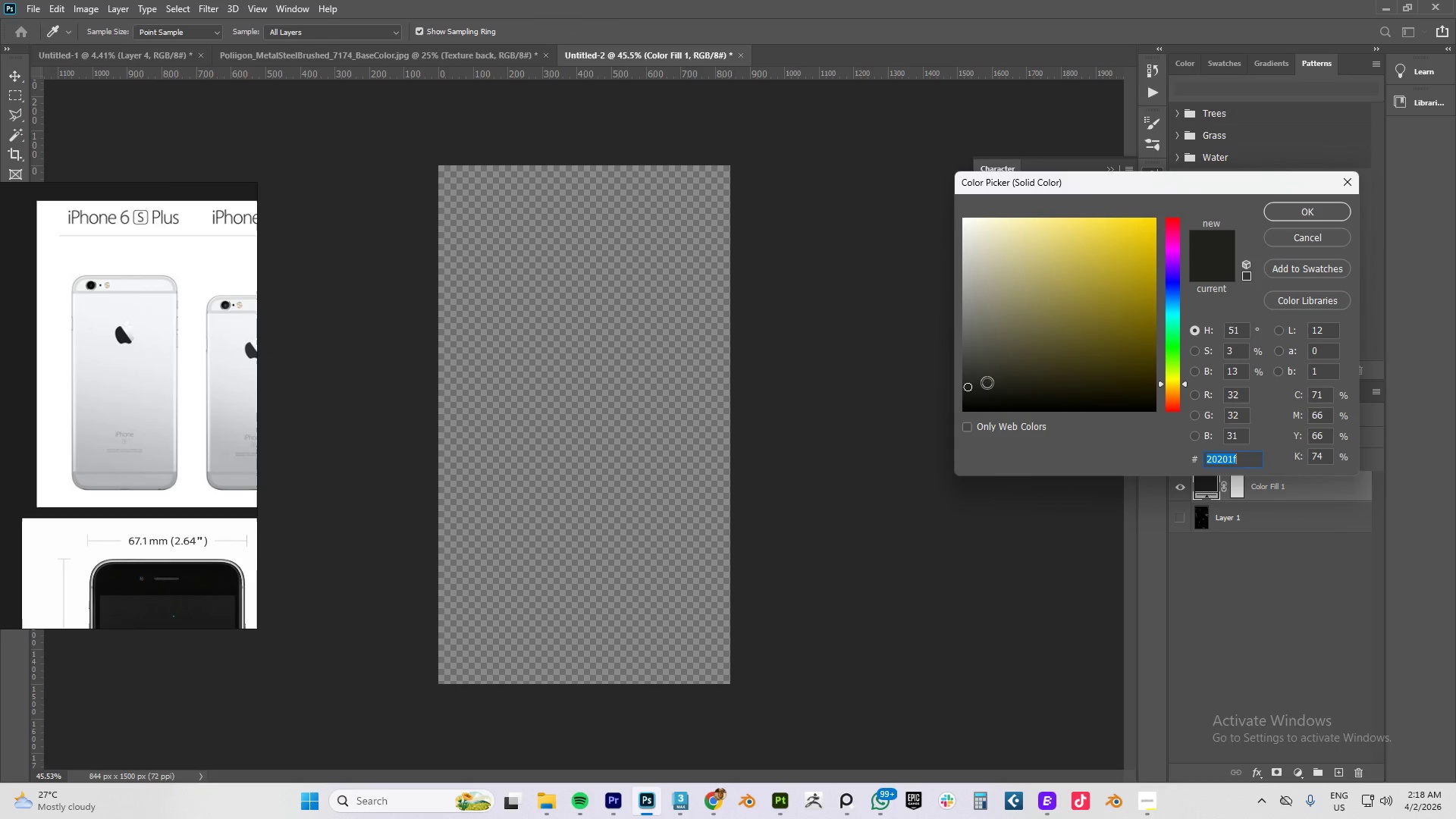 
left_click_drag(start_coordinate=[987, 381], to_coordinate=[924, 453])
 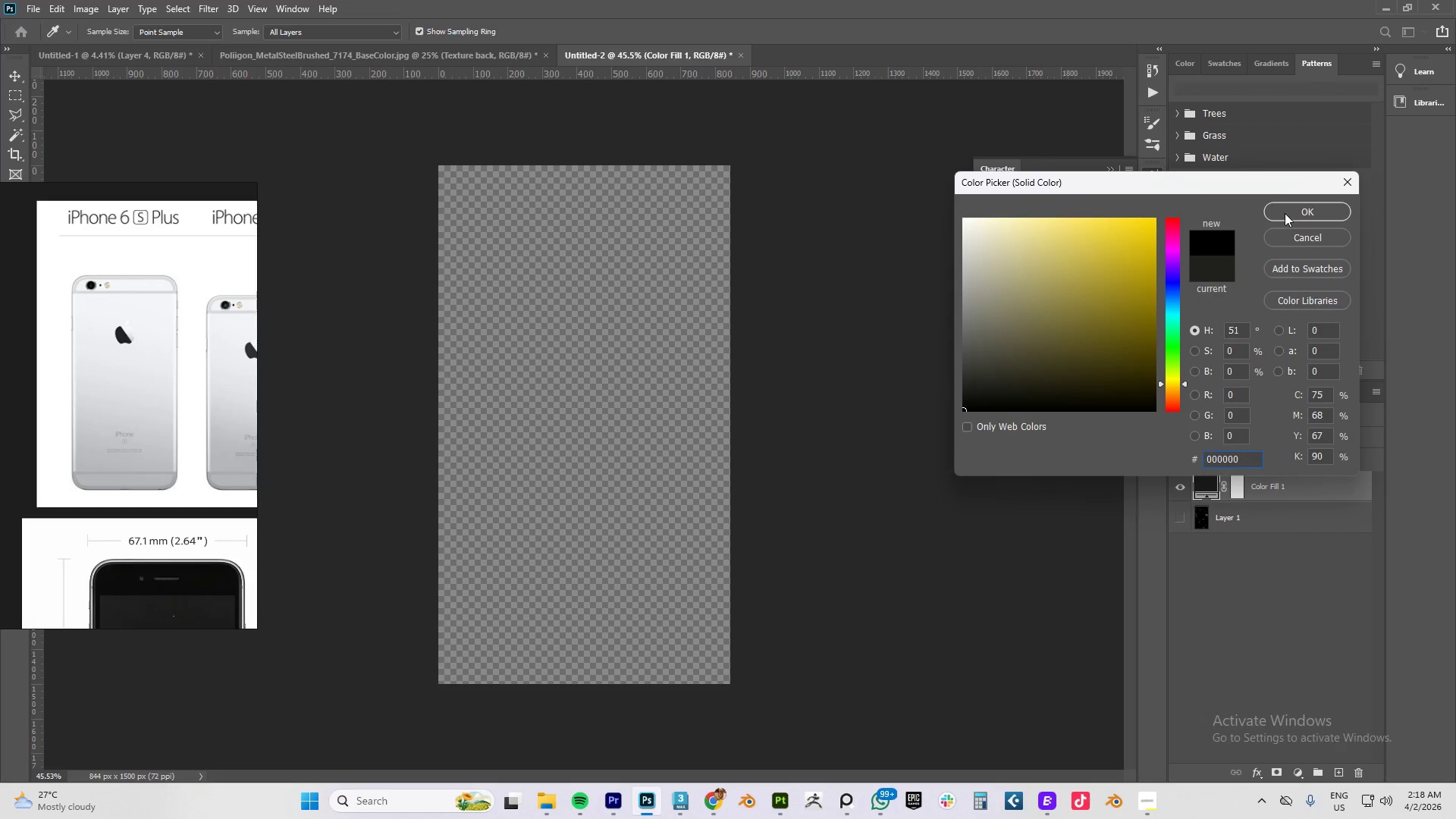 
left_click([1285, 213])
 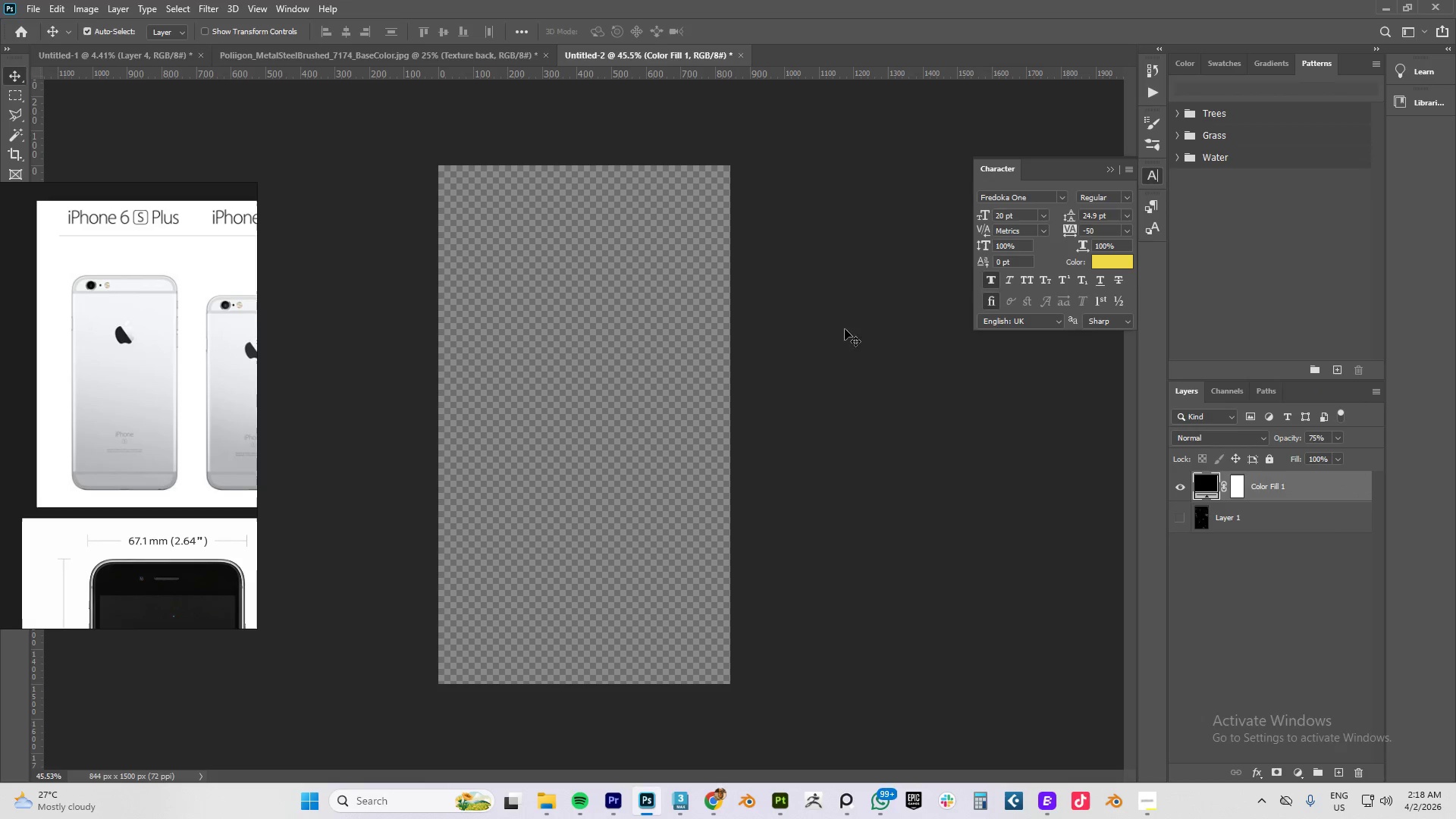 
right_click([1307, 482])
 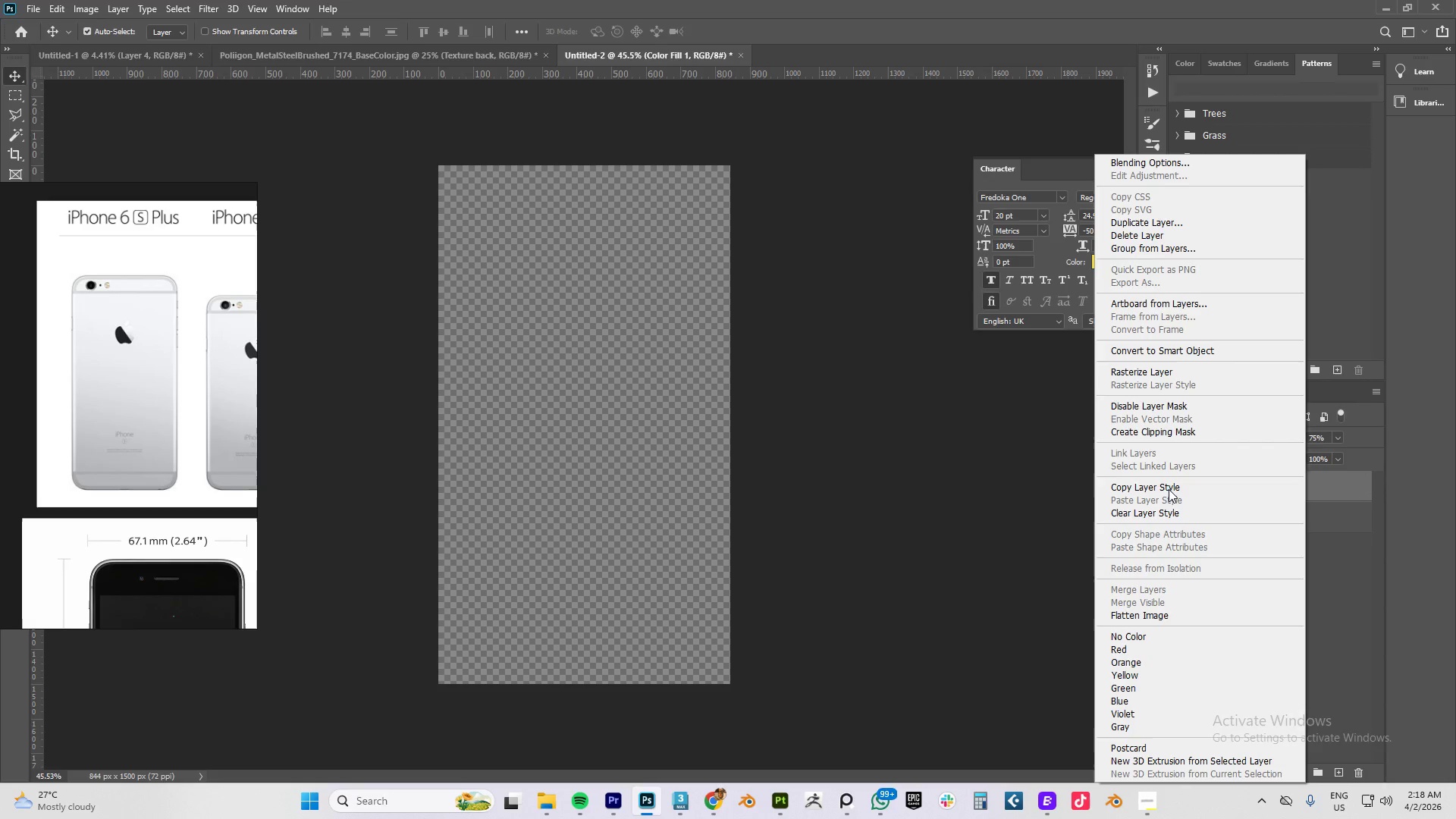 
left_click([1155, 372])
 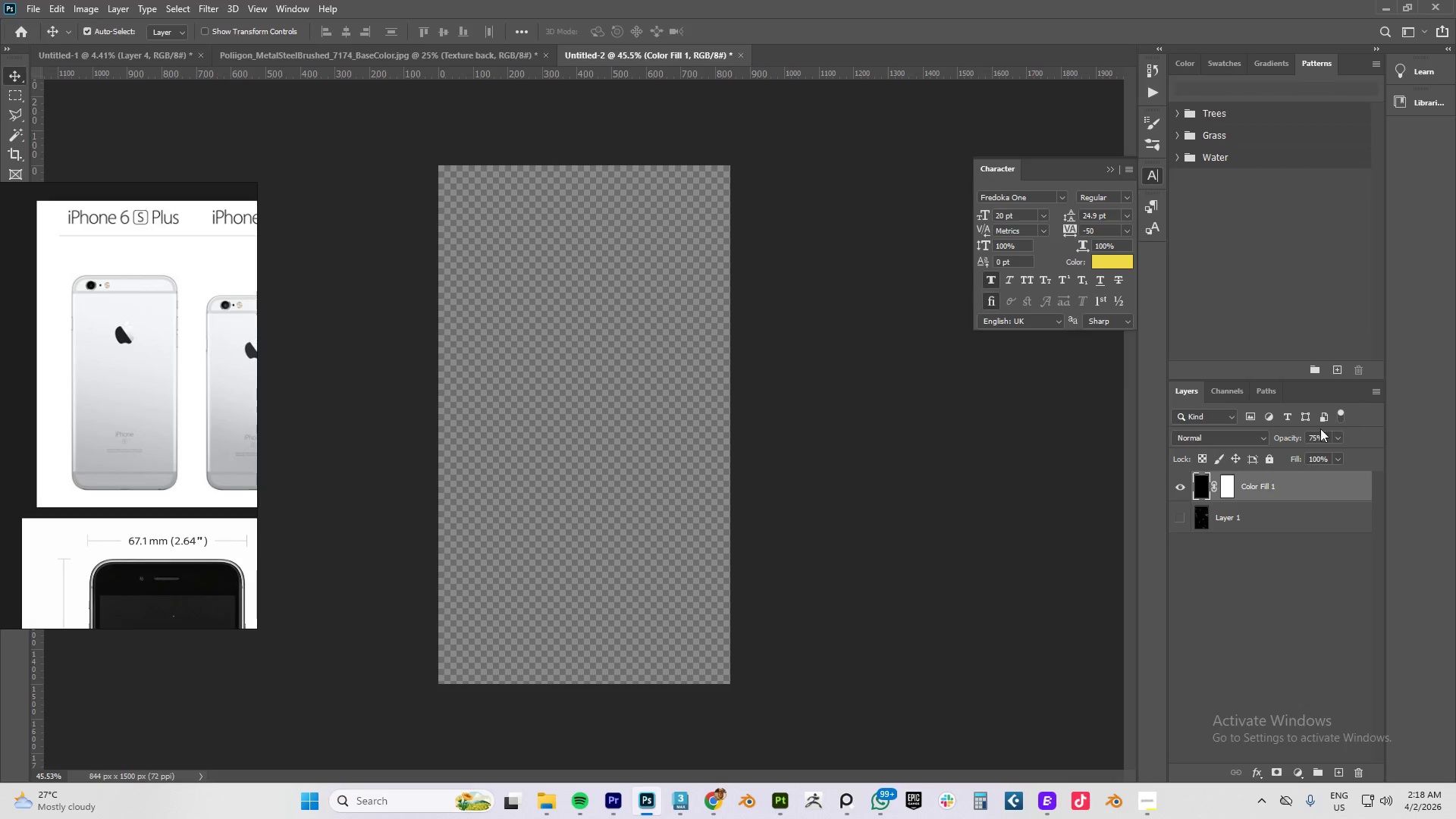 
left_click_drag(start_coordinate=[1288, 438], to_coordinate=[1455, 440])
 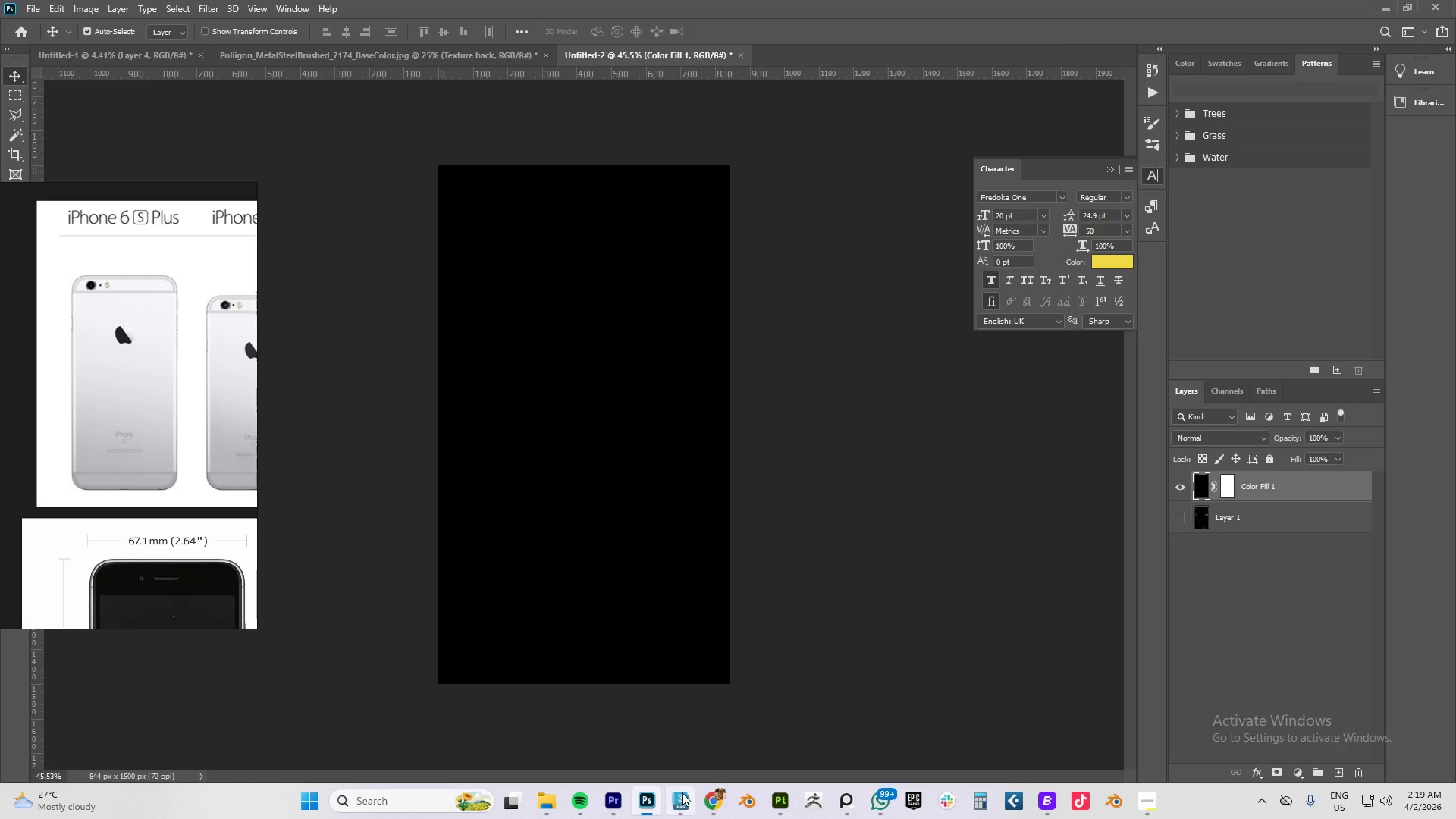 
left_click([717, 799])
 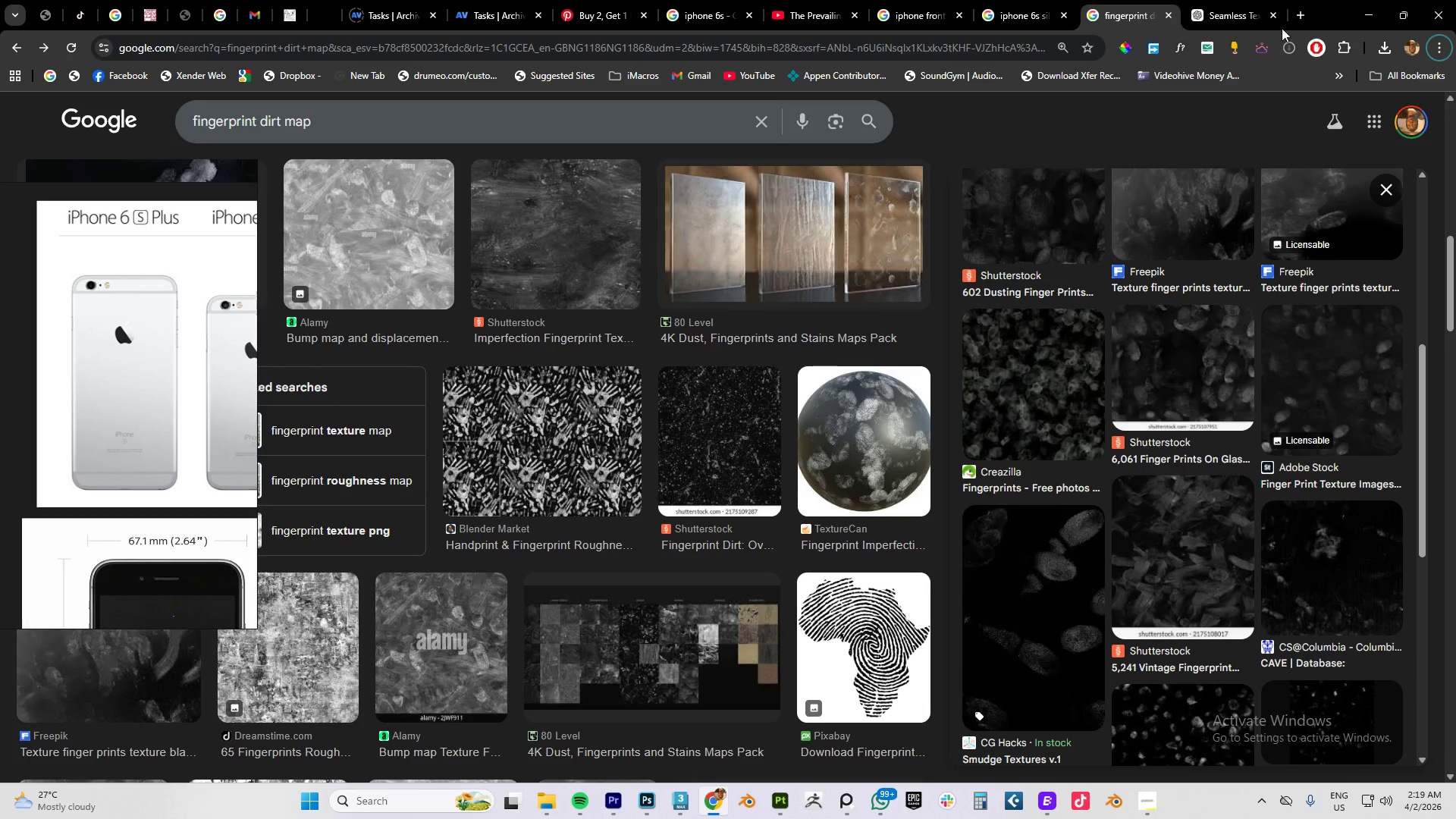 
left_click([1304, 15])
 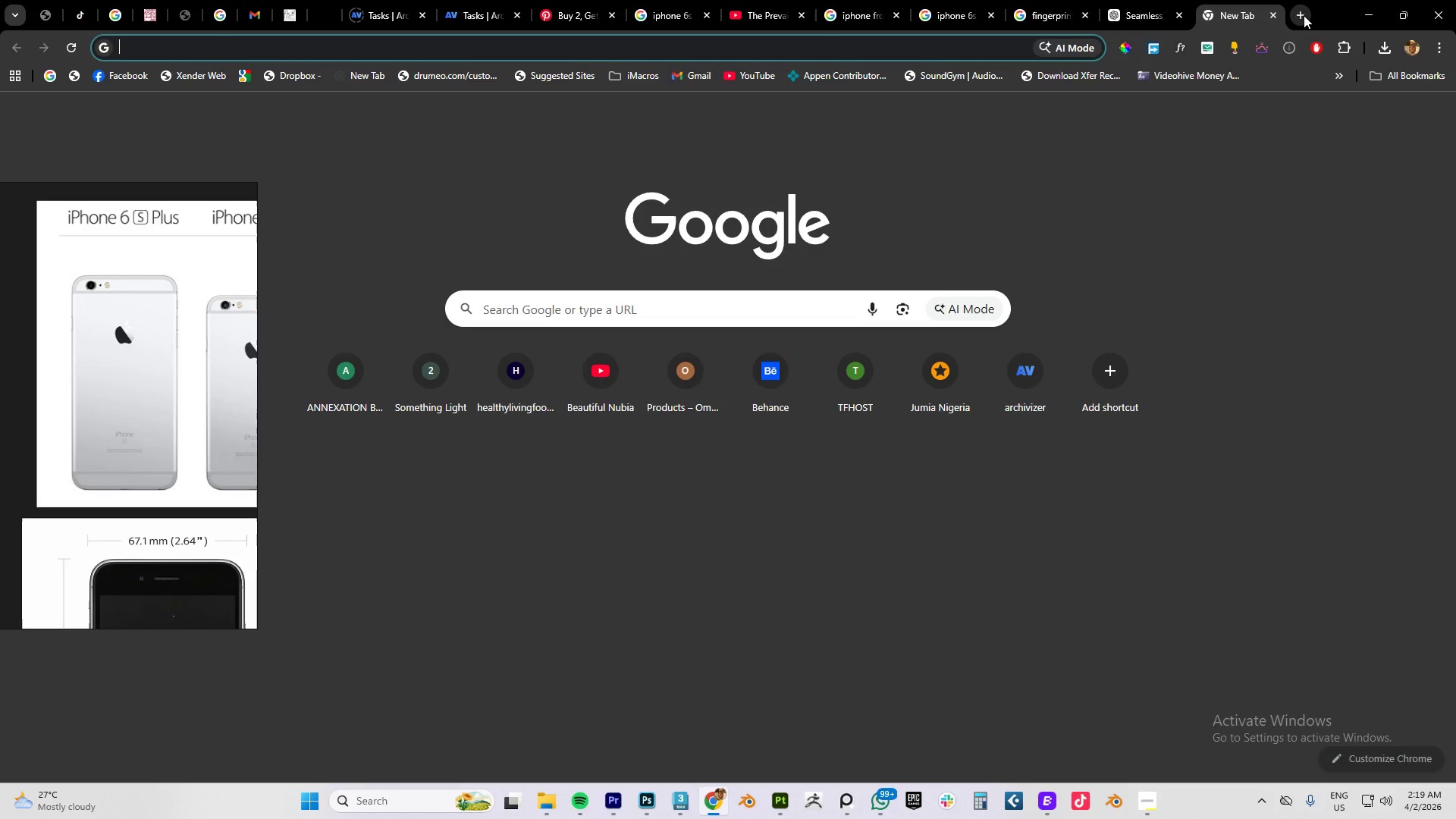 
type(aplle )
key(Backspace)
key(Backspace)
key(Backspace)
key(Backspace)
type(ple silver logo)
 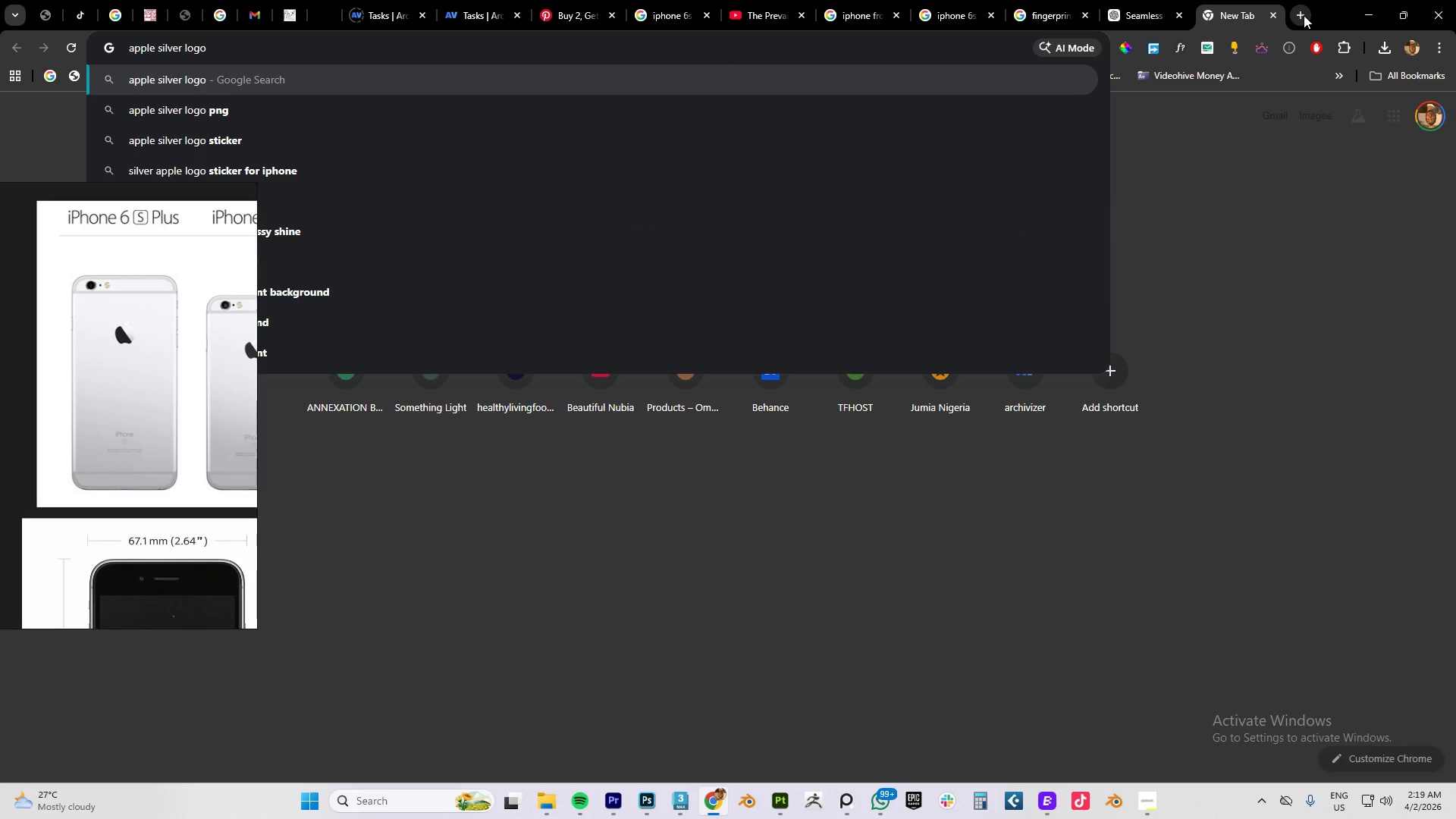 
key(Enter)
 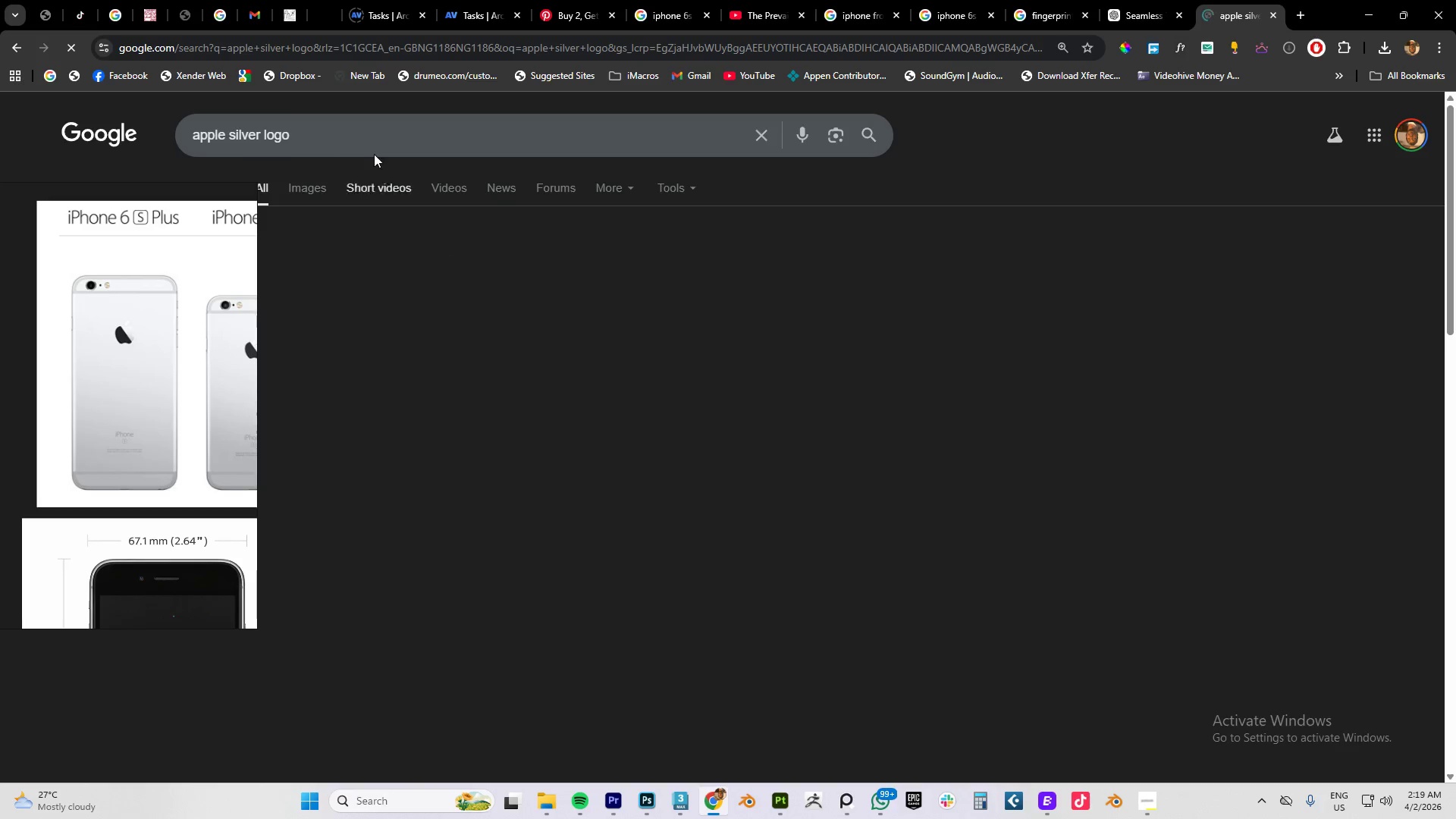 
left_click([314, 129])
 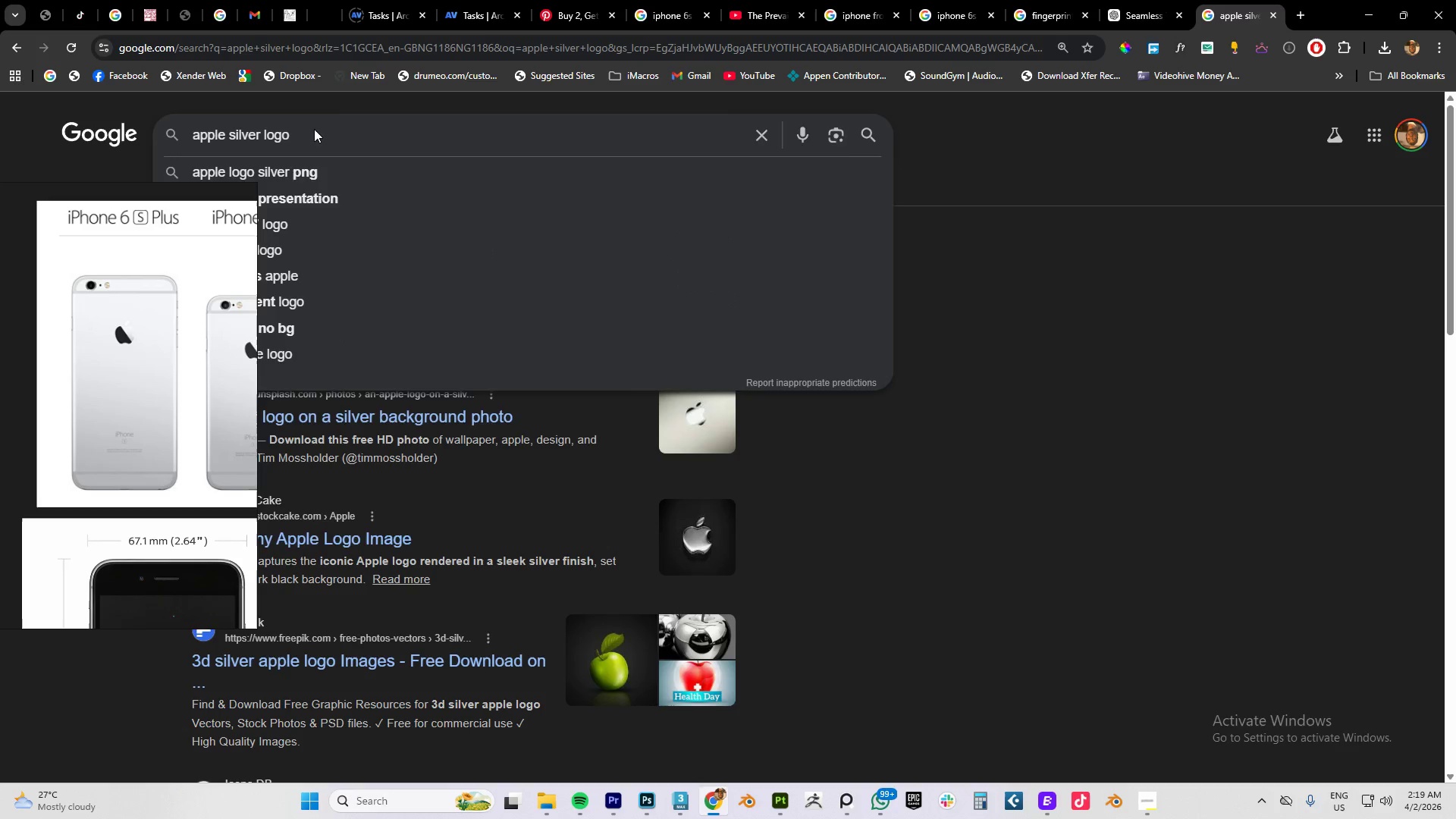 
type( png)
 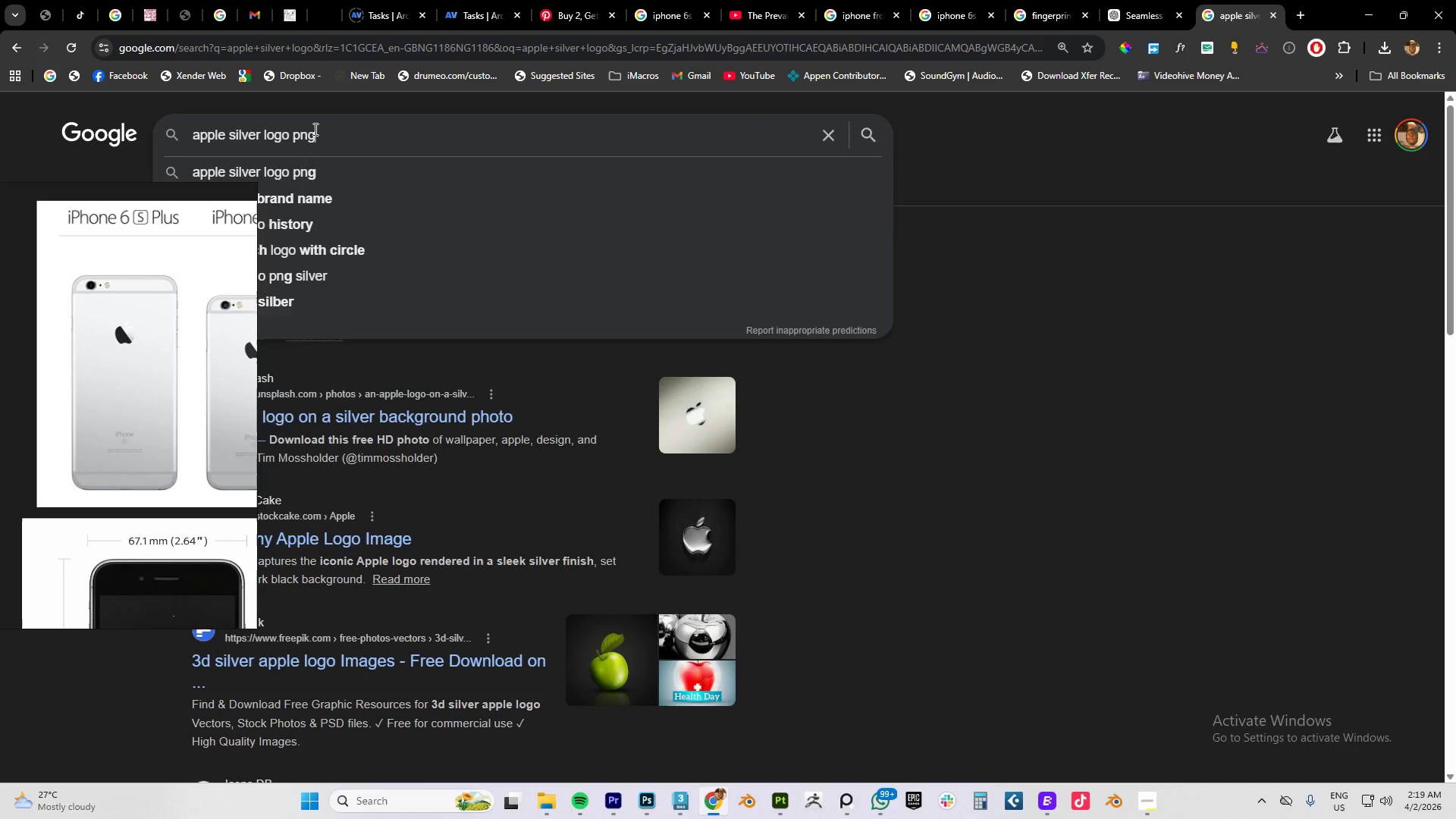 
key(Enter)
 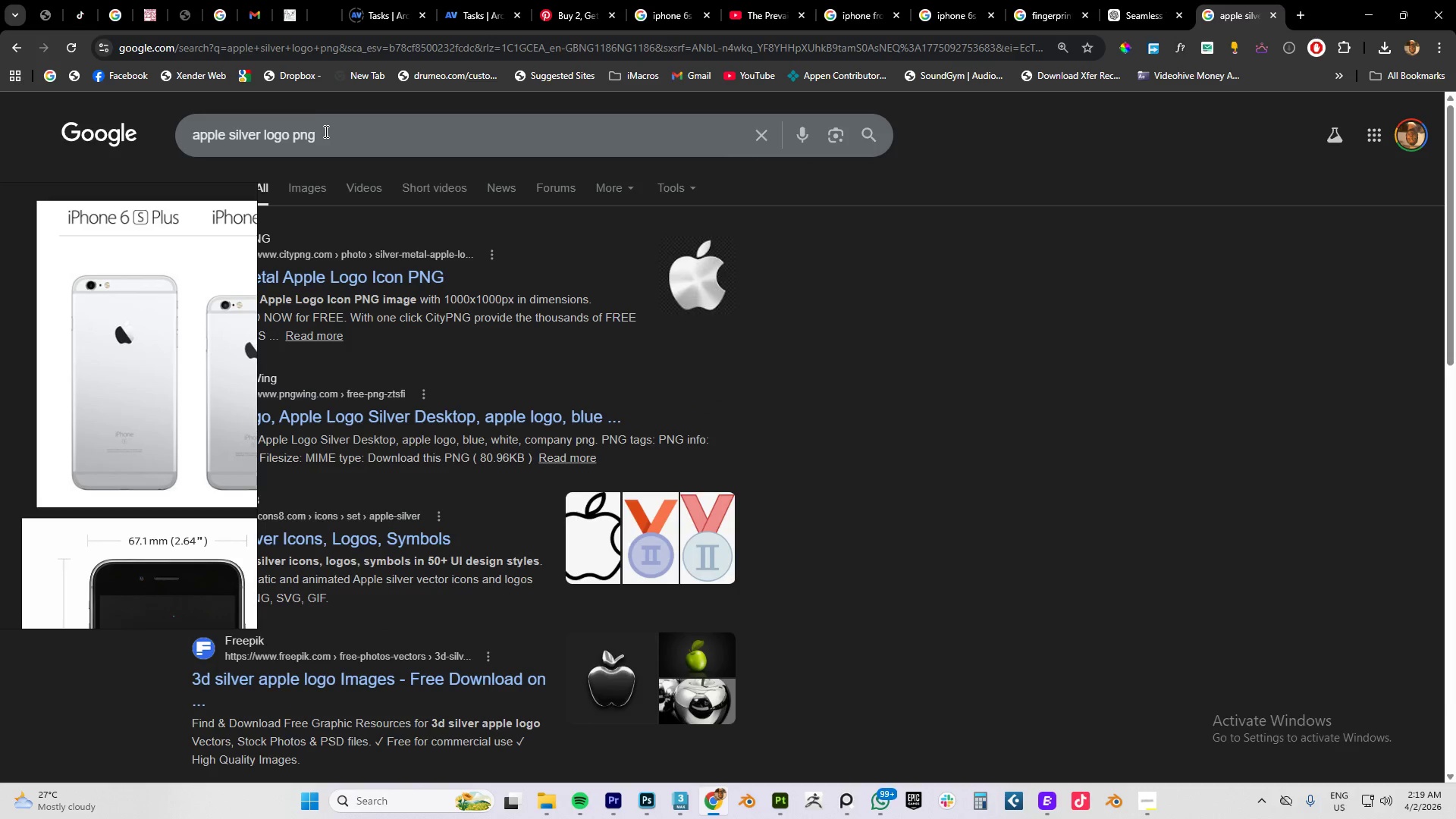 
wait(5.92)
 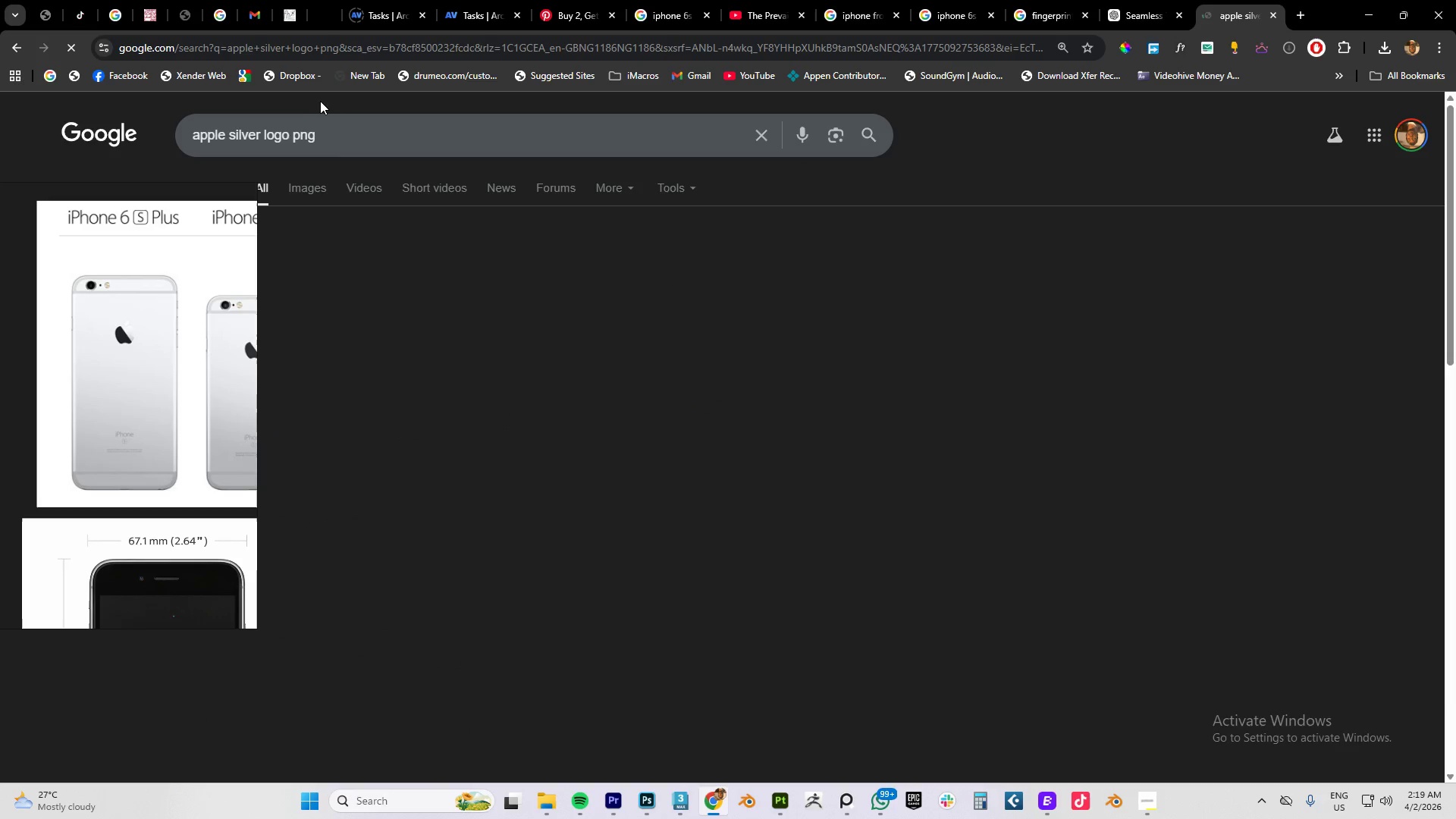 
scroll: coordinate [502, 351], scroll_direction: down, amount: 4.0
 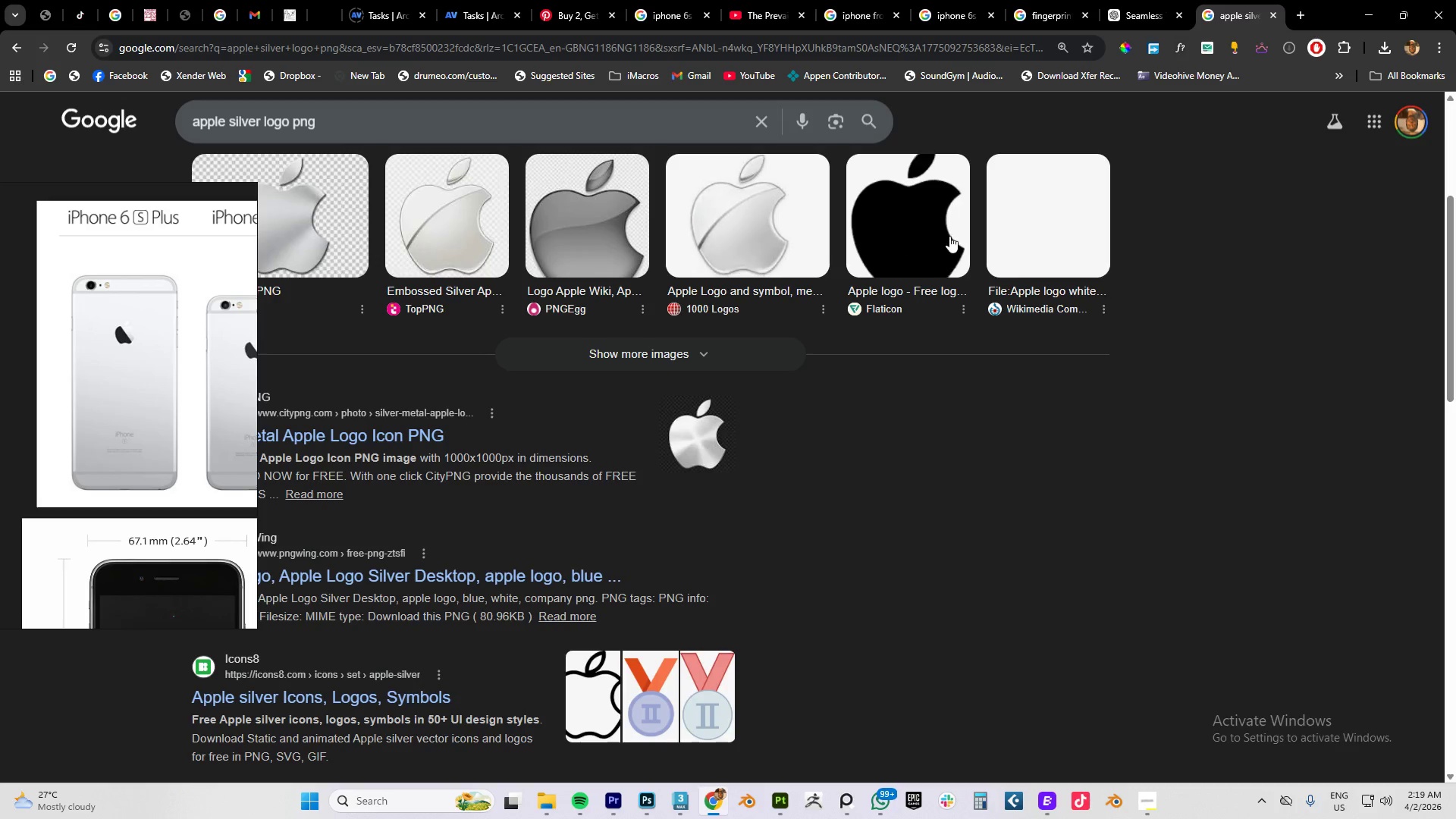 
left_click([897, 228])
 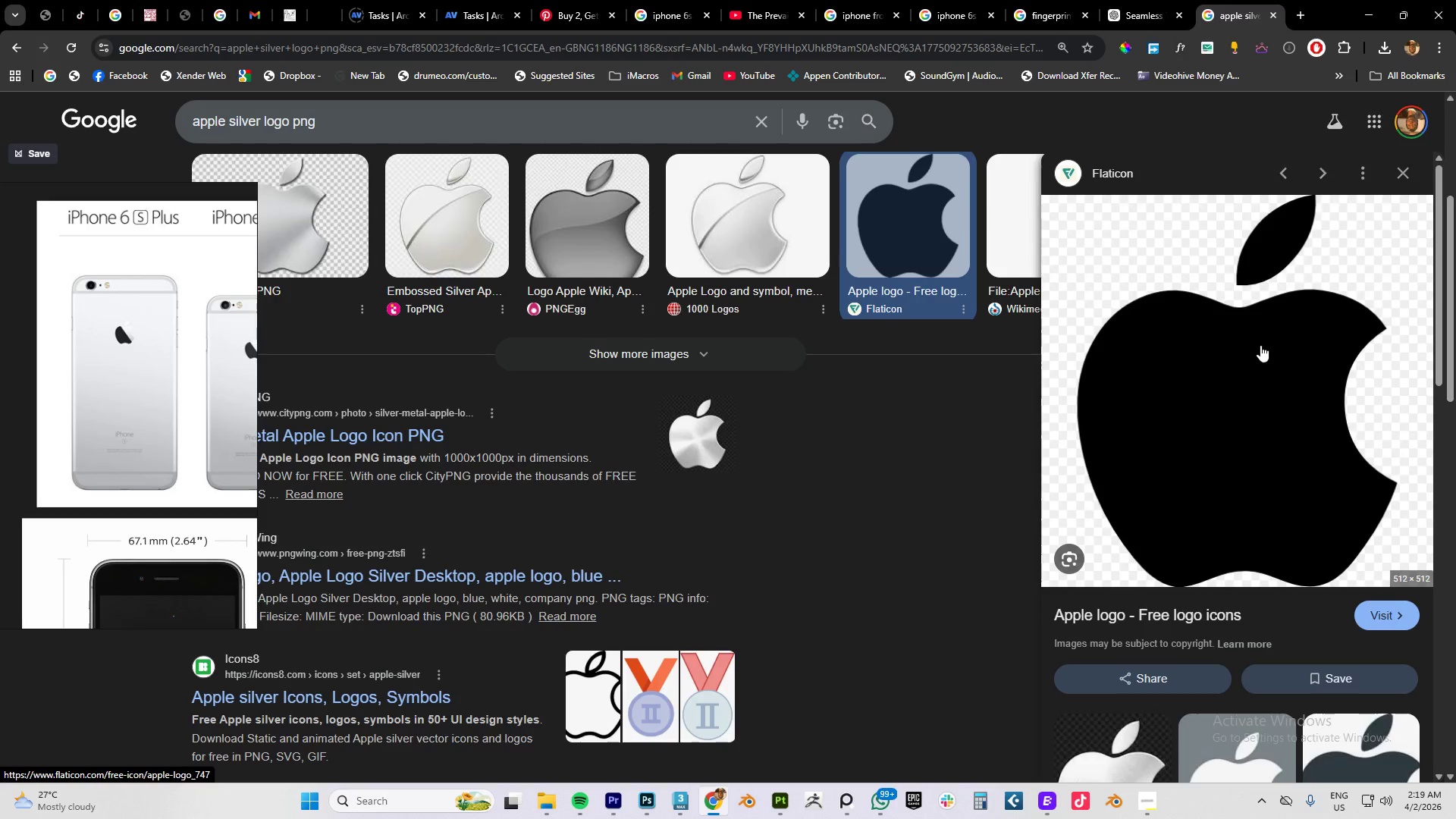 
right_click([1252, 315])
 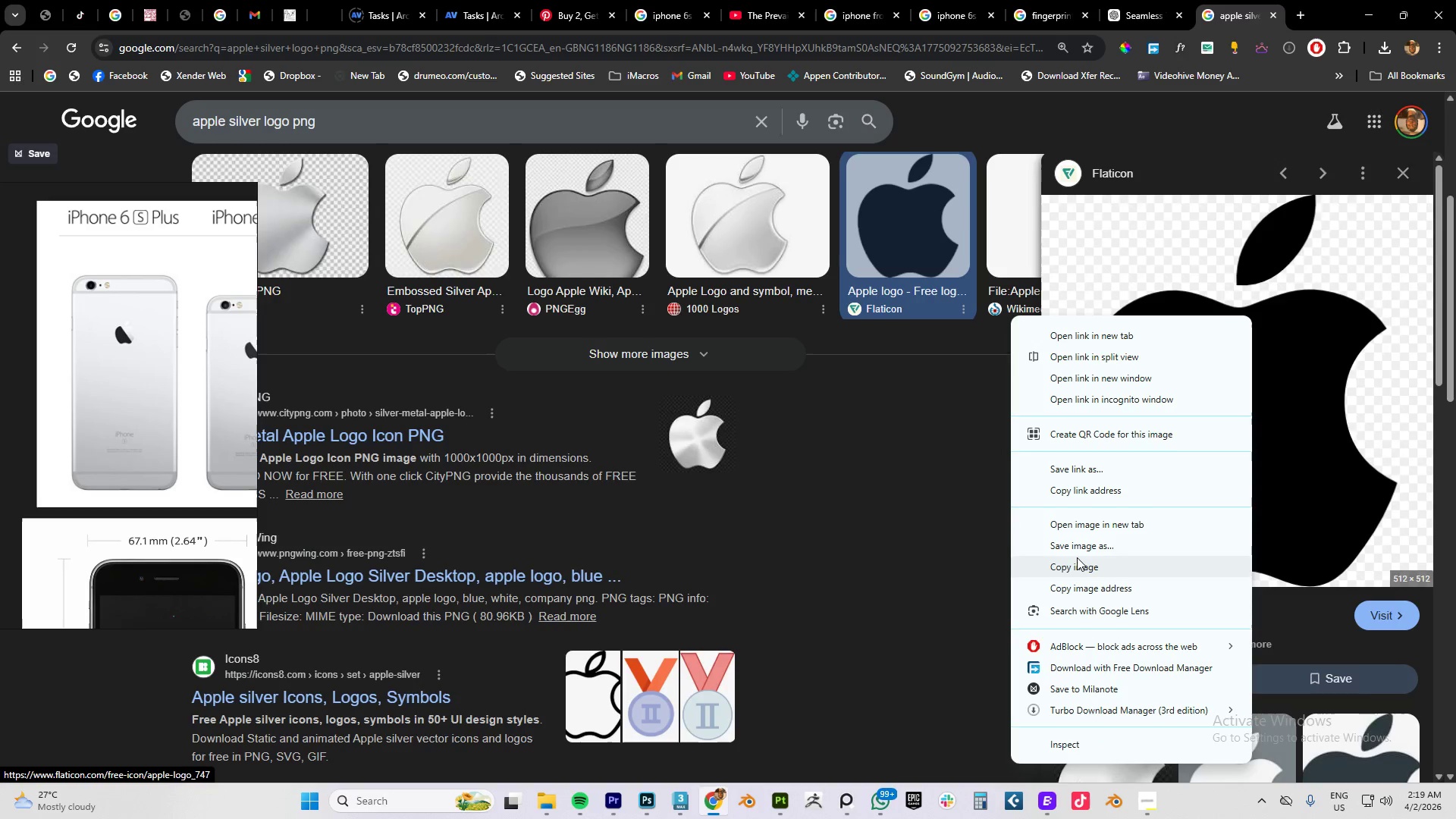 
left_click([1075, 563])
 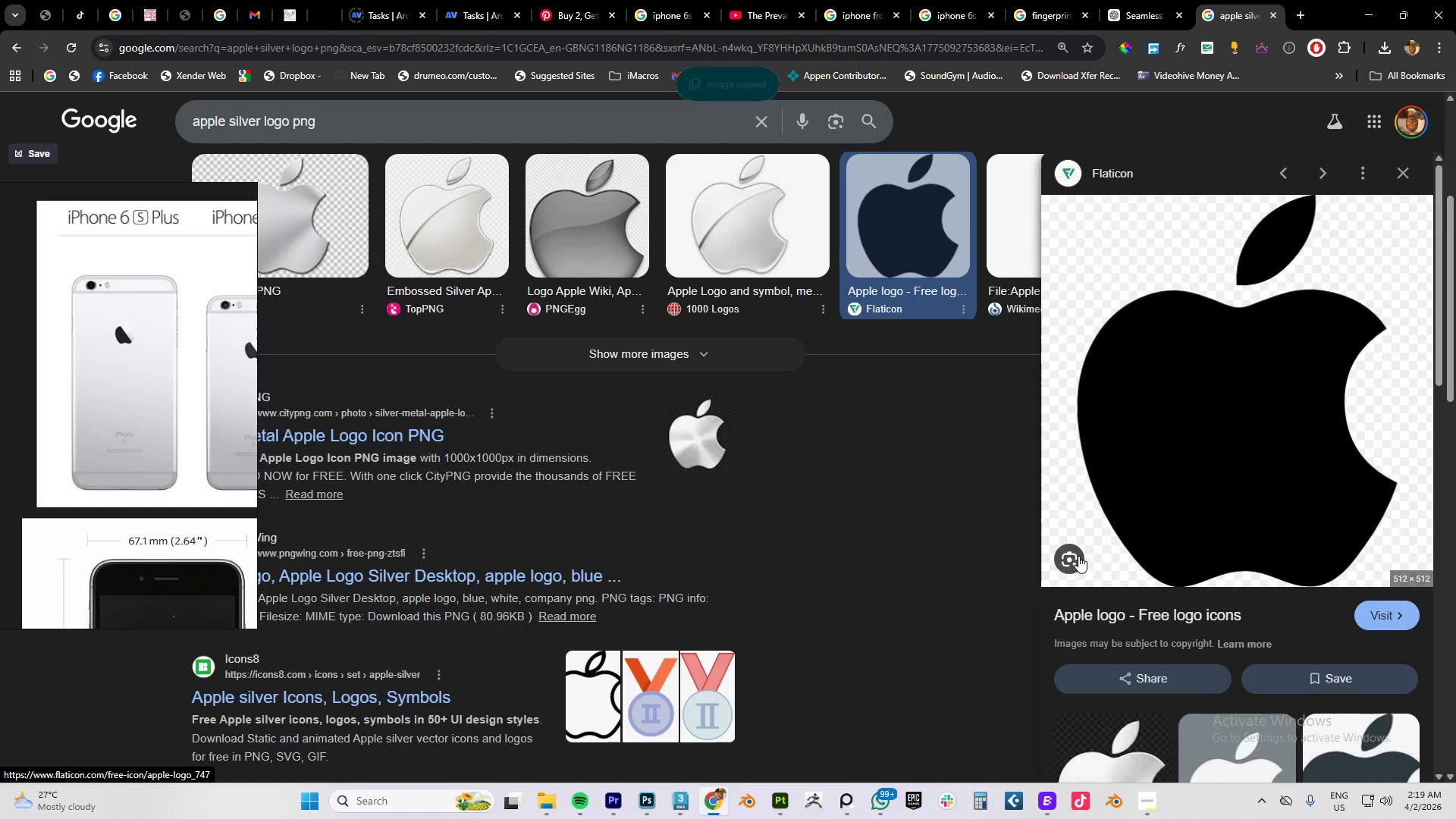 
key(Alt+AltLeft)
 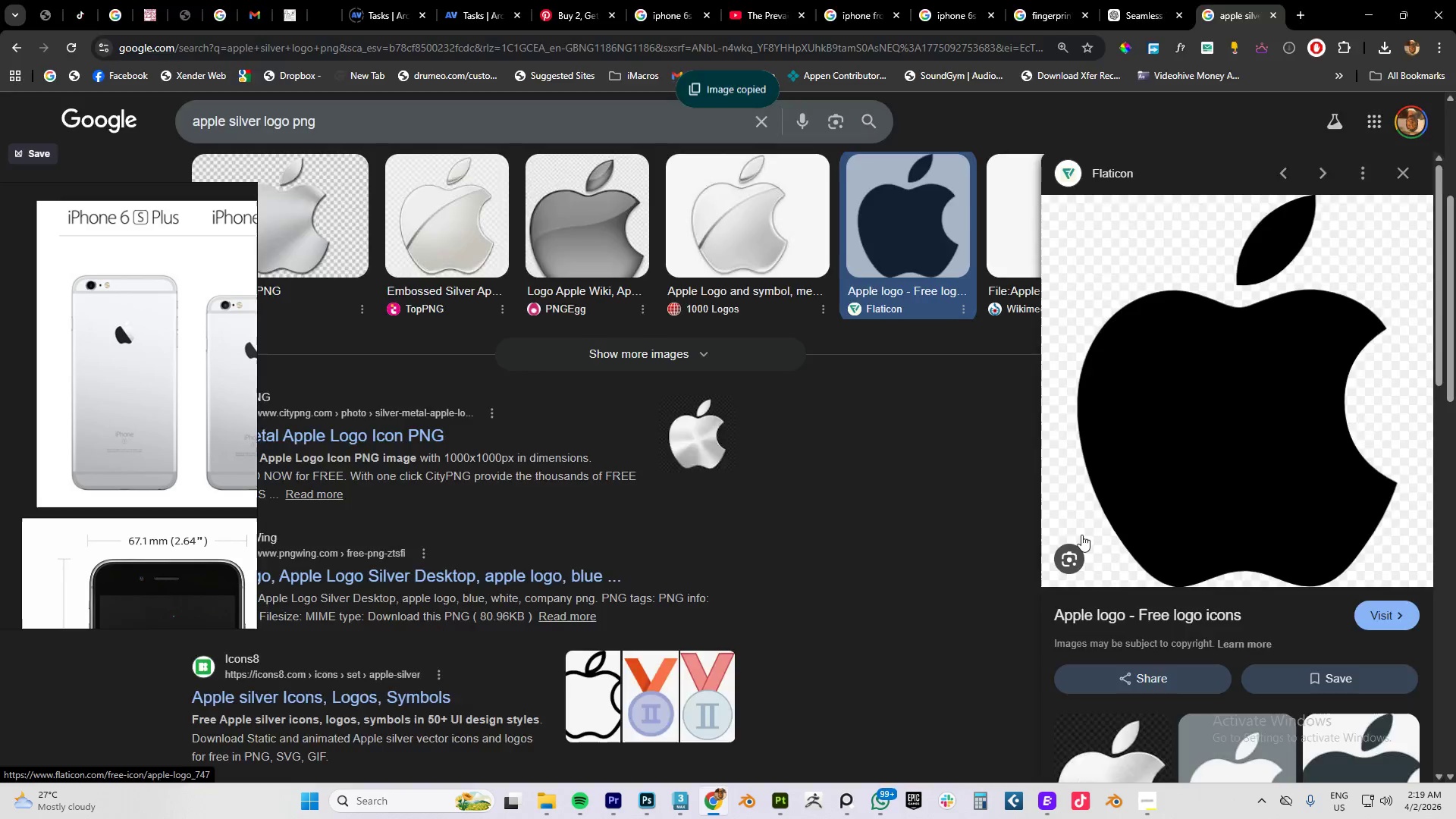 
key(Alt+Tab)
 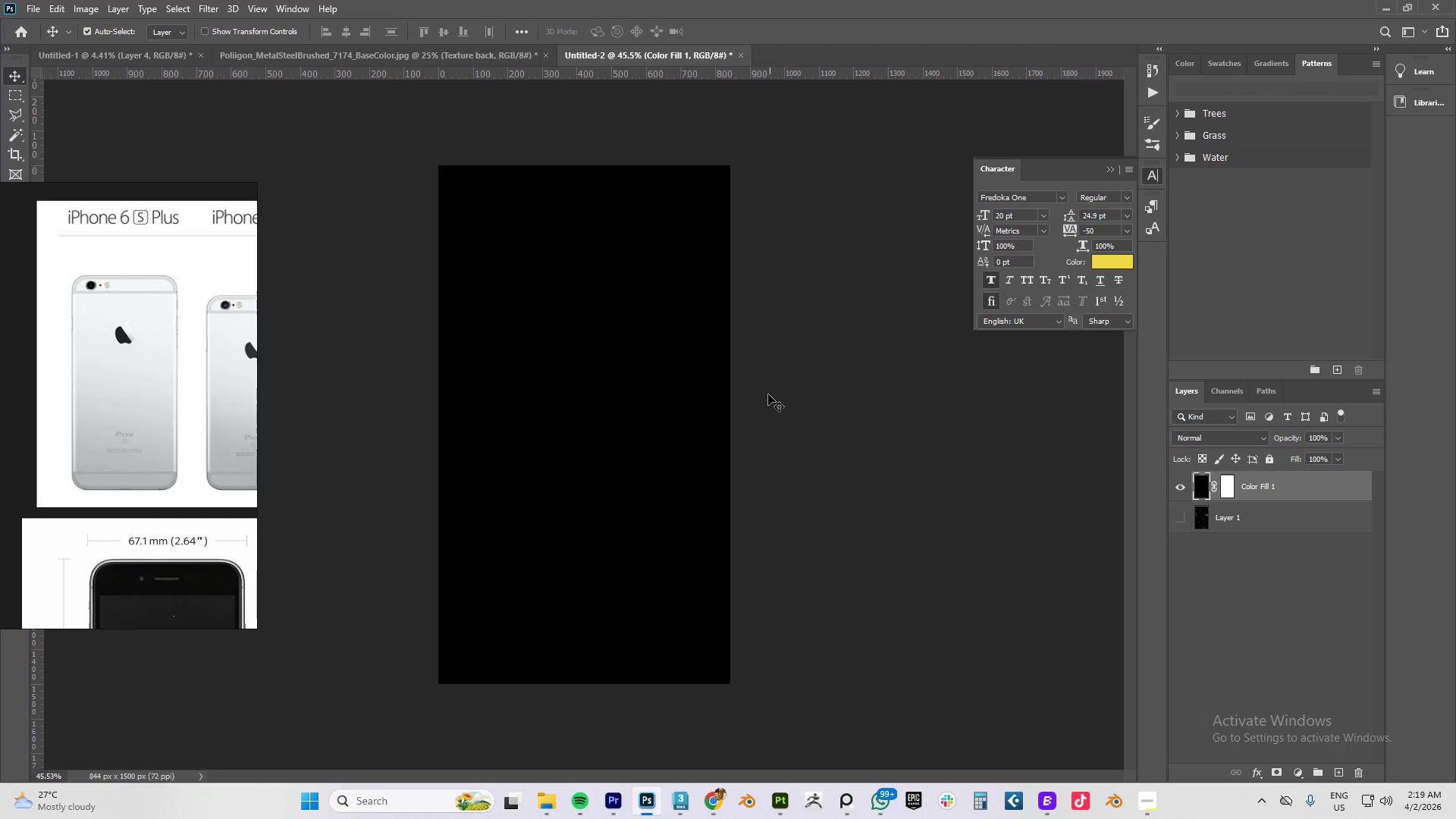 
key(Control+V)
 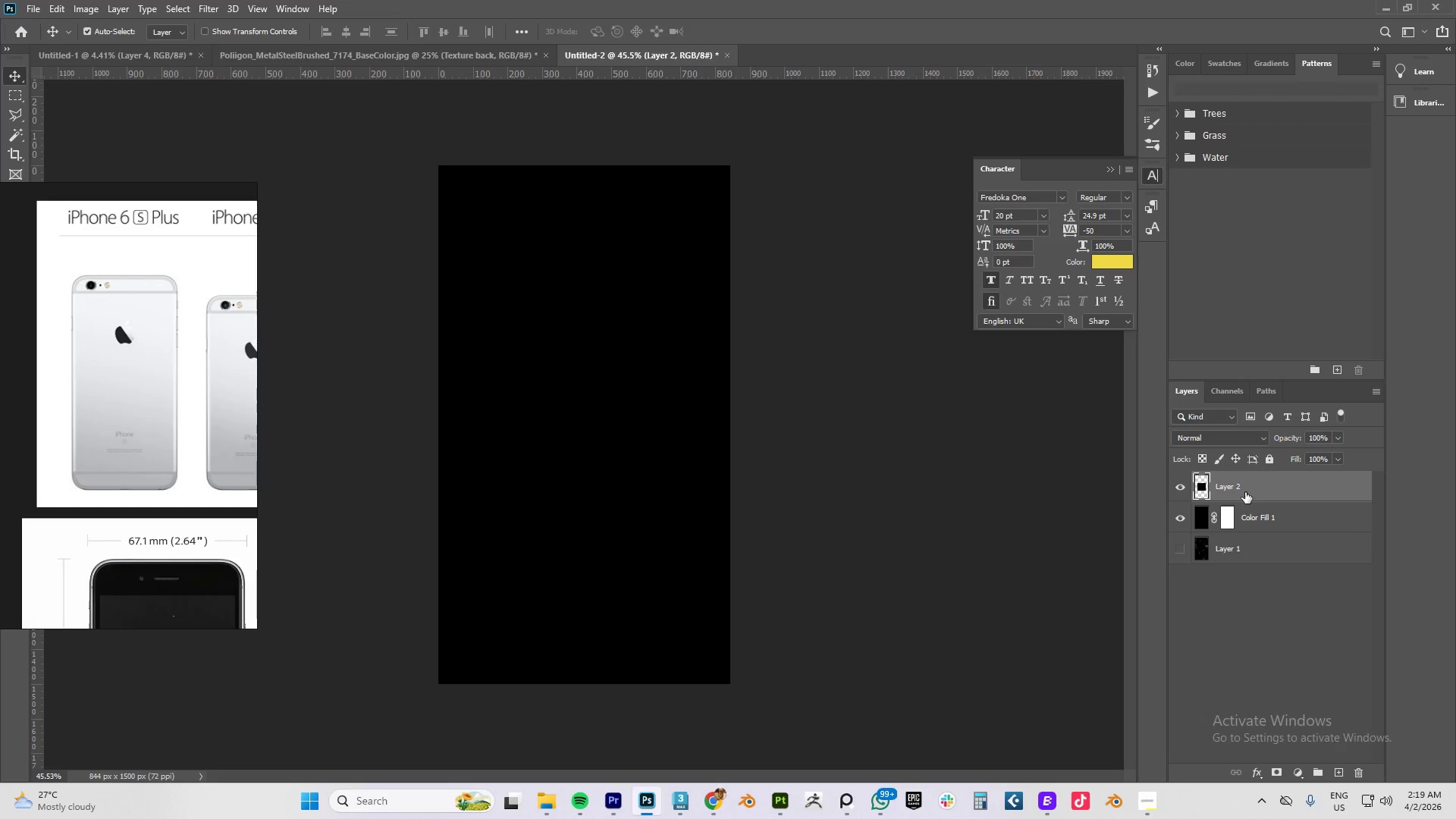 
hold_key(key=ControlLeft, duration=0.77)
 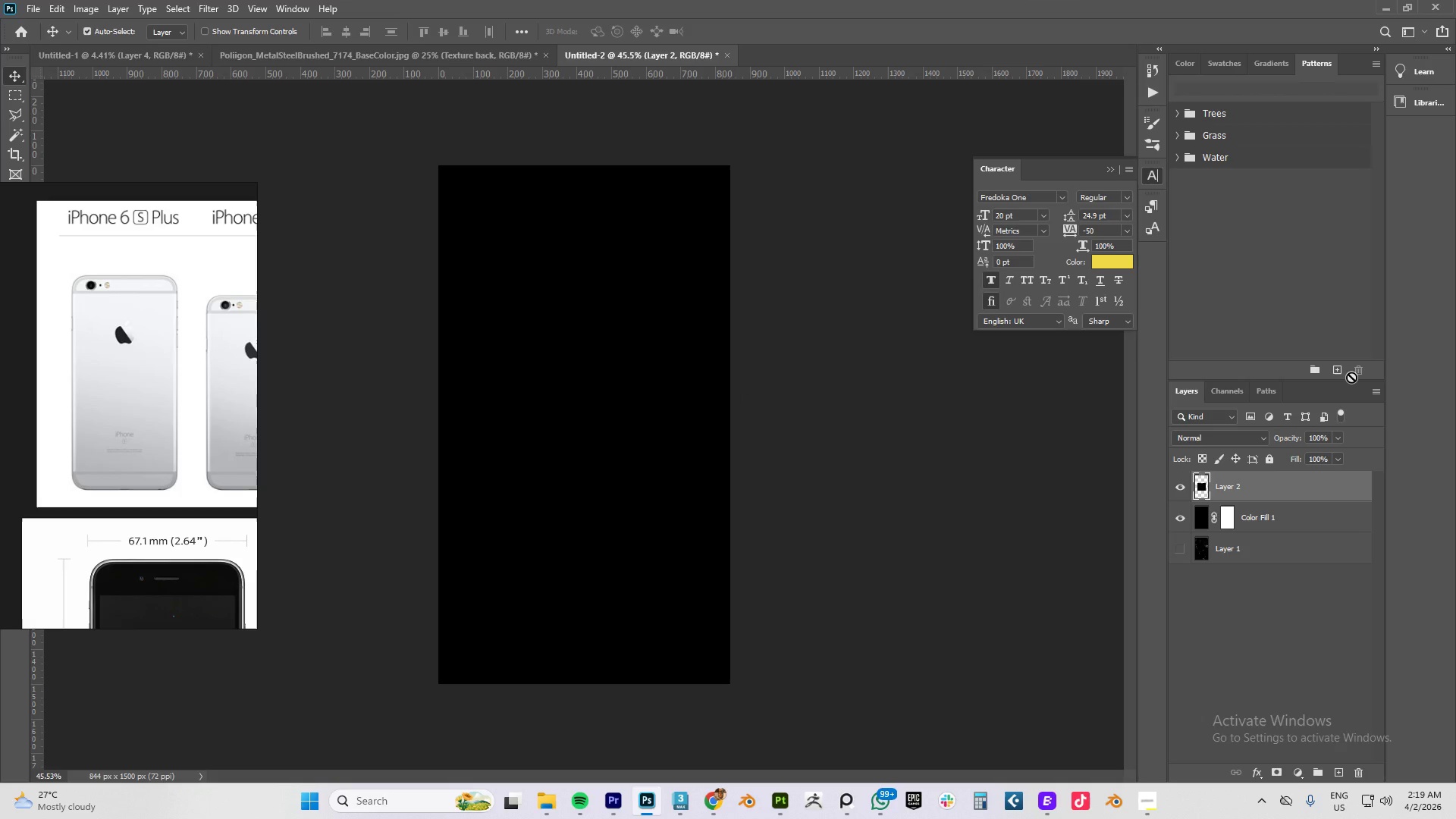 
hold_key(key=MetaRight, duration=0.36)
 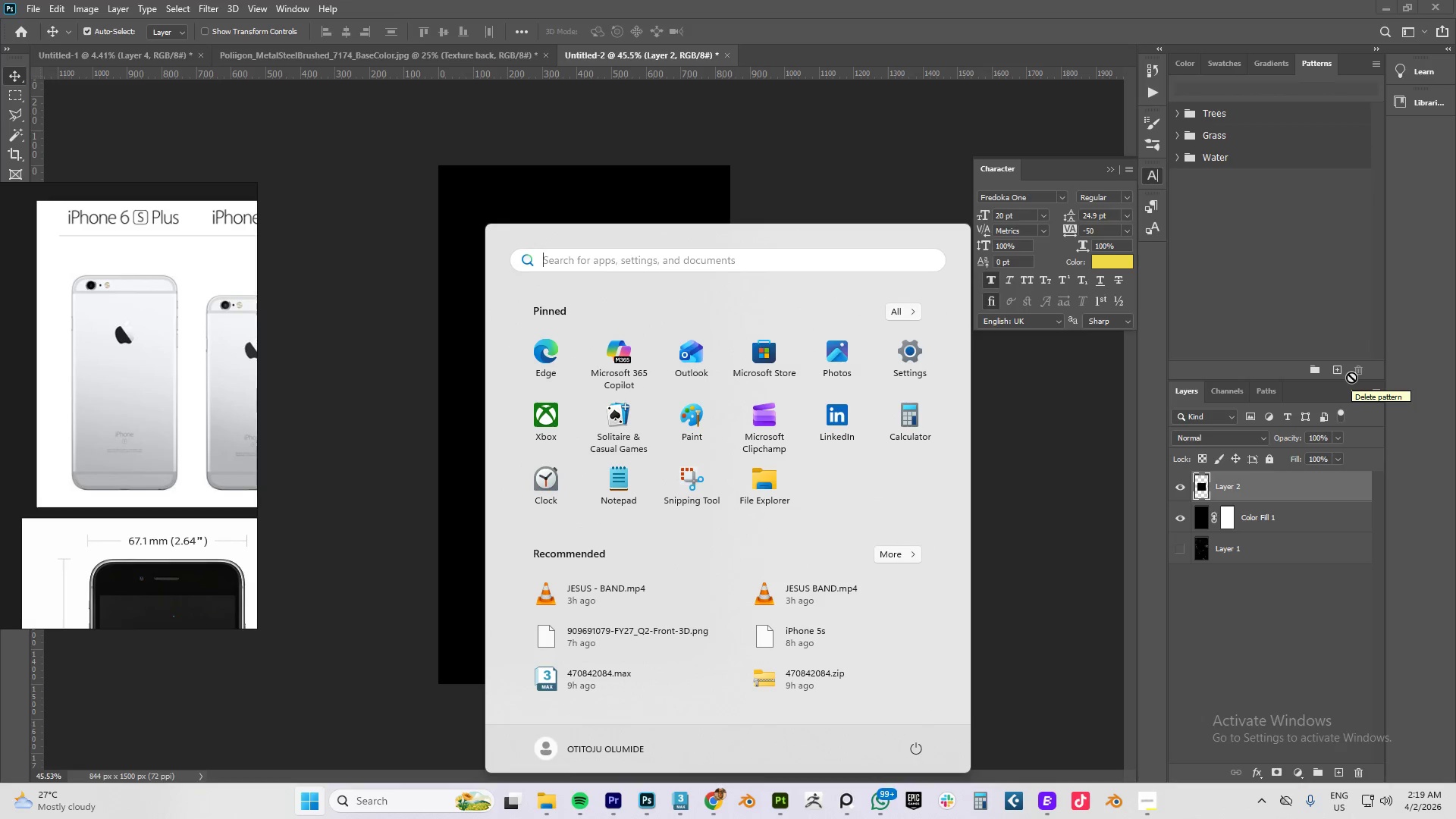 
key(Meta+MetaRight)
 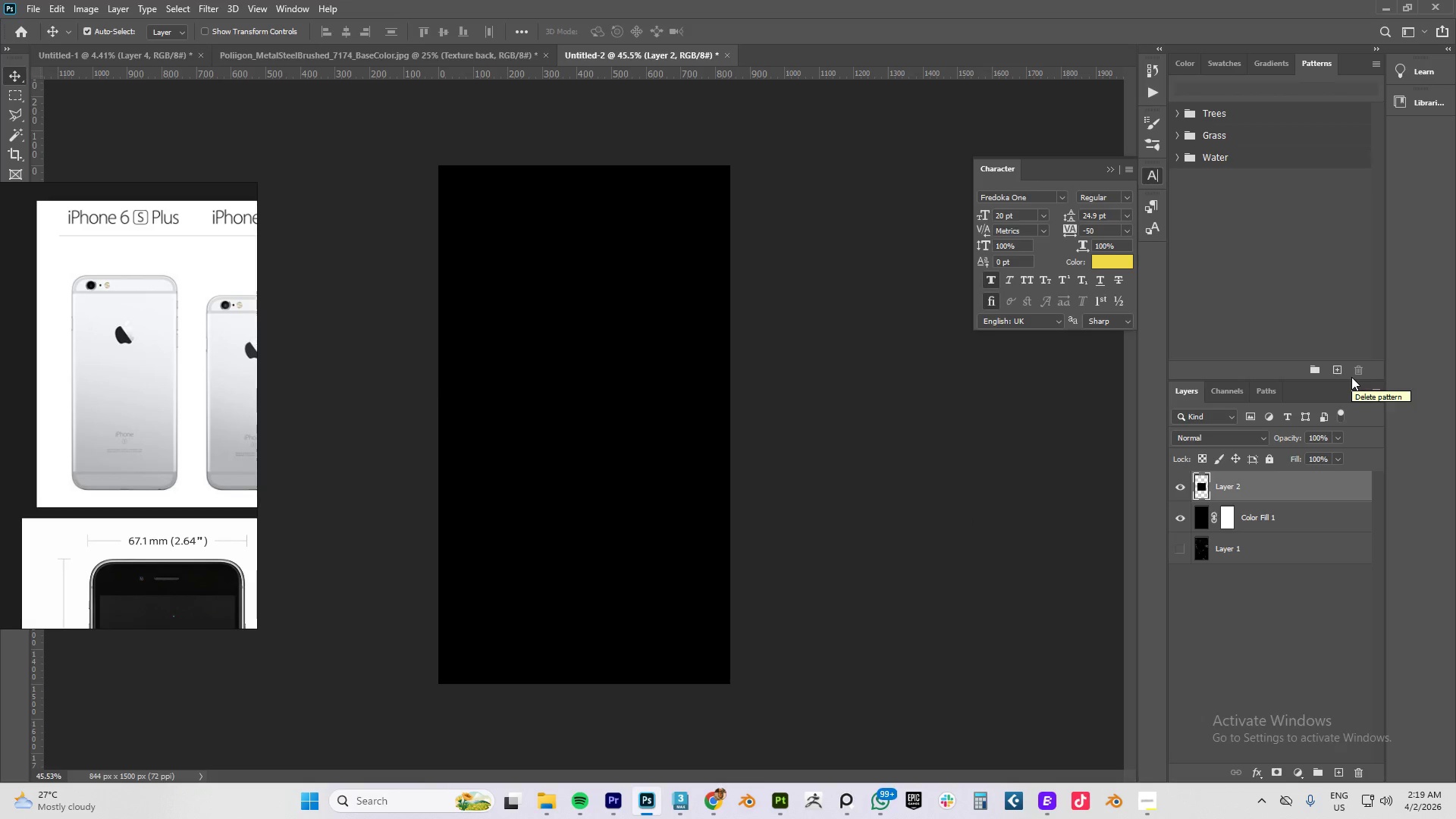 
key(Control+I)
 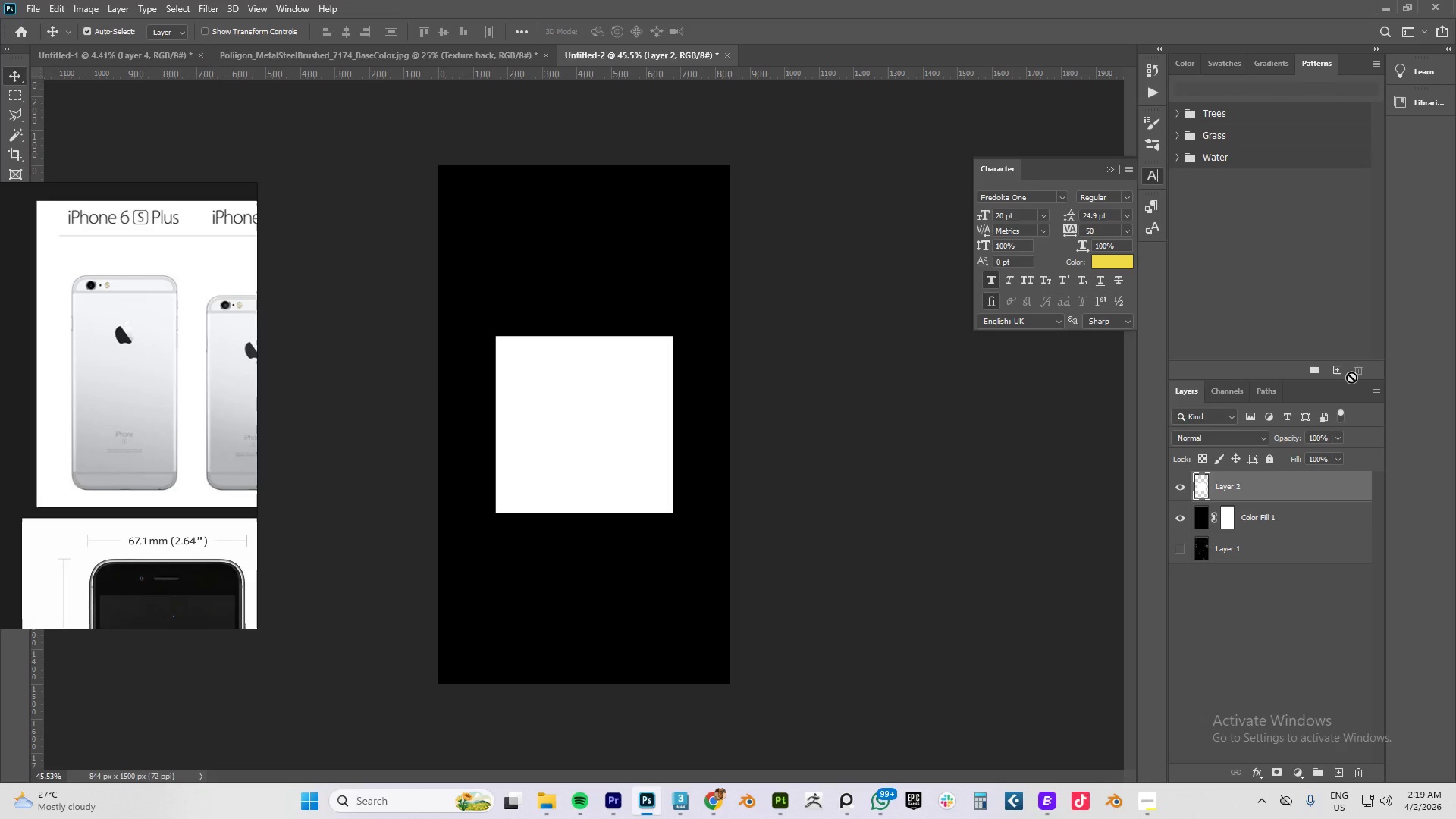 
key(Delete)
 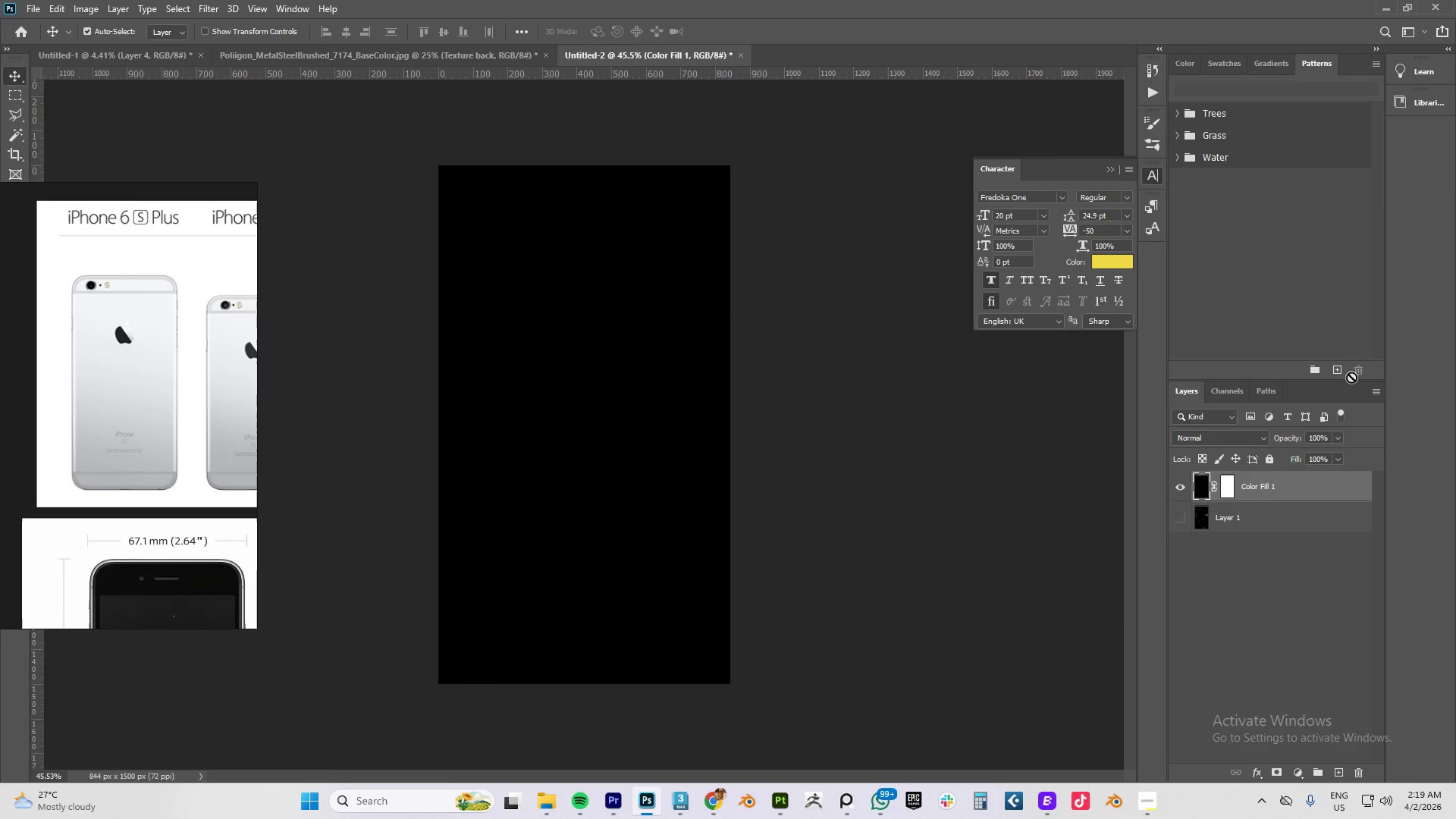 
key(Alt+AltLeft)
 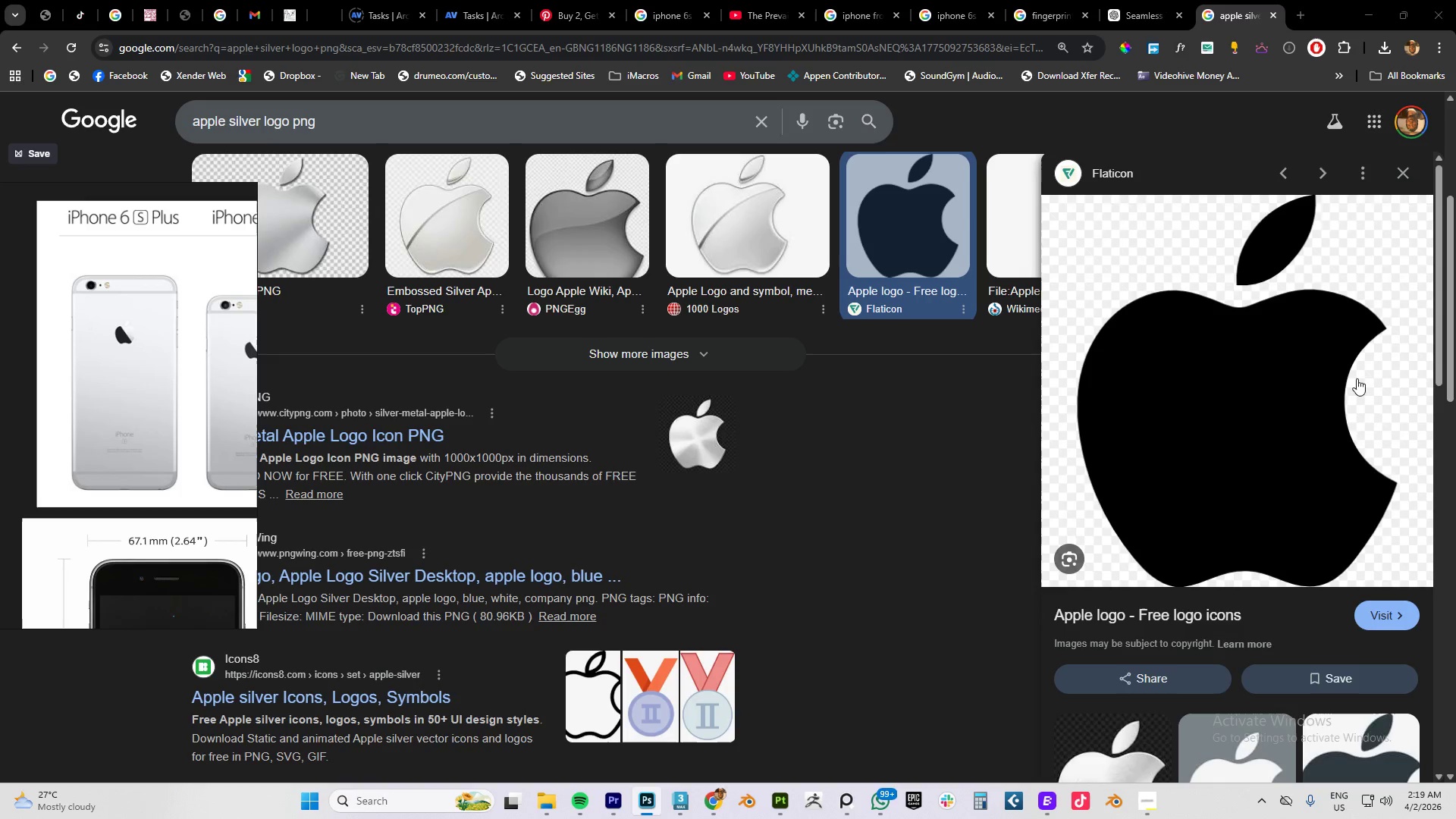 
key(Alt+Tab)
 